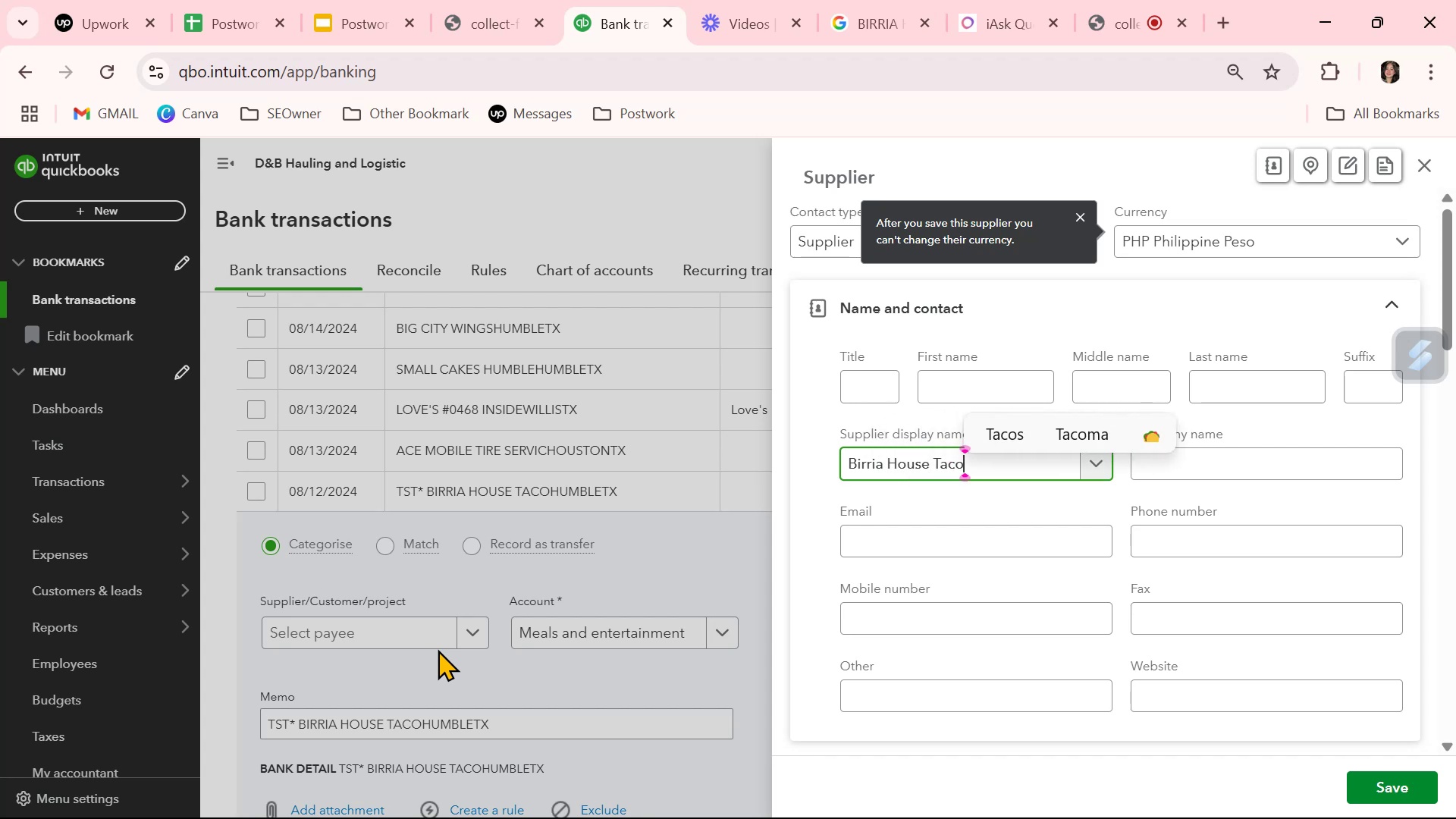 
double_click([875, 466])
 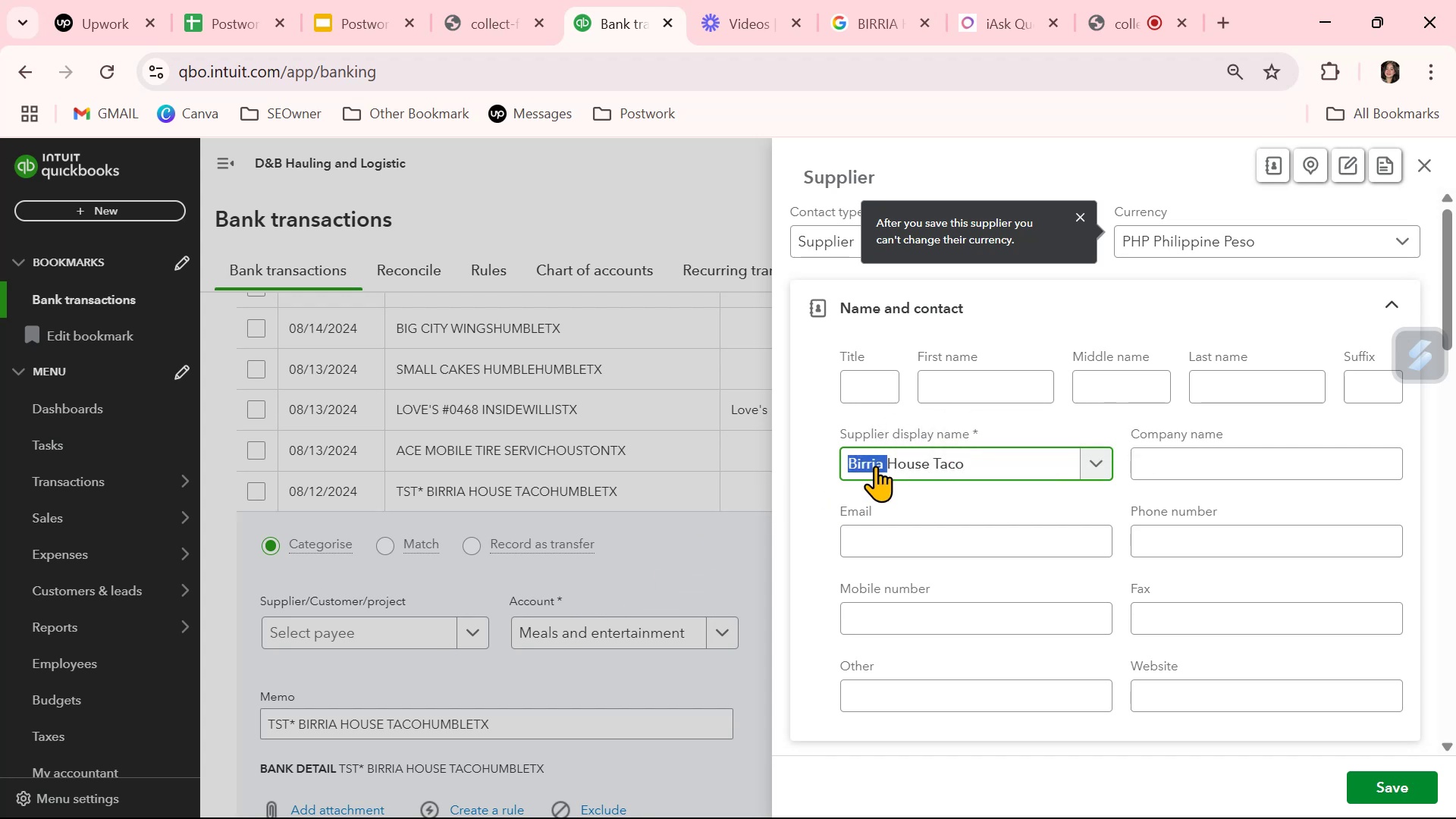 
triple_click([875, 466])
 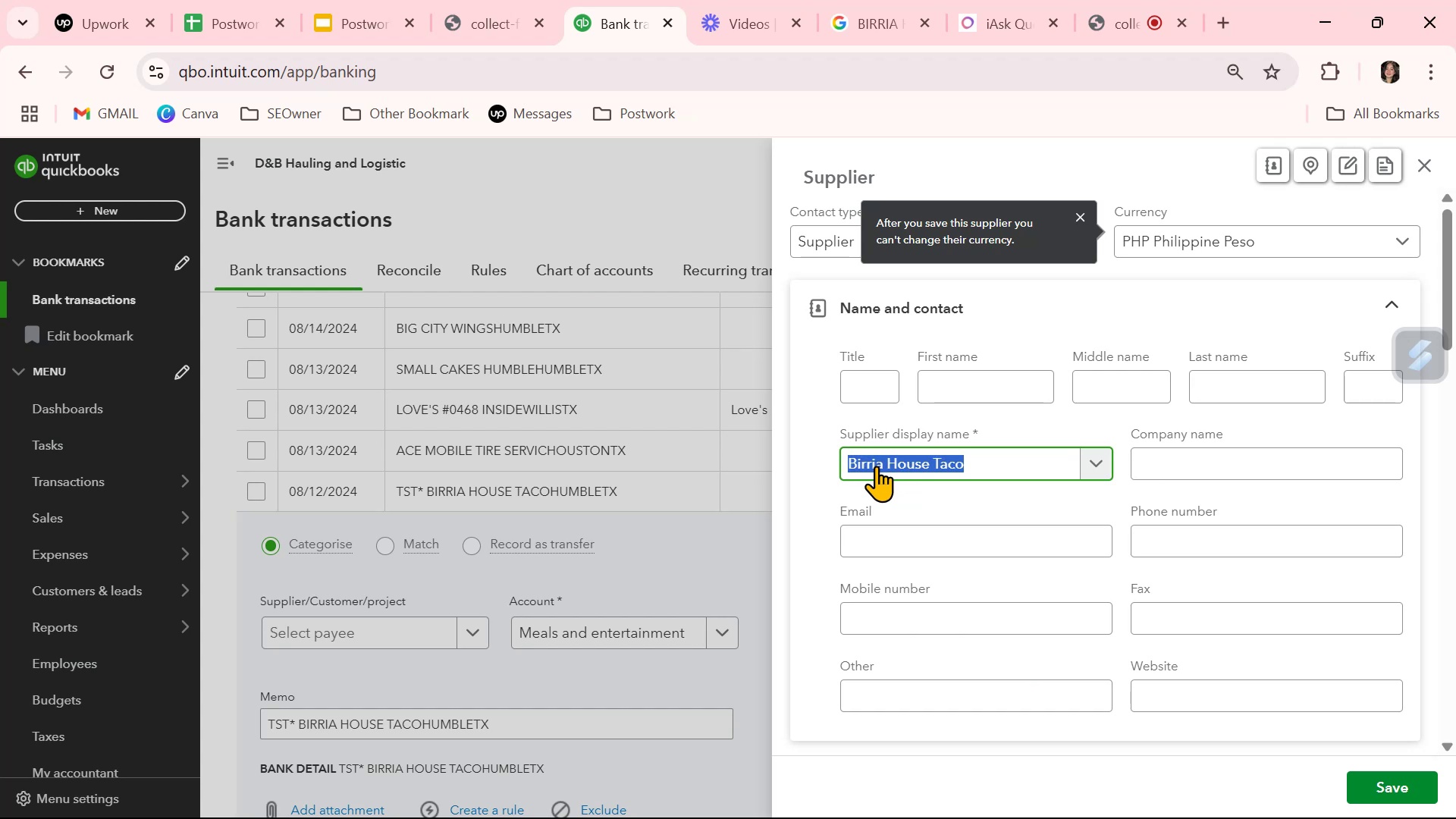 
key(Control+ControlLeft)
 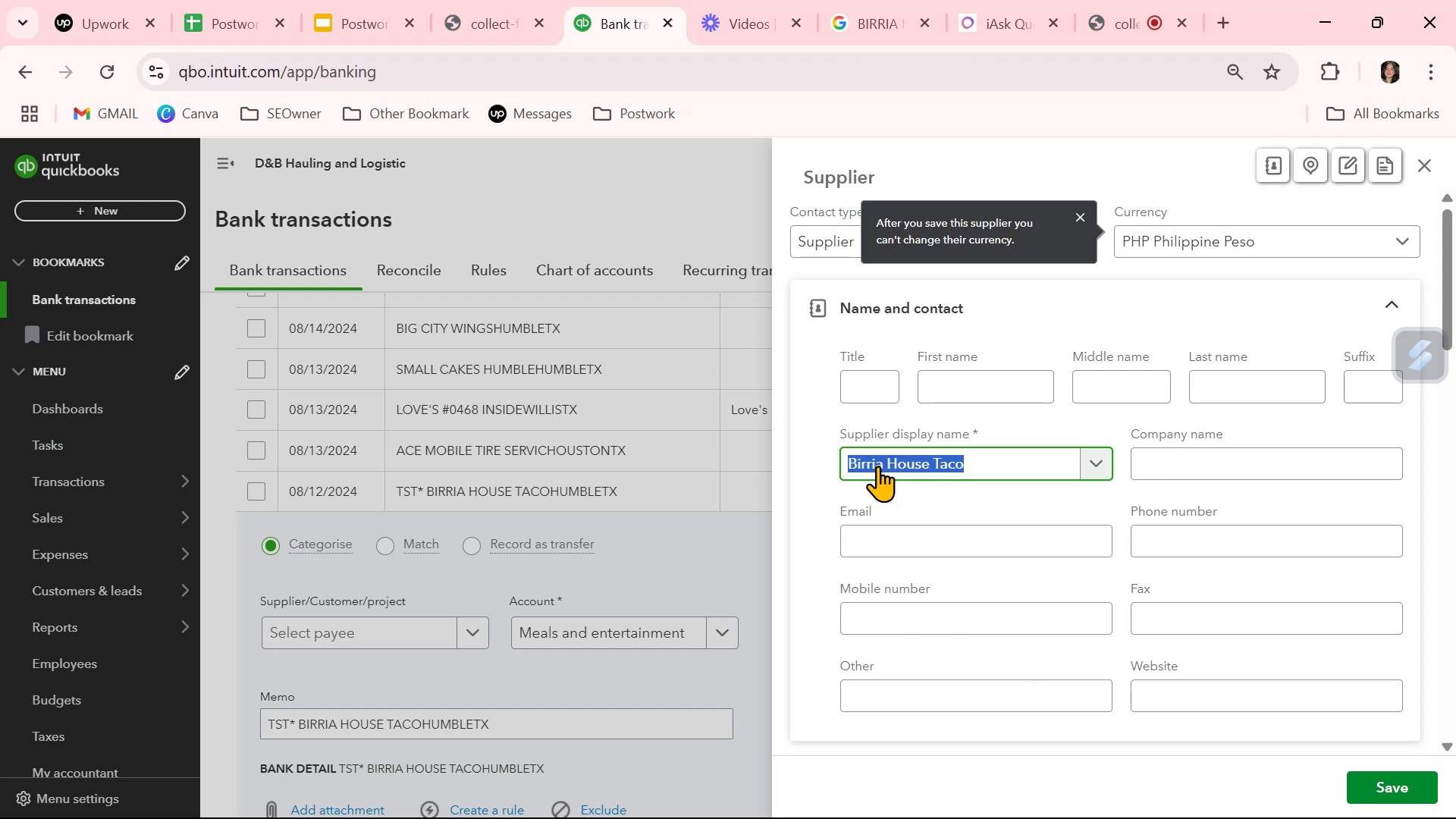 
key(Control+C)
 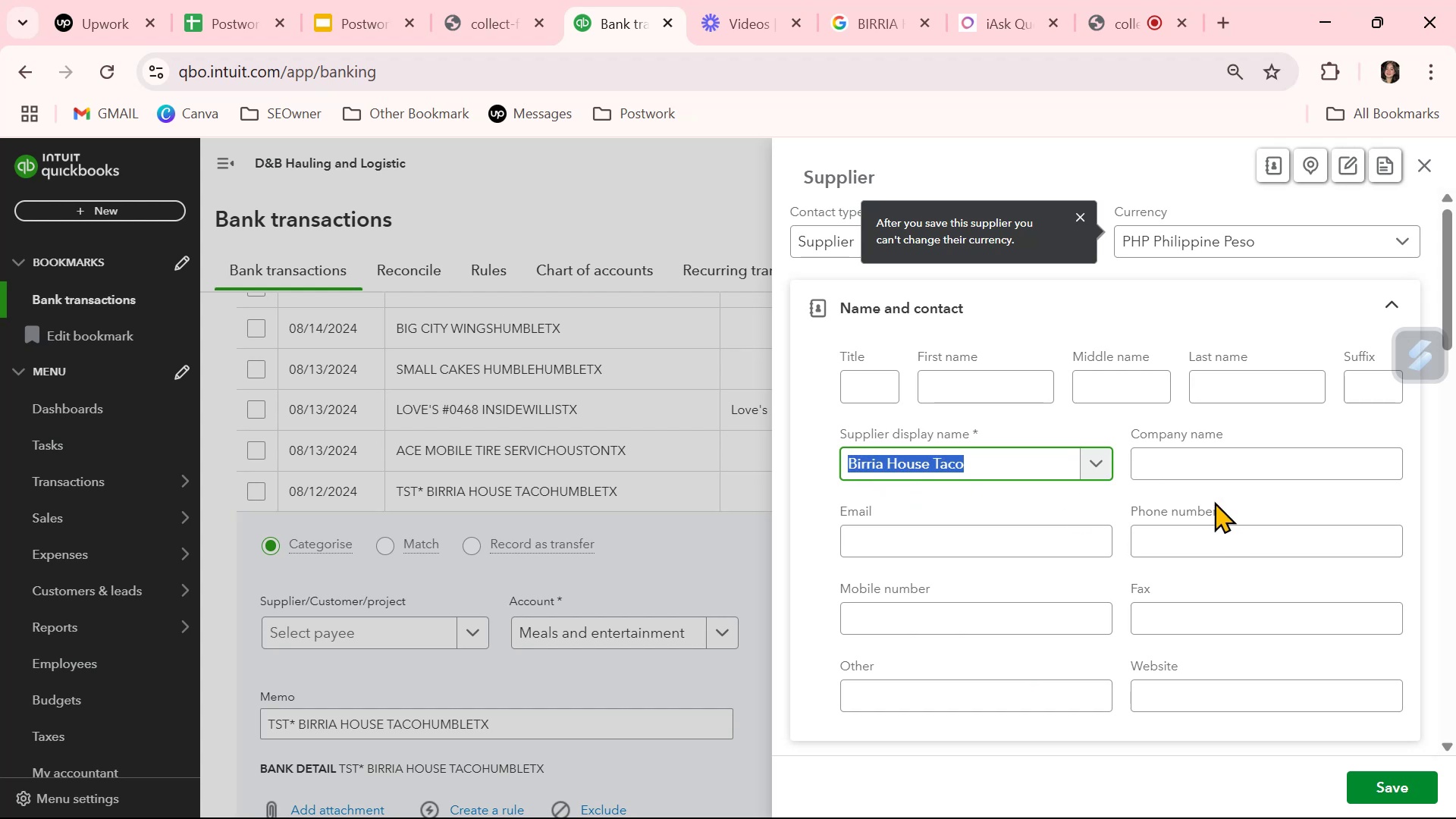 
left_click([1184, 447])
 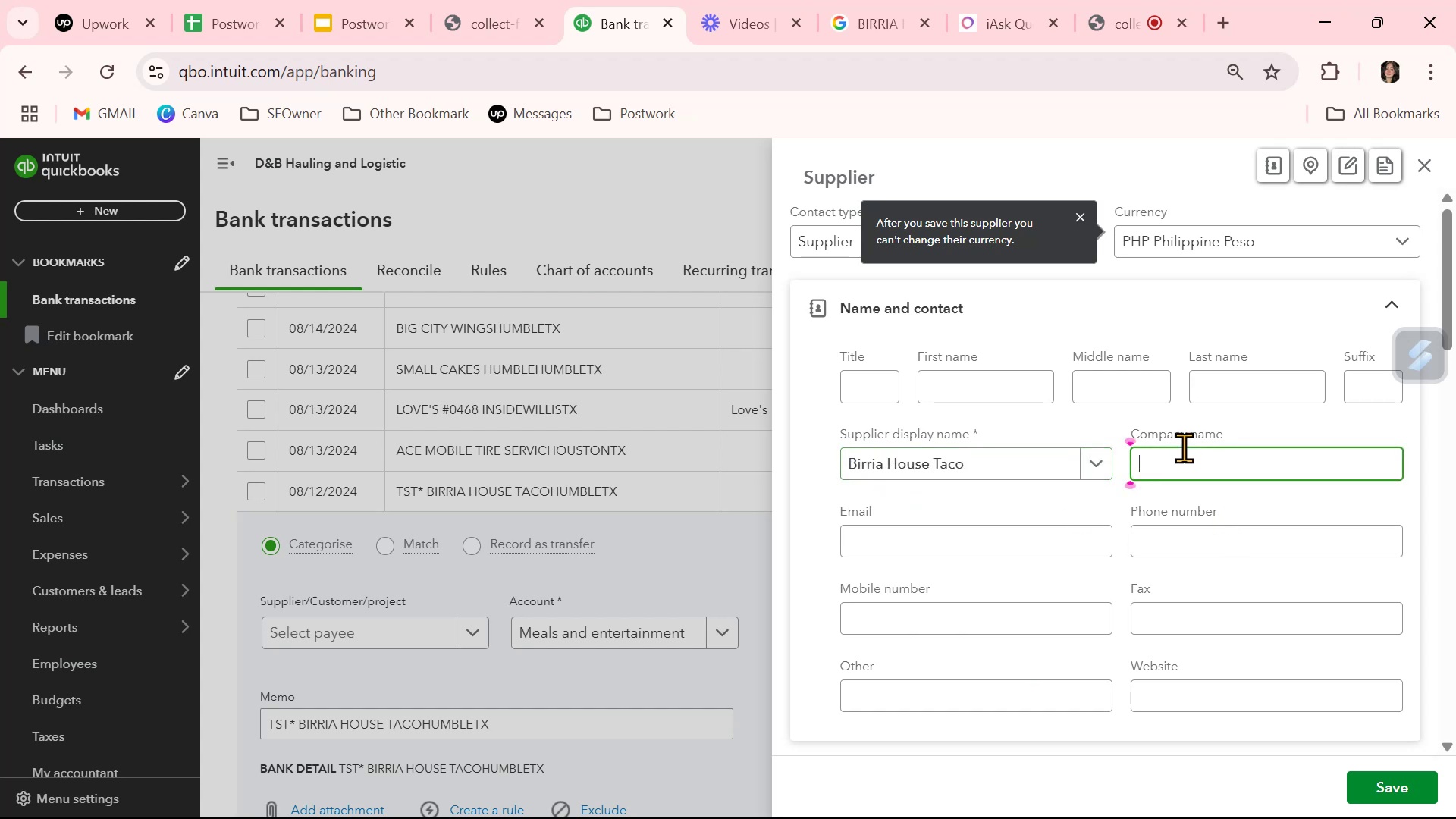 
key(Control+ControlLeft)
 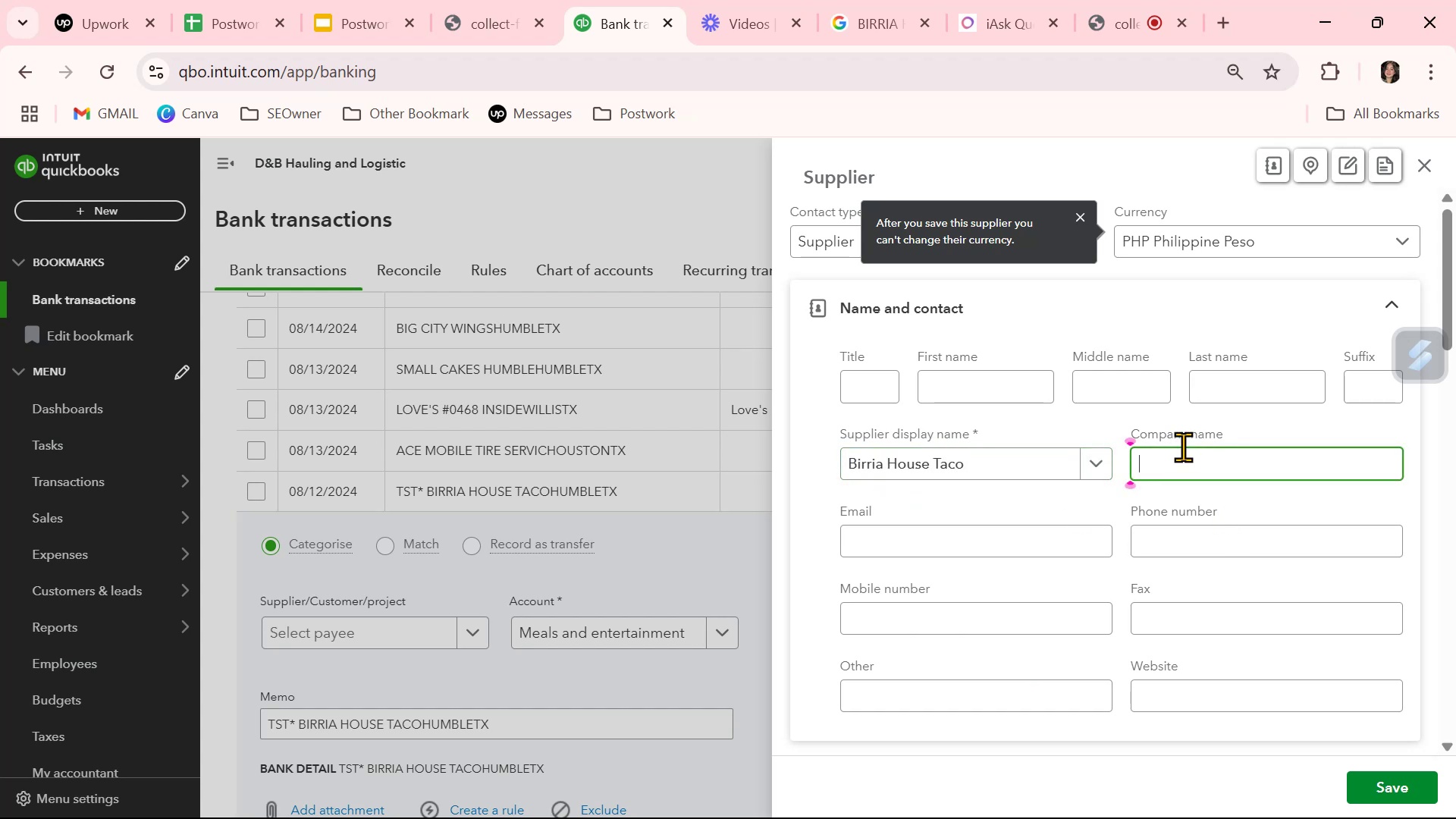 
key(Control+V)
 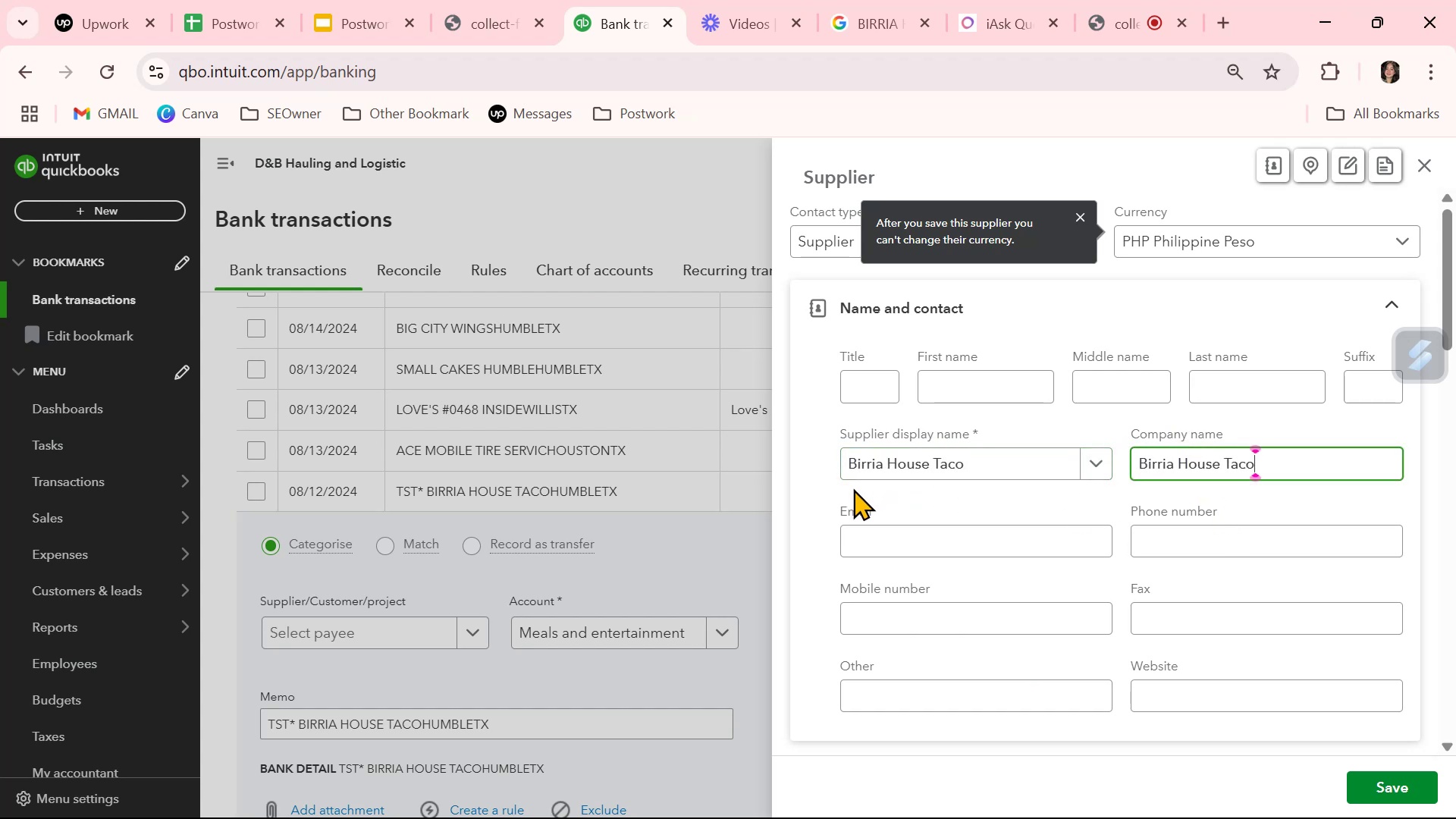 
left_click([823, 491])
 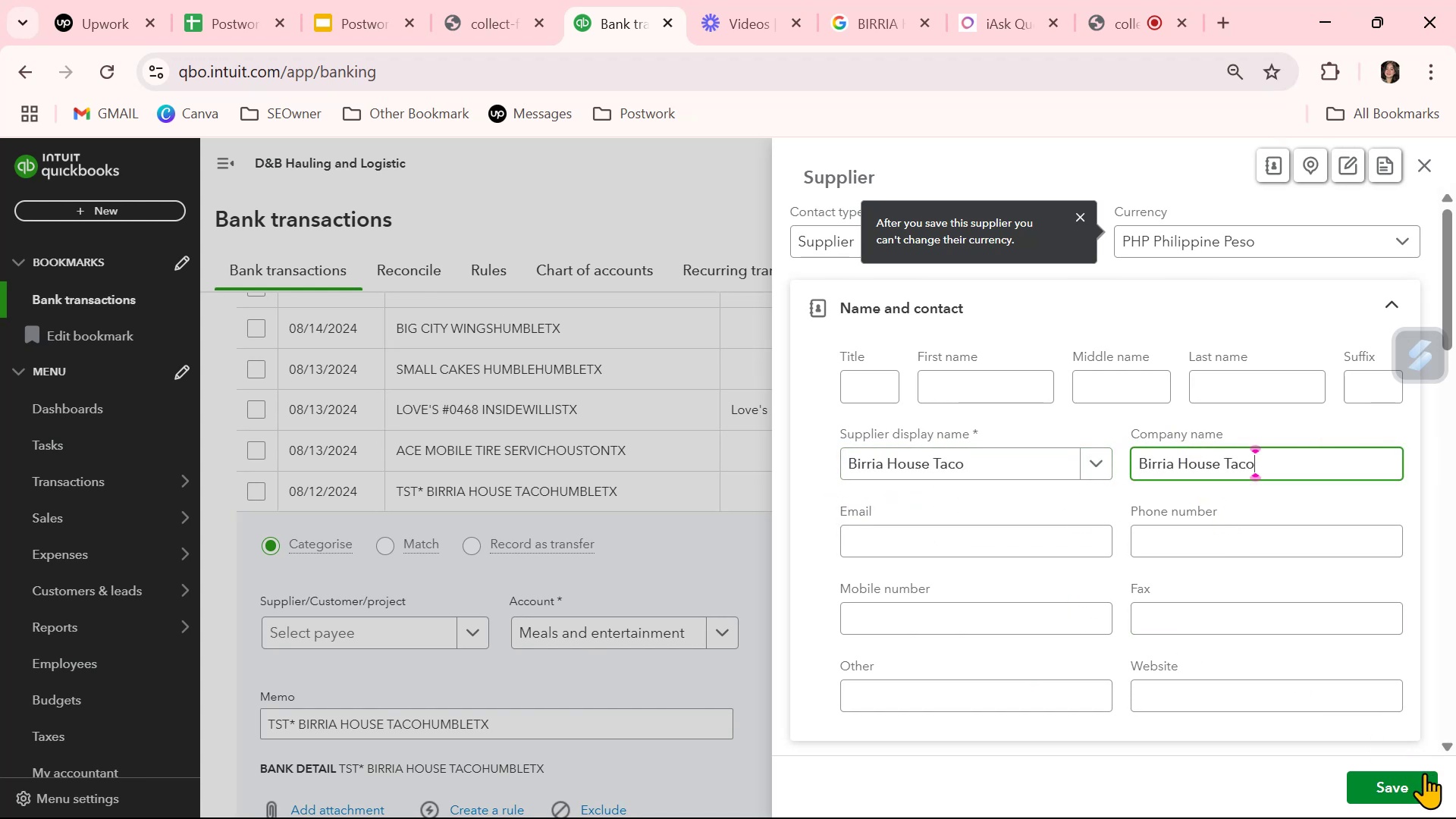 
left_click([1413, 789])
 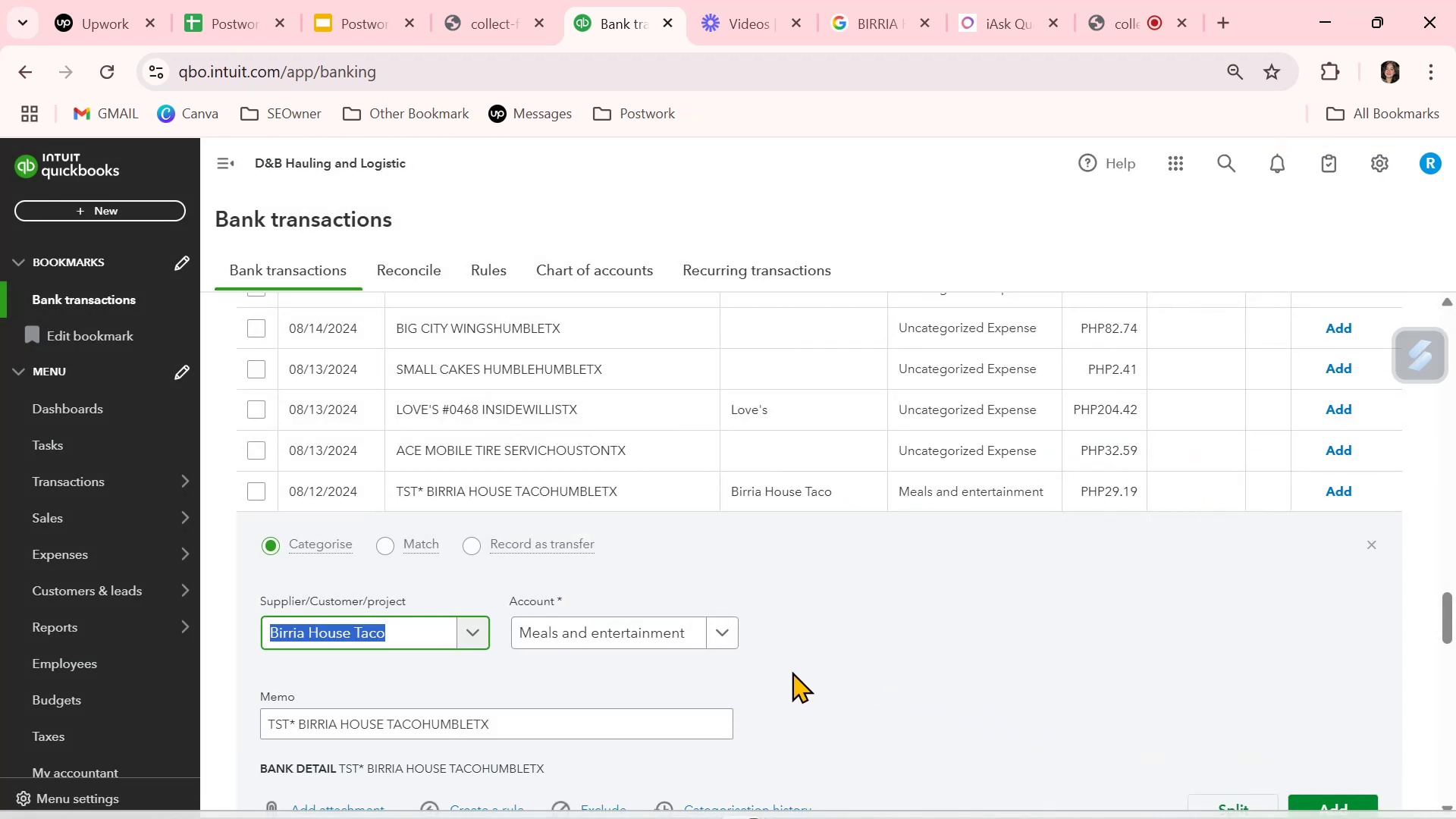 
left_click([839, 691])
 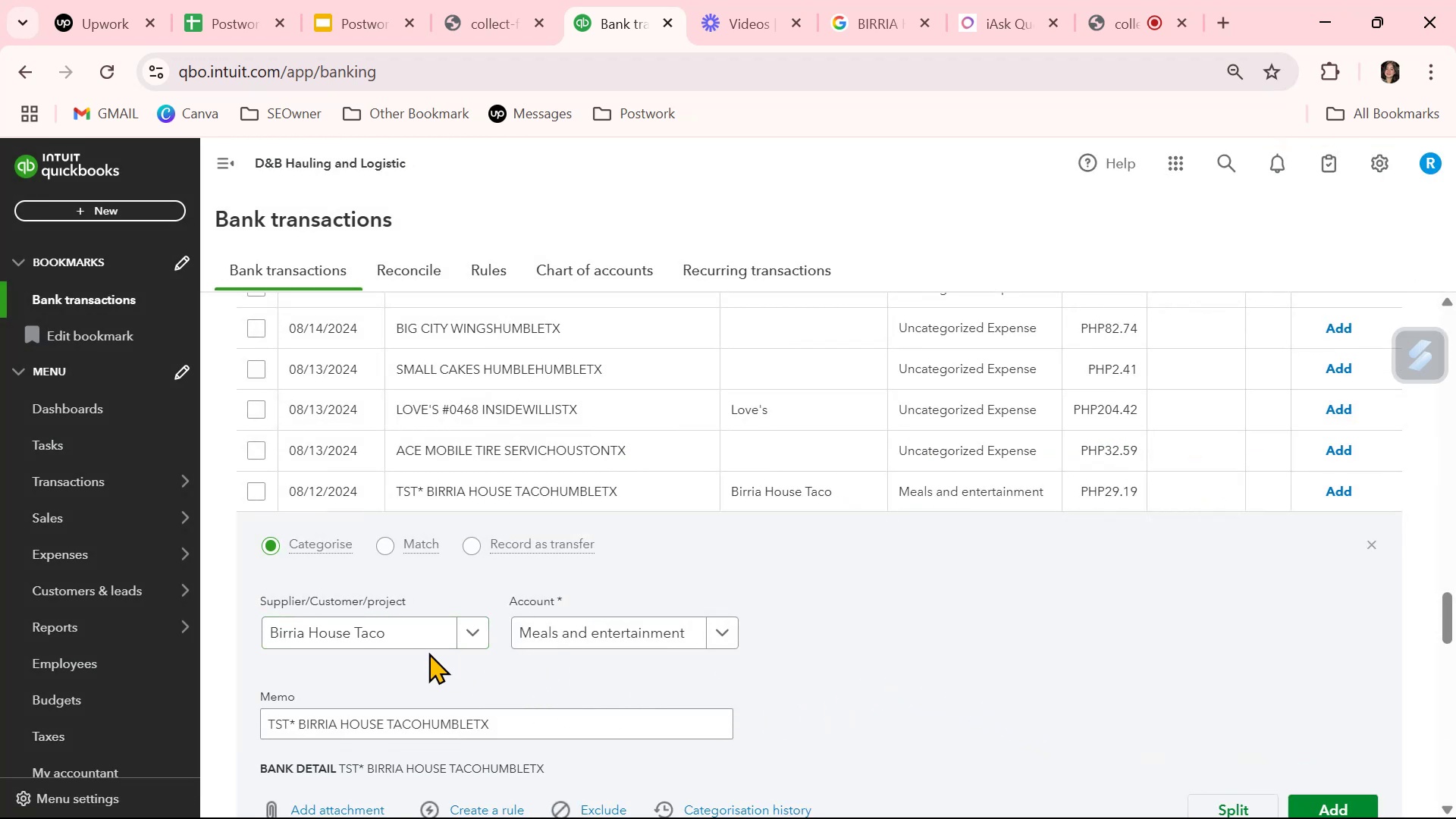 
left_click([408, 637])
 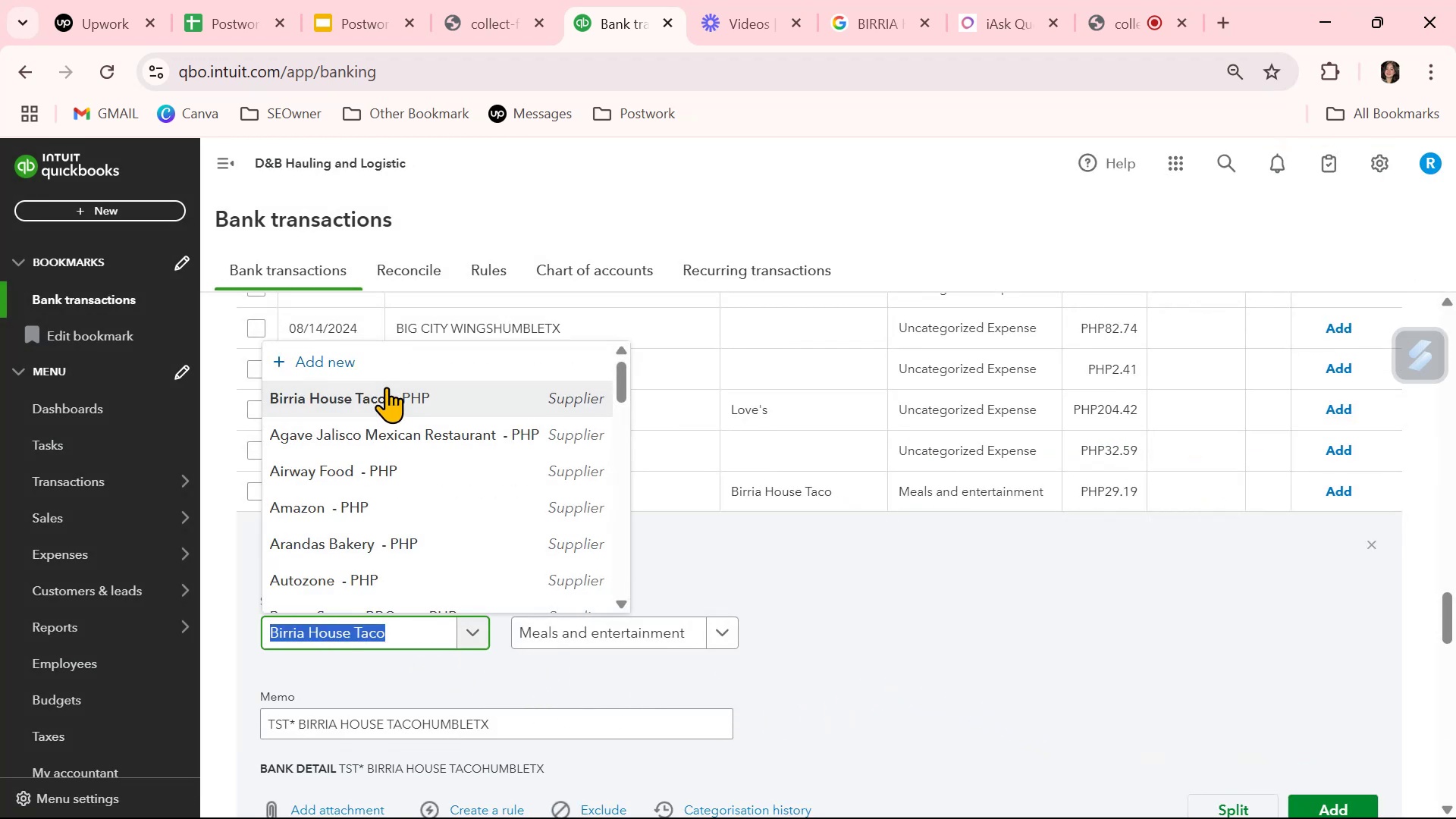 
left_click([386, 387])
 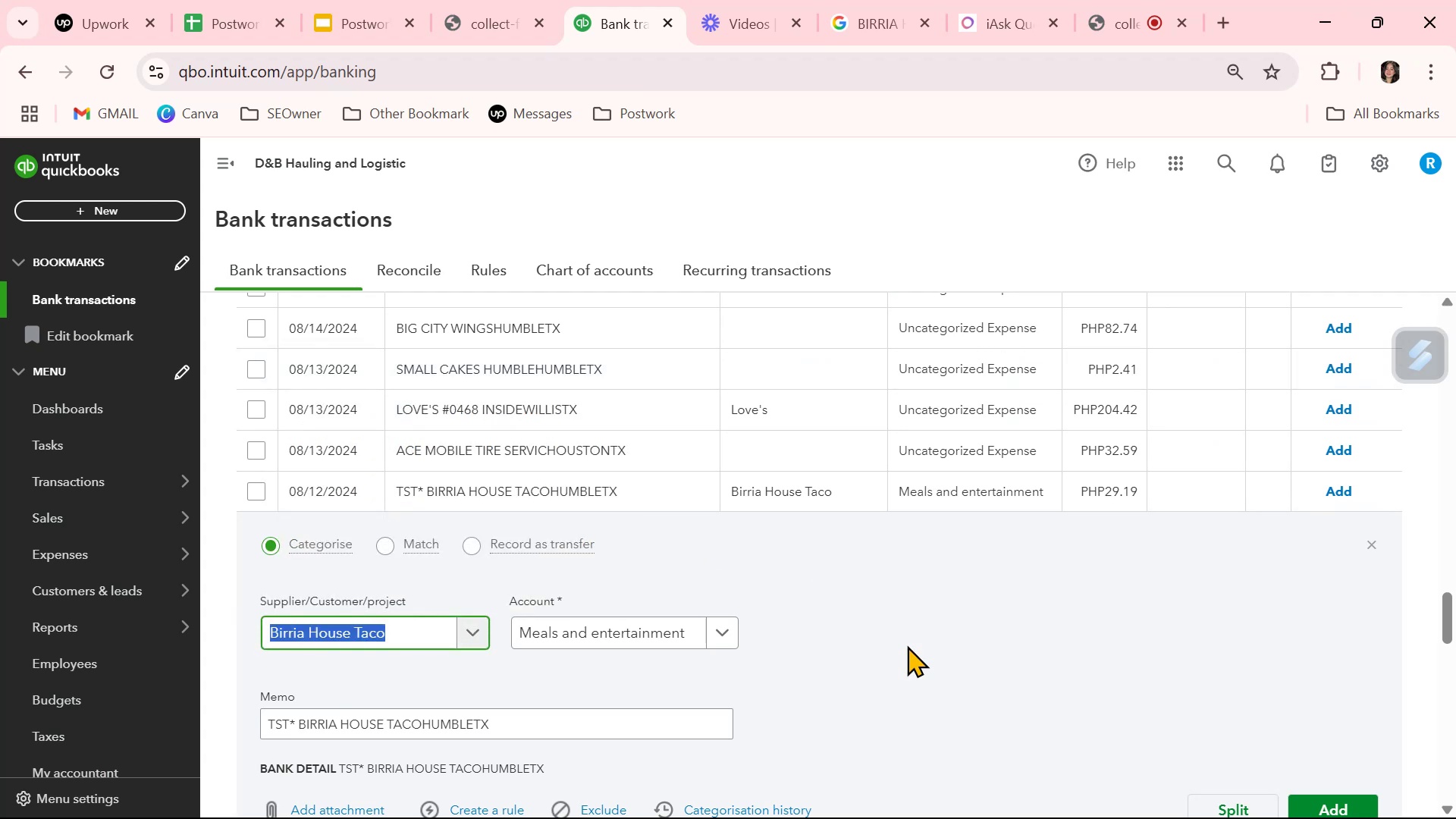 
left_click([966, 693])
 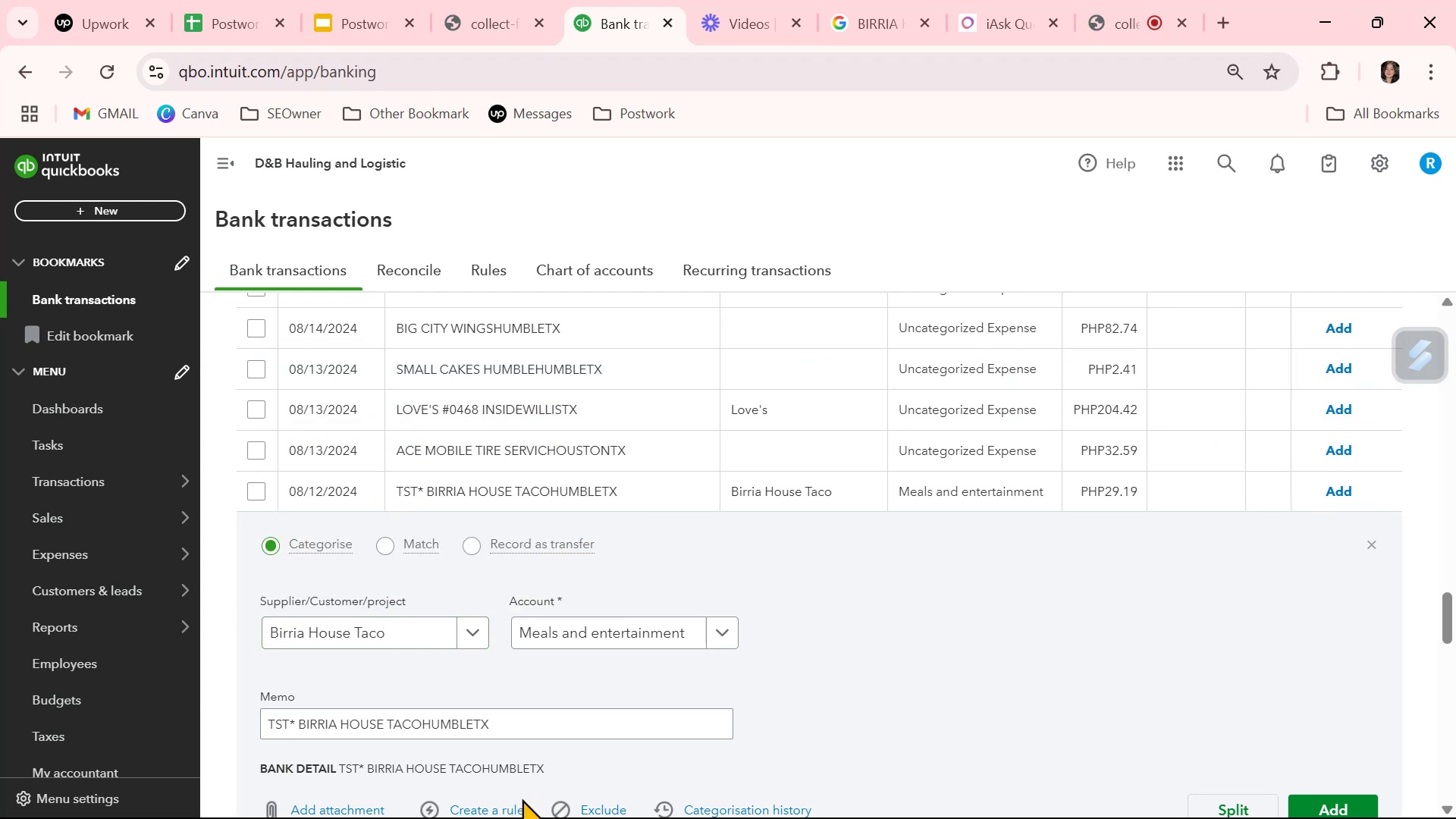 
left_click([506, 810])
 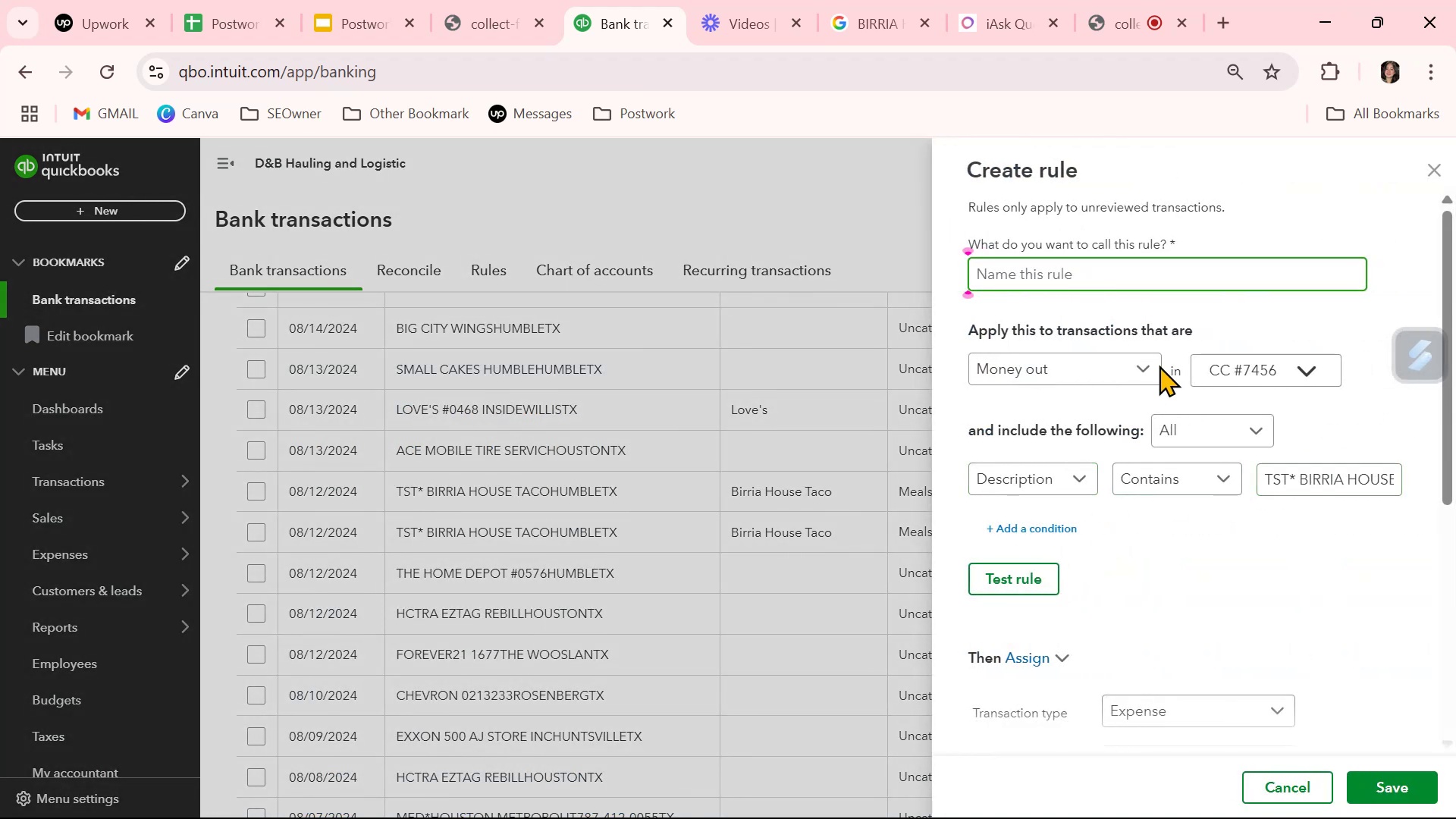 
key(Control+ControlLeft)
 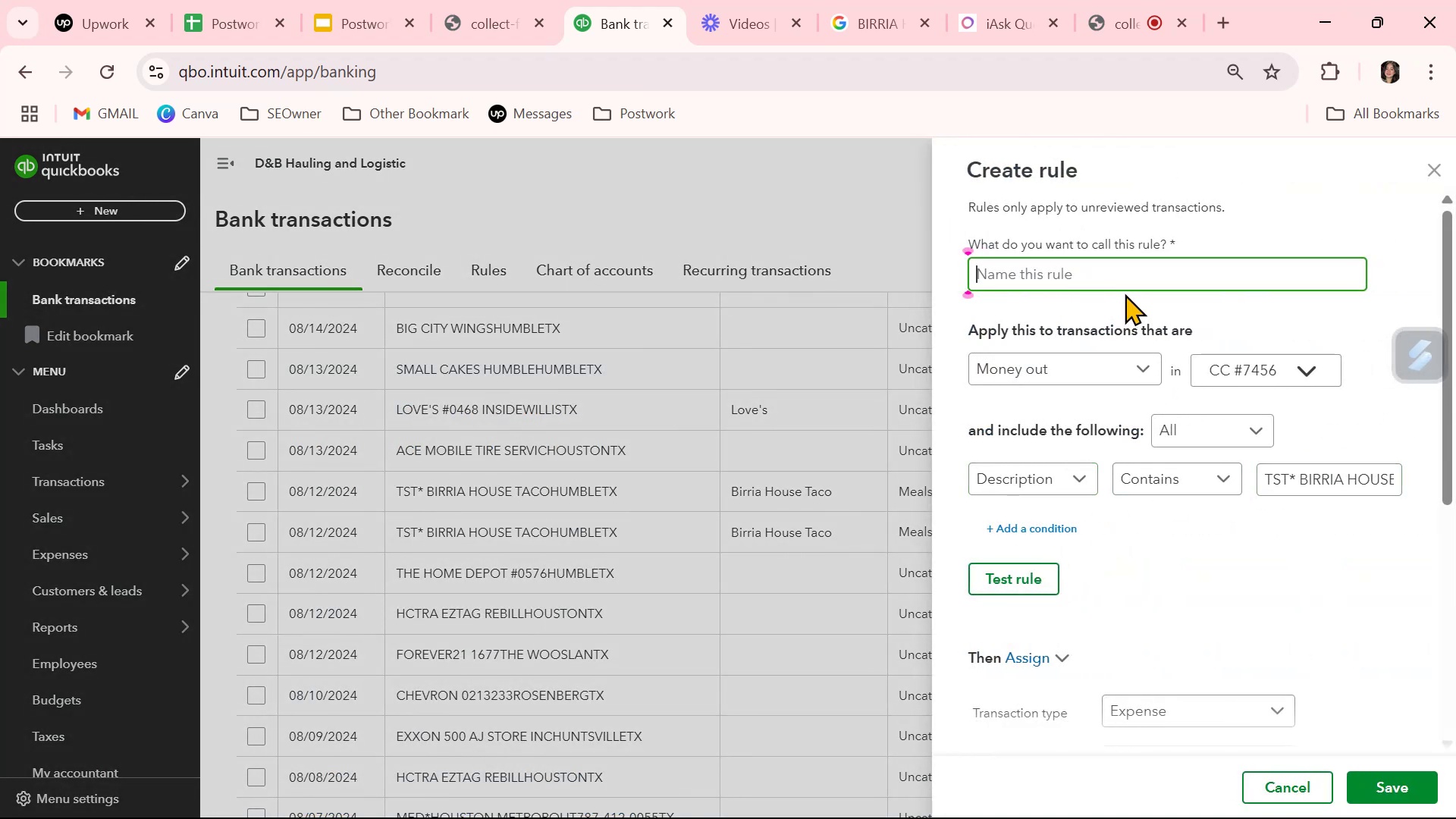 
key(Control+V)
 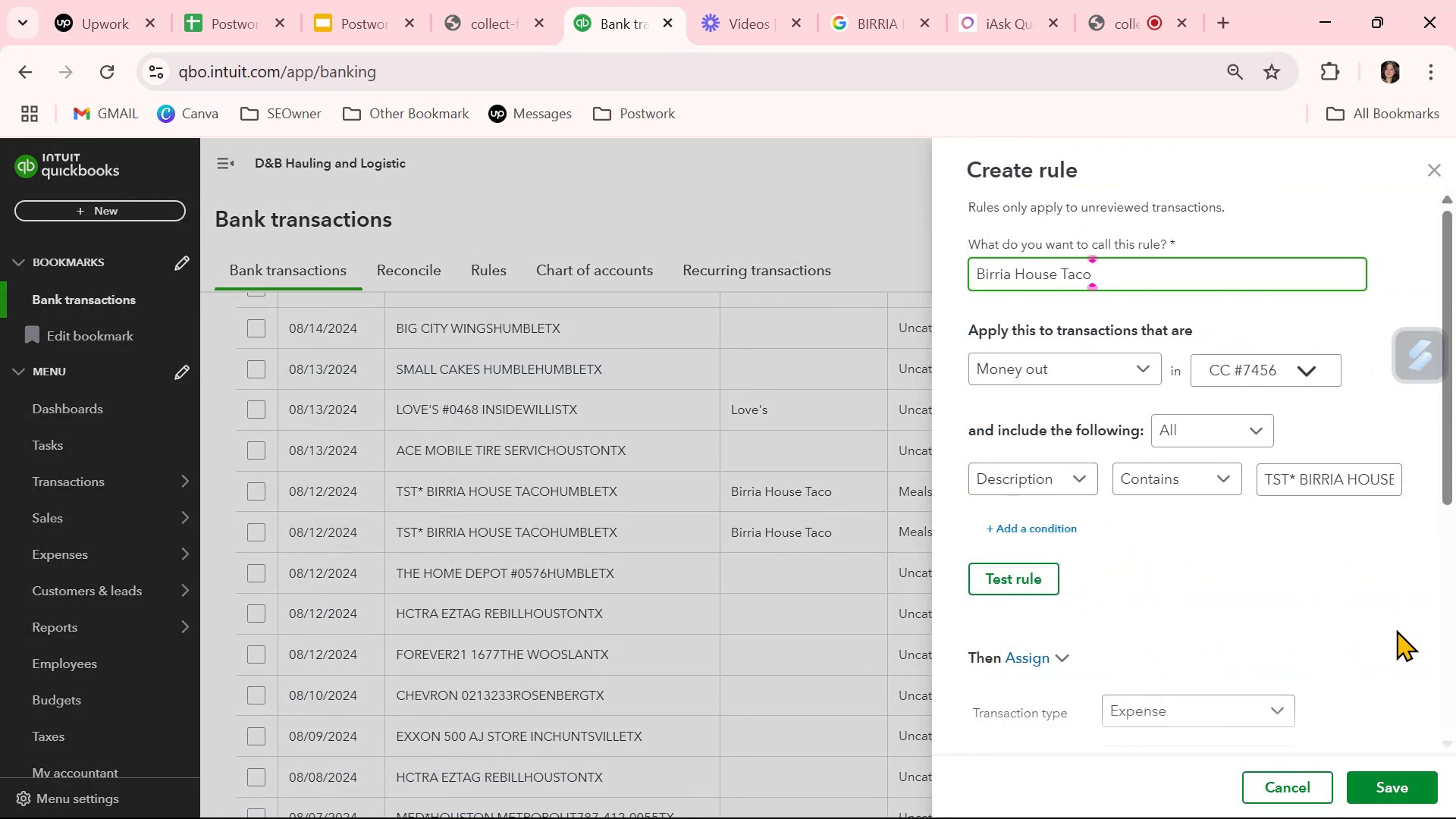 
left_click([1393, 649])
 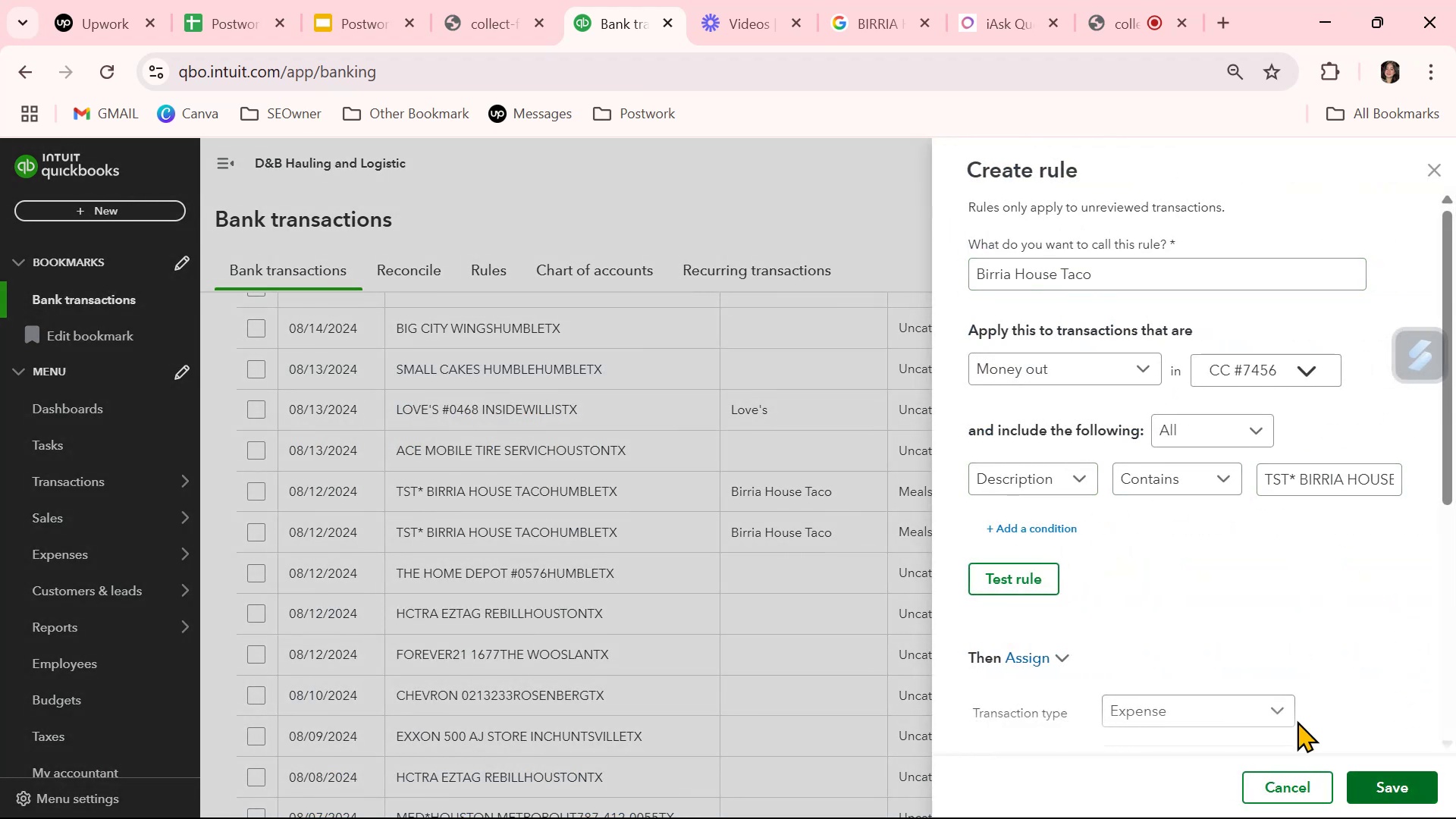 
left_click([1001, 573])
 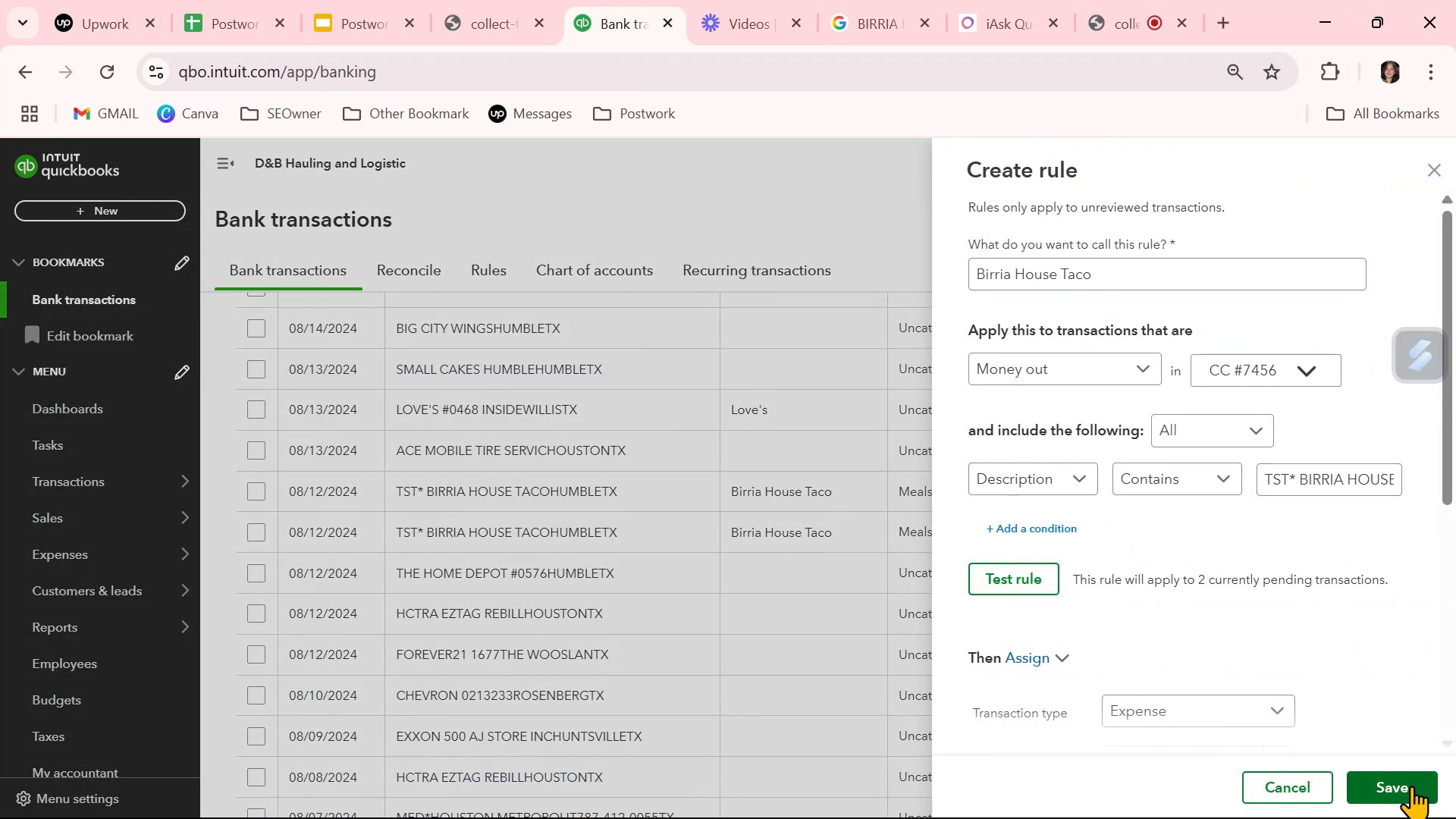 
left_click([1411, 786])
 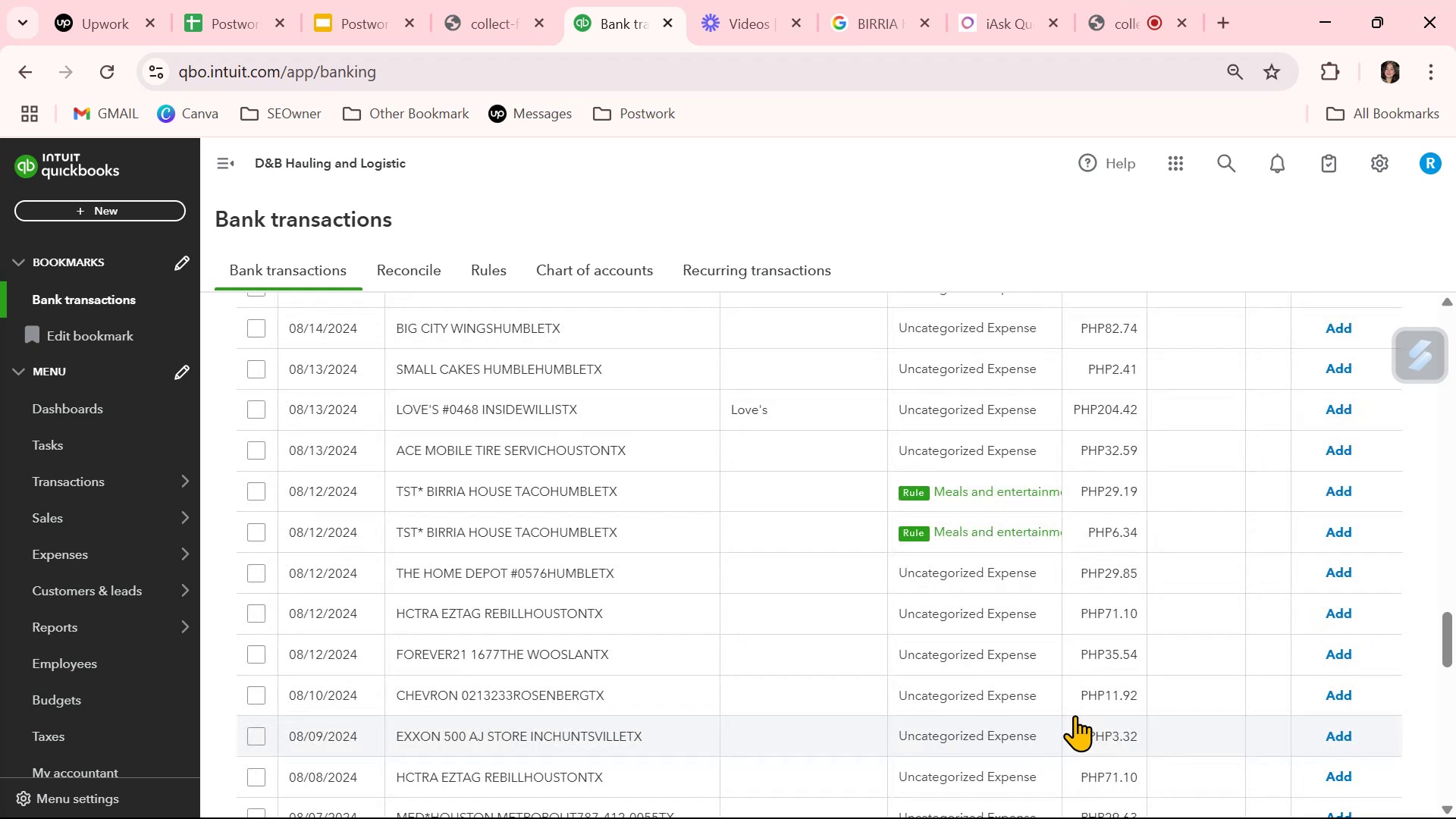 
left_click([789, 486])
 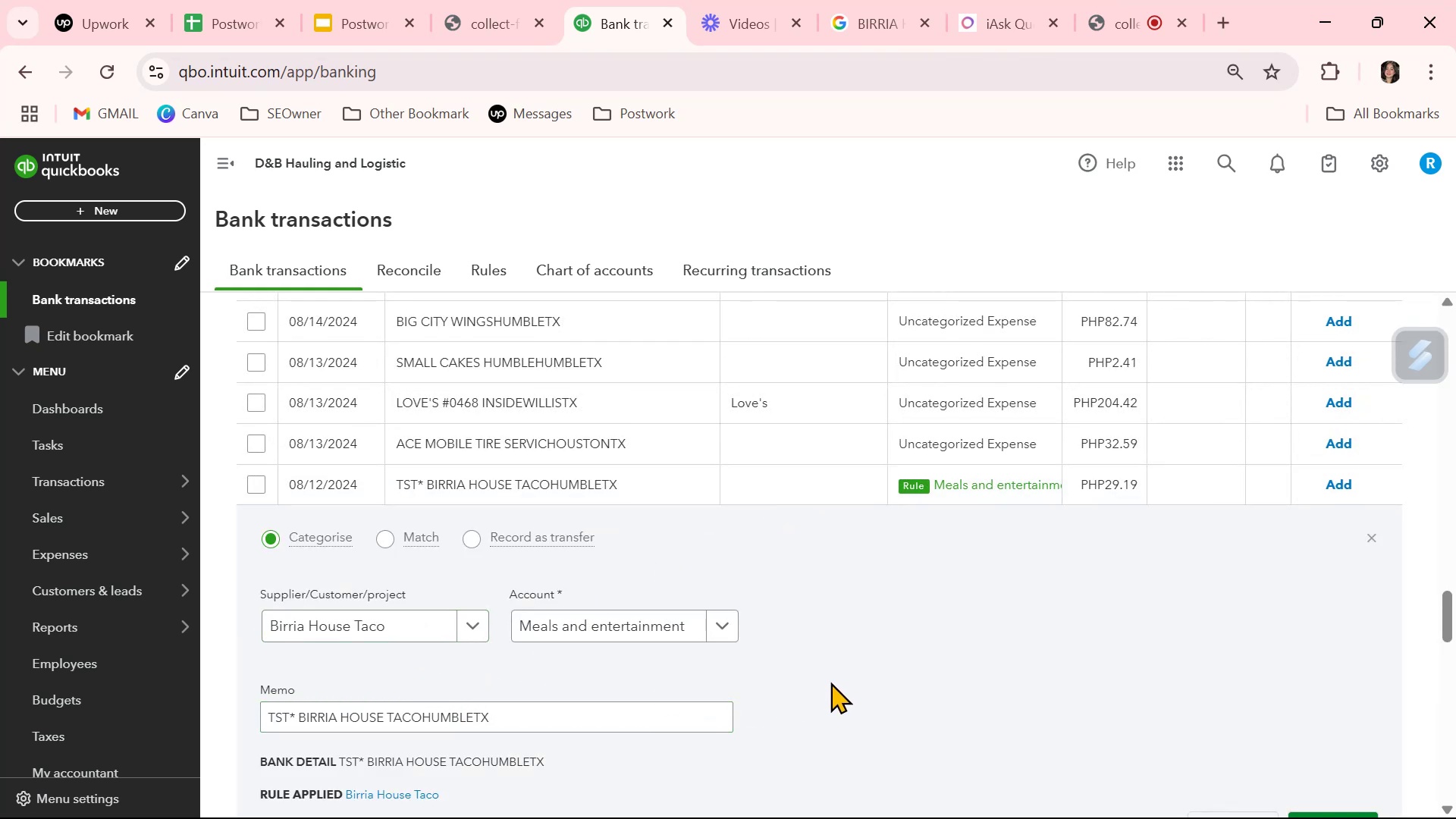 
left_click([861, 682])
 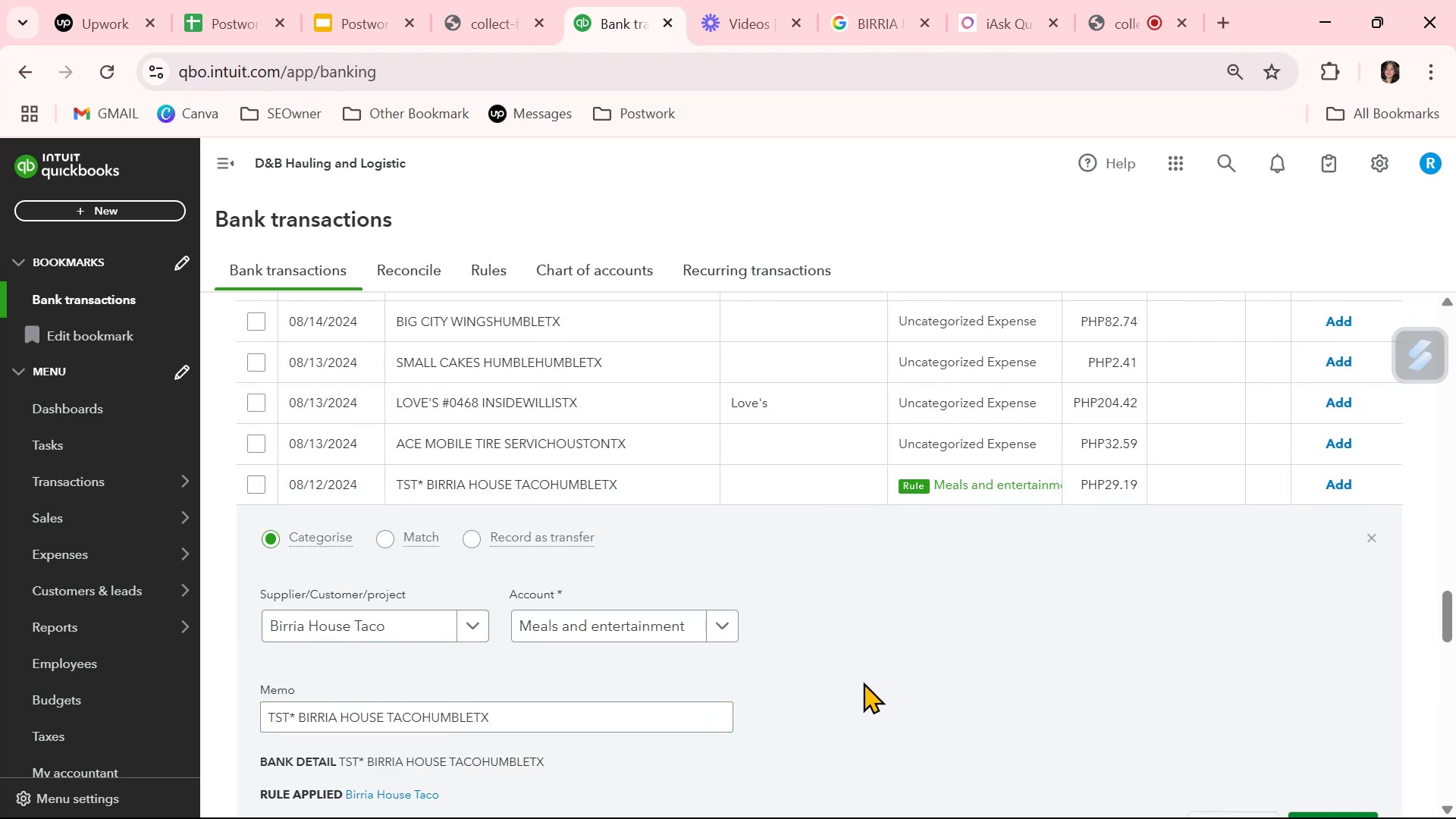 
scroll: coordinate [1088, 693], scroll_direction: down, amount: 1.0
 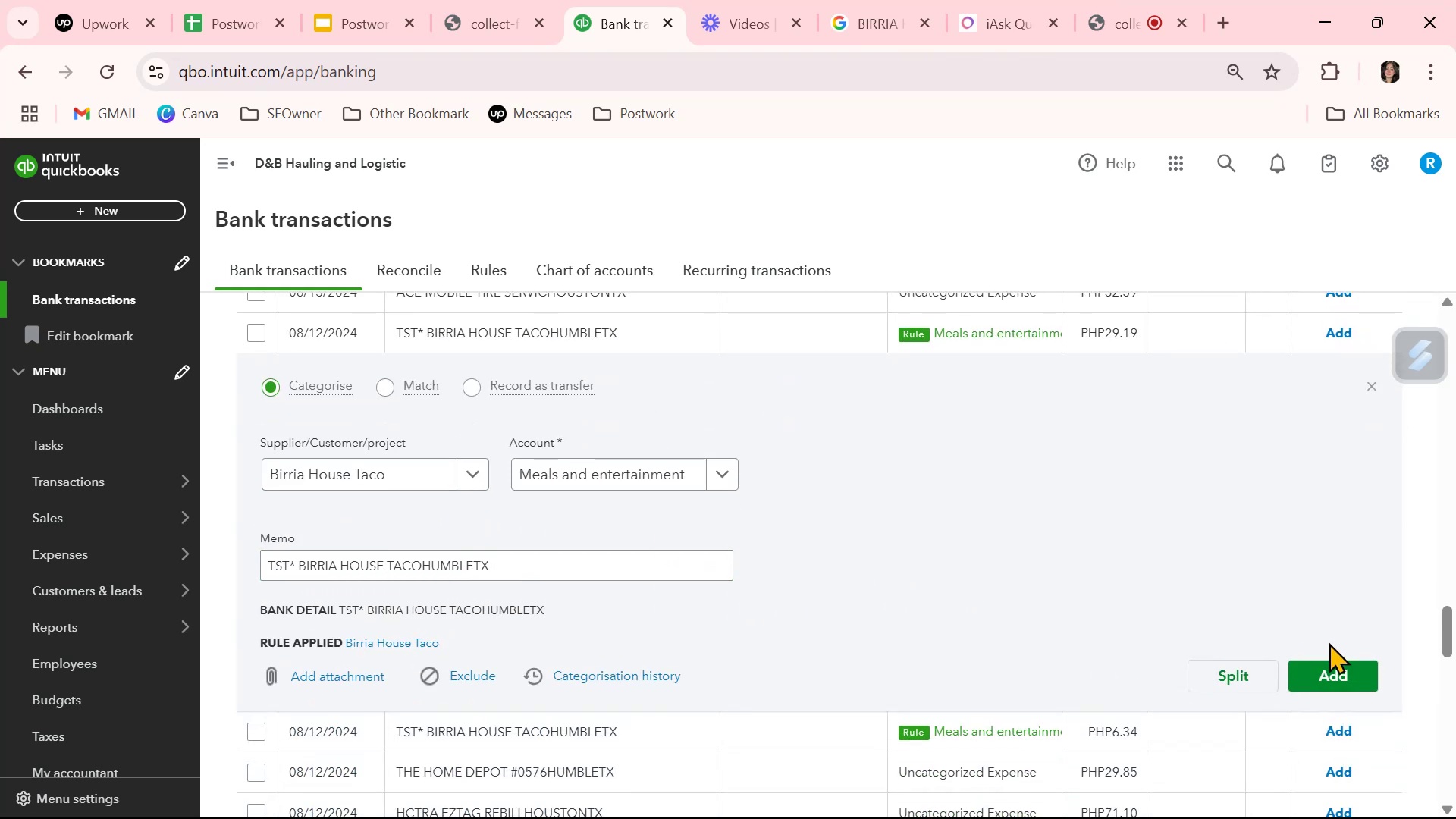 
left_click([1341, 691])
 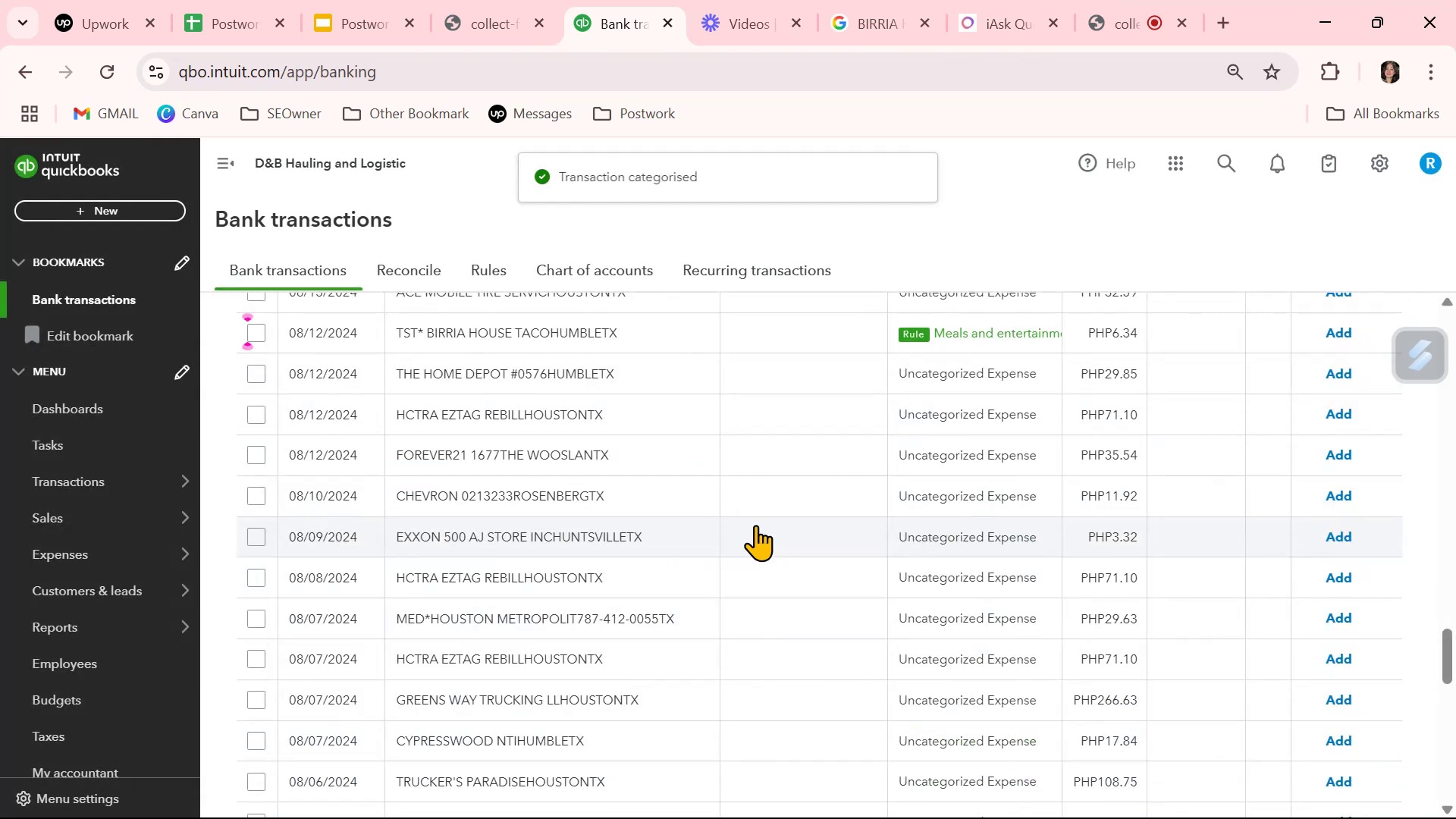 
left_click([814, 328])
 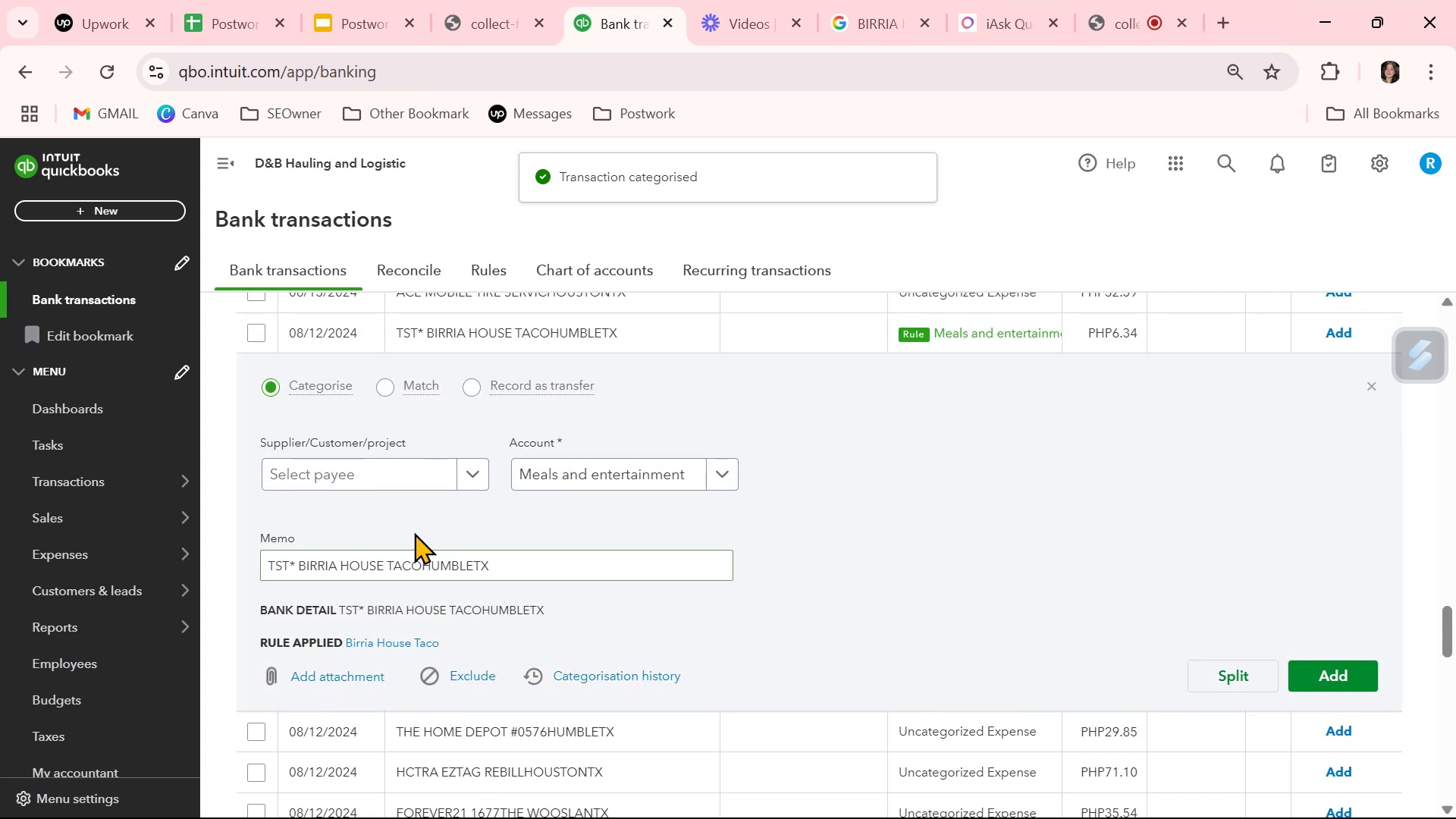 
left_click([415, 473])
 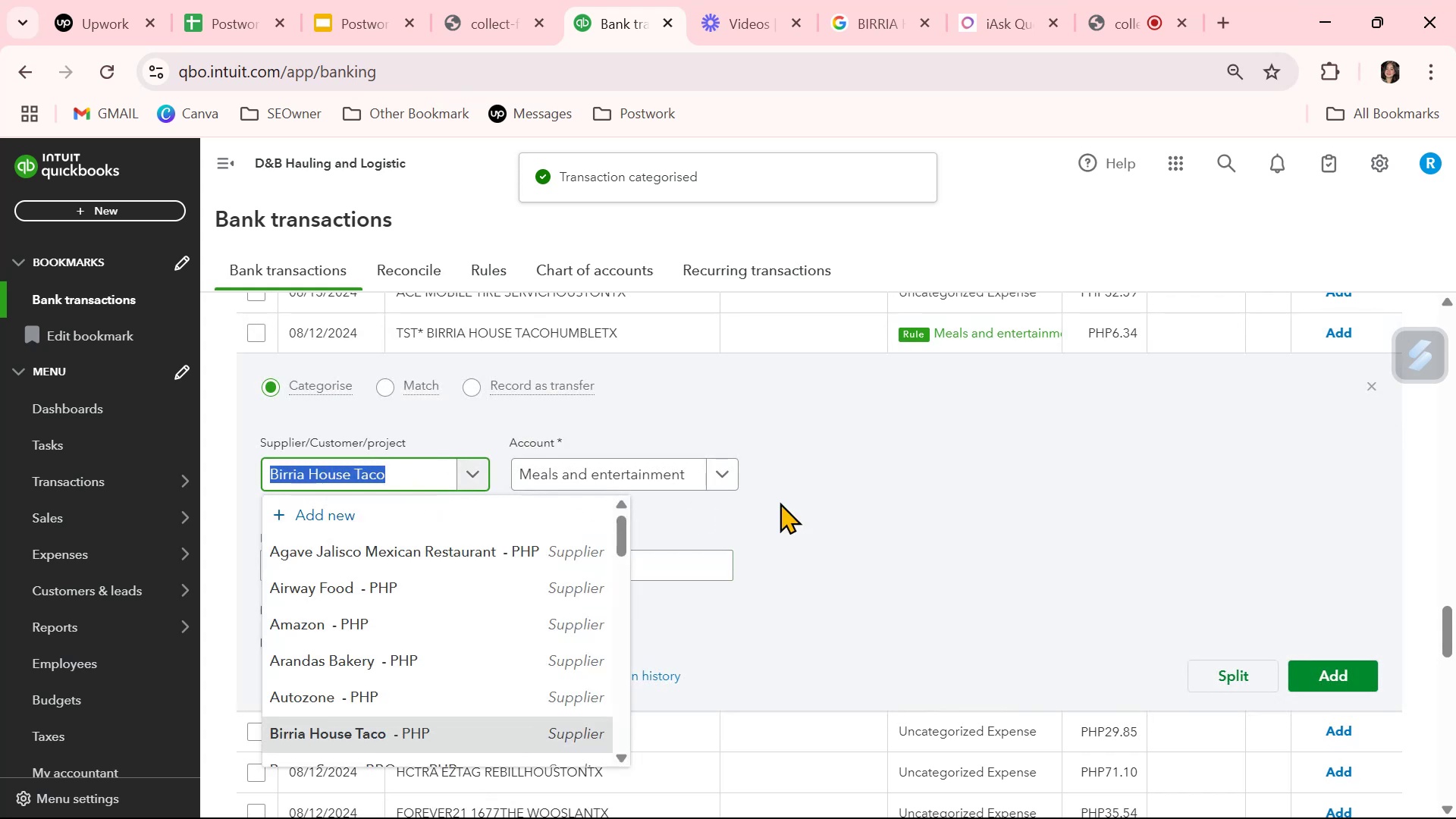 
left_click([1003, 509])
 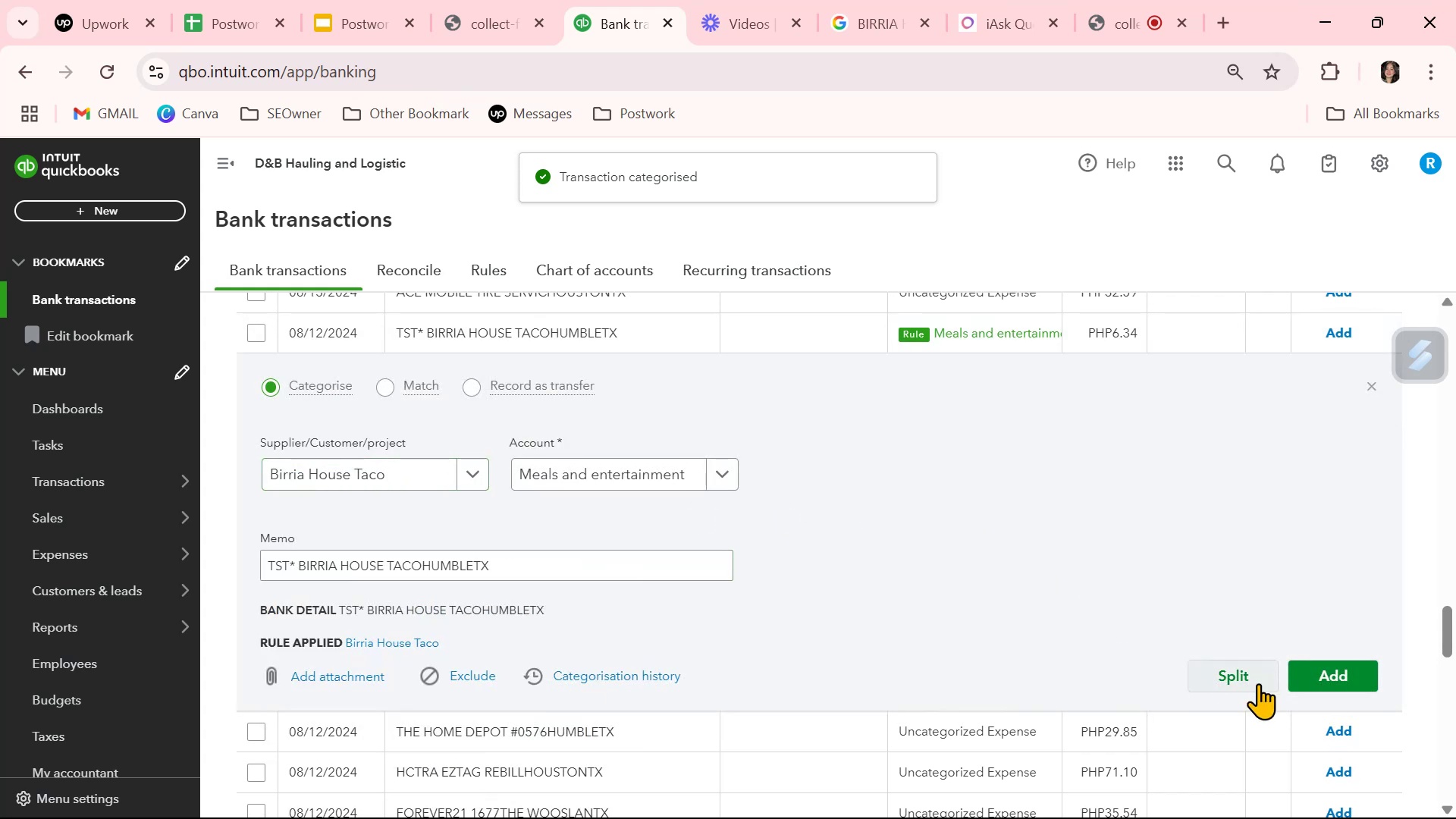 
left_click([1329, 678])
 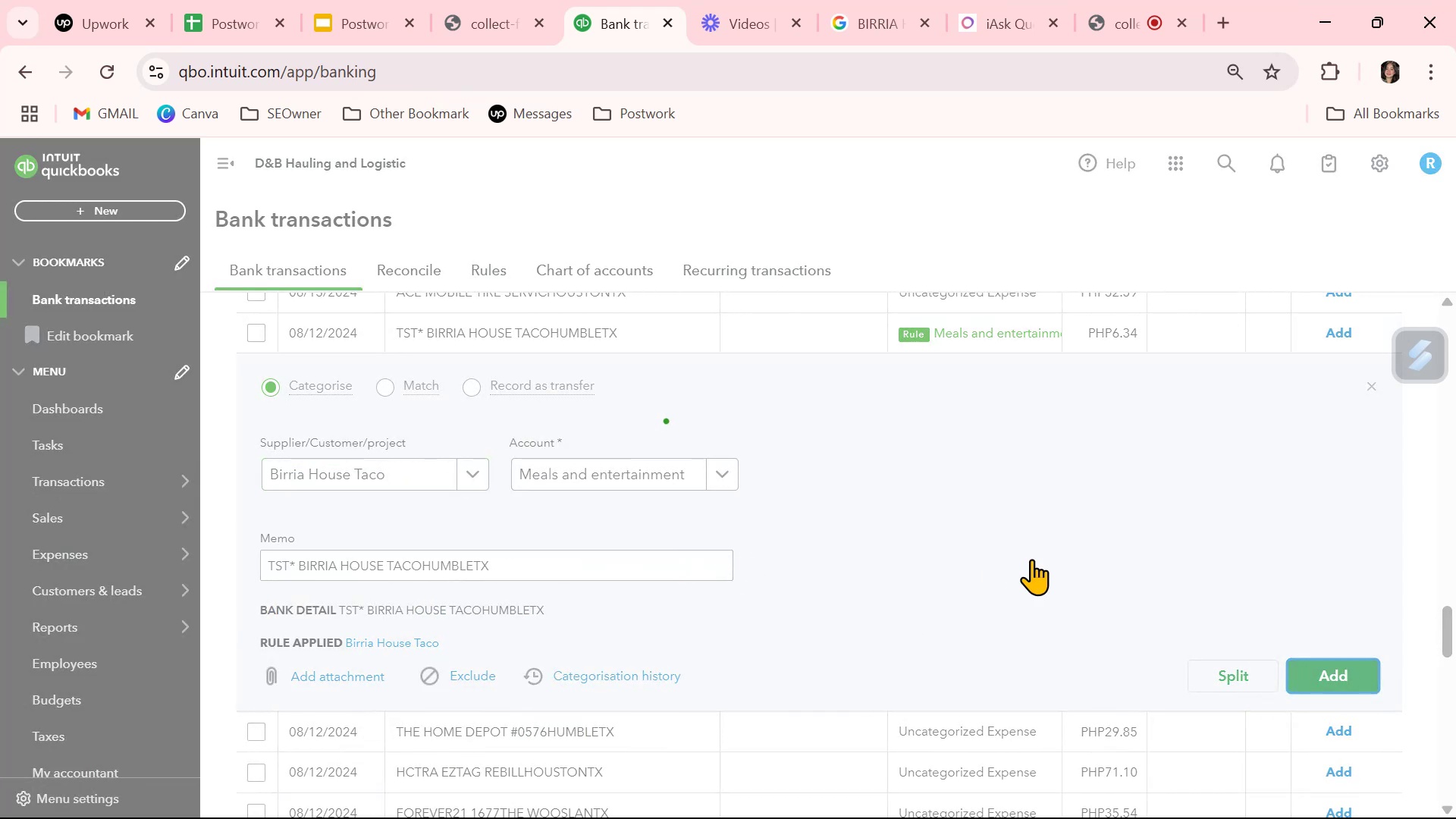 
scroll: coordinate [901, 618], scroll_direction: up, amount: 2.0
 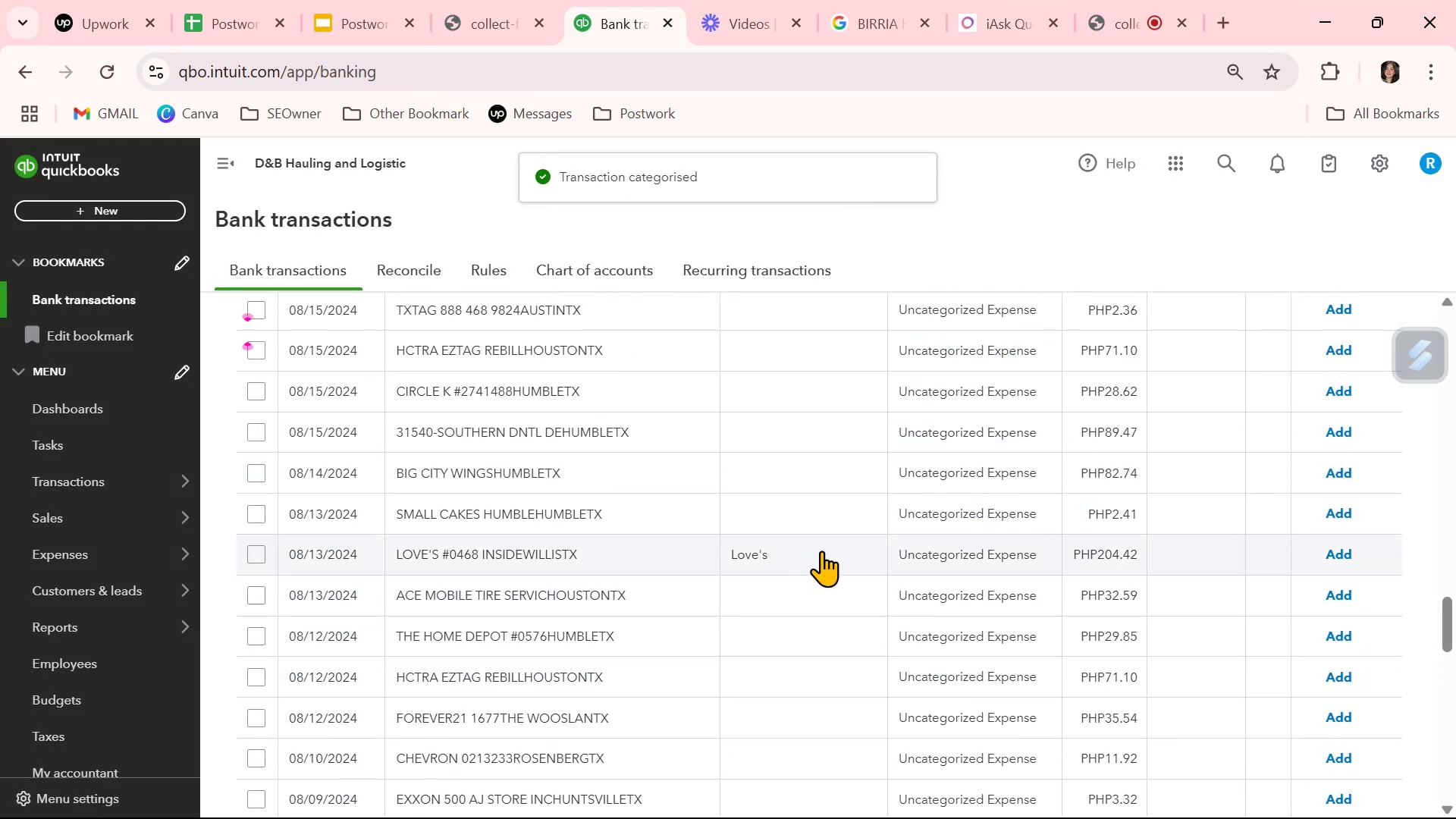 
left_click([944, 550])
 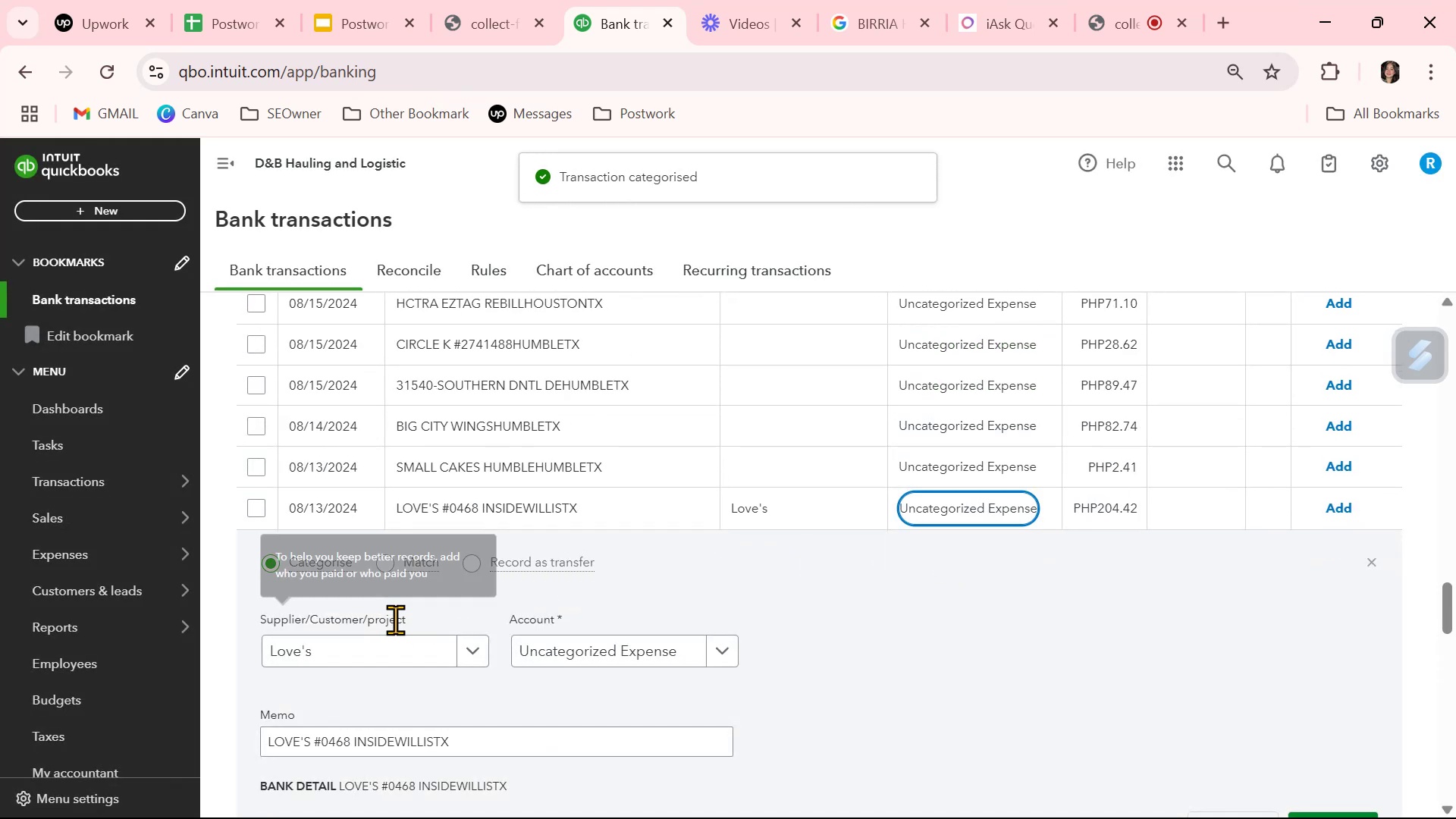 
left_click([588, 650])
 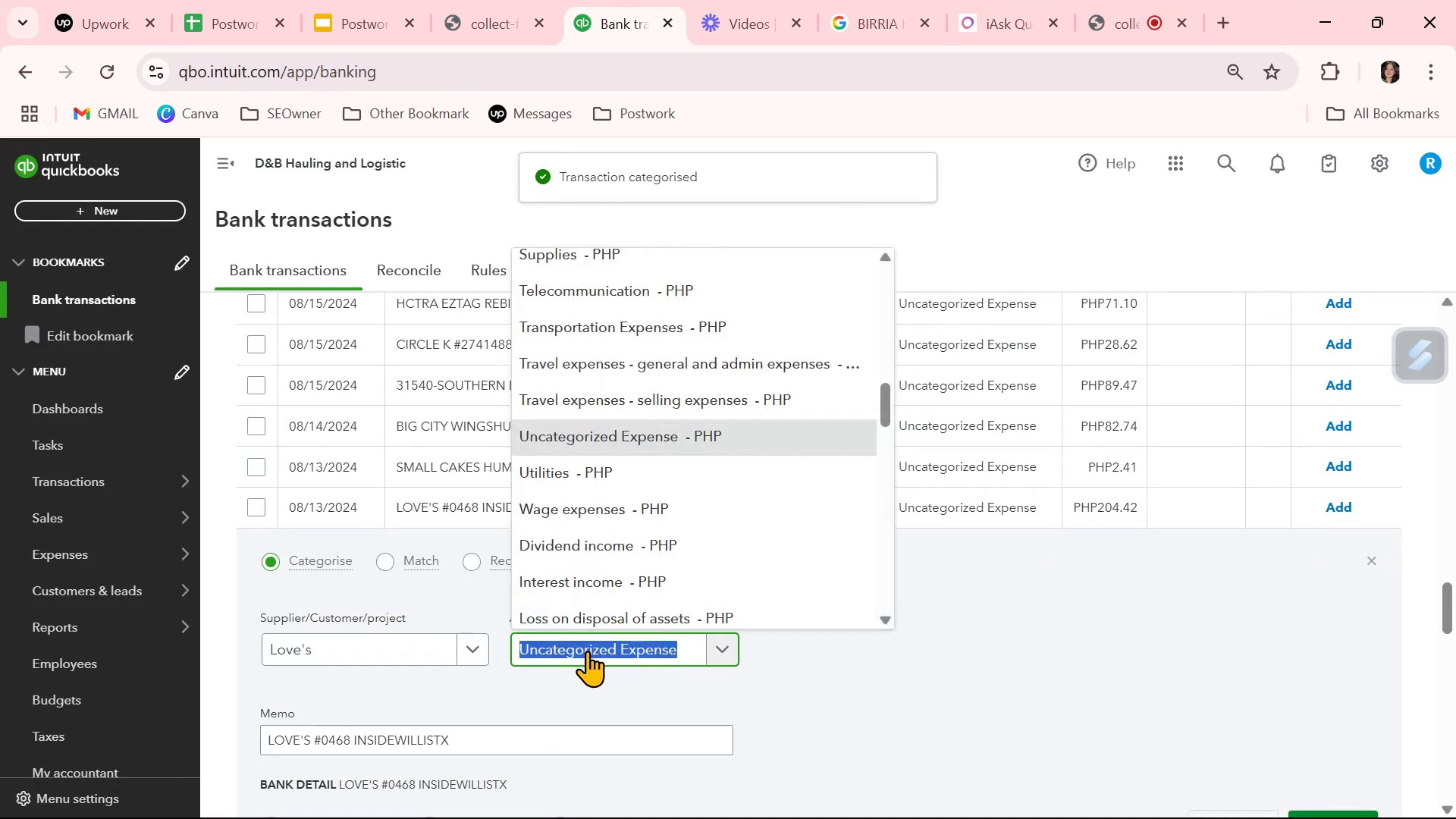 
type(tra)
 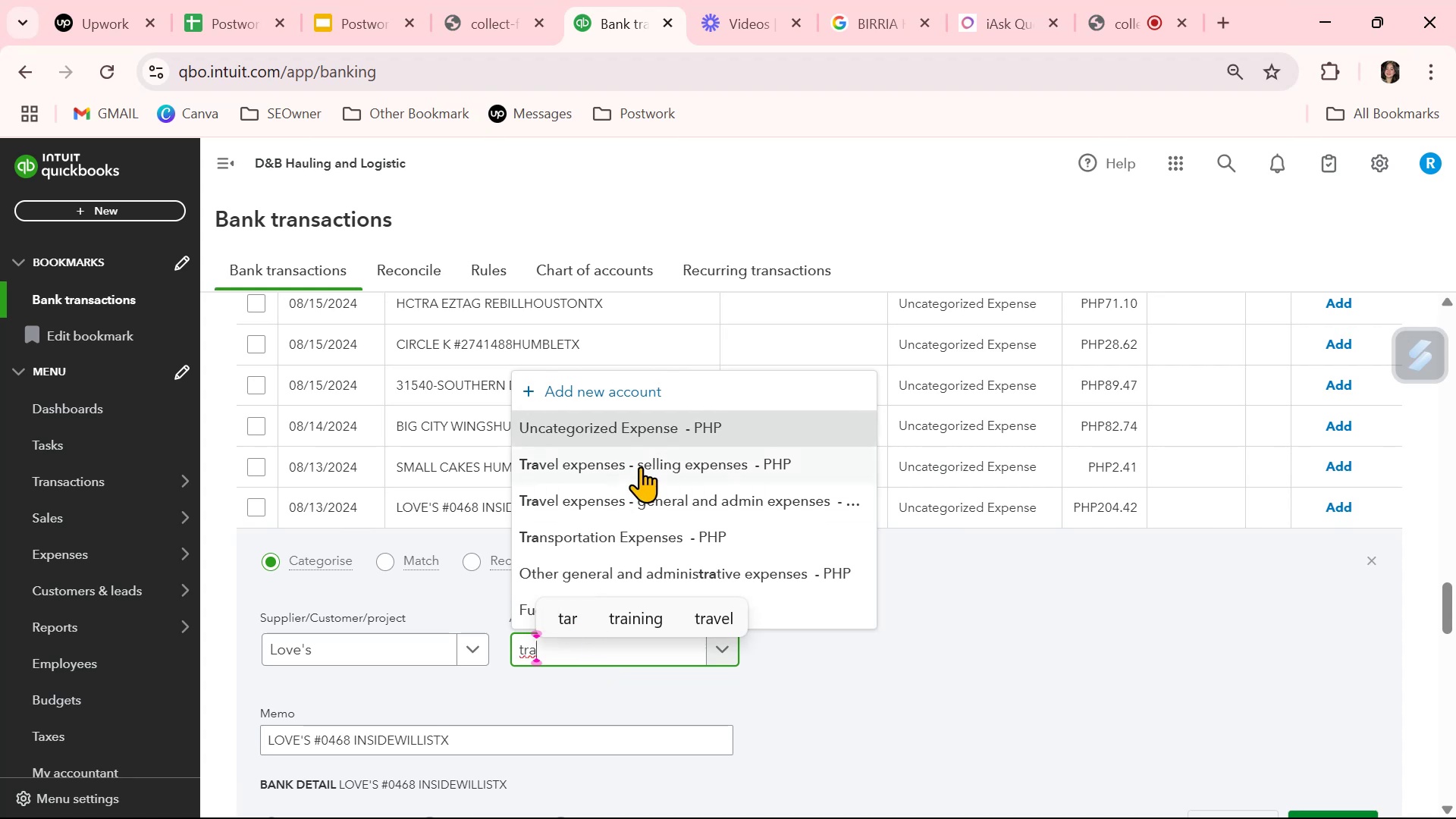 
left_click([639, 540])
 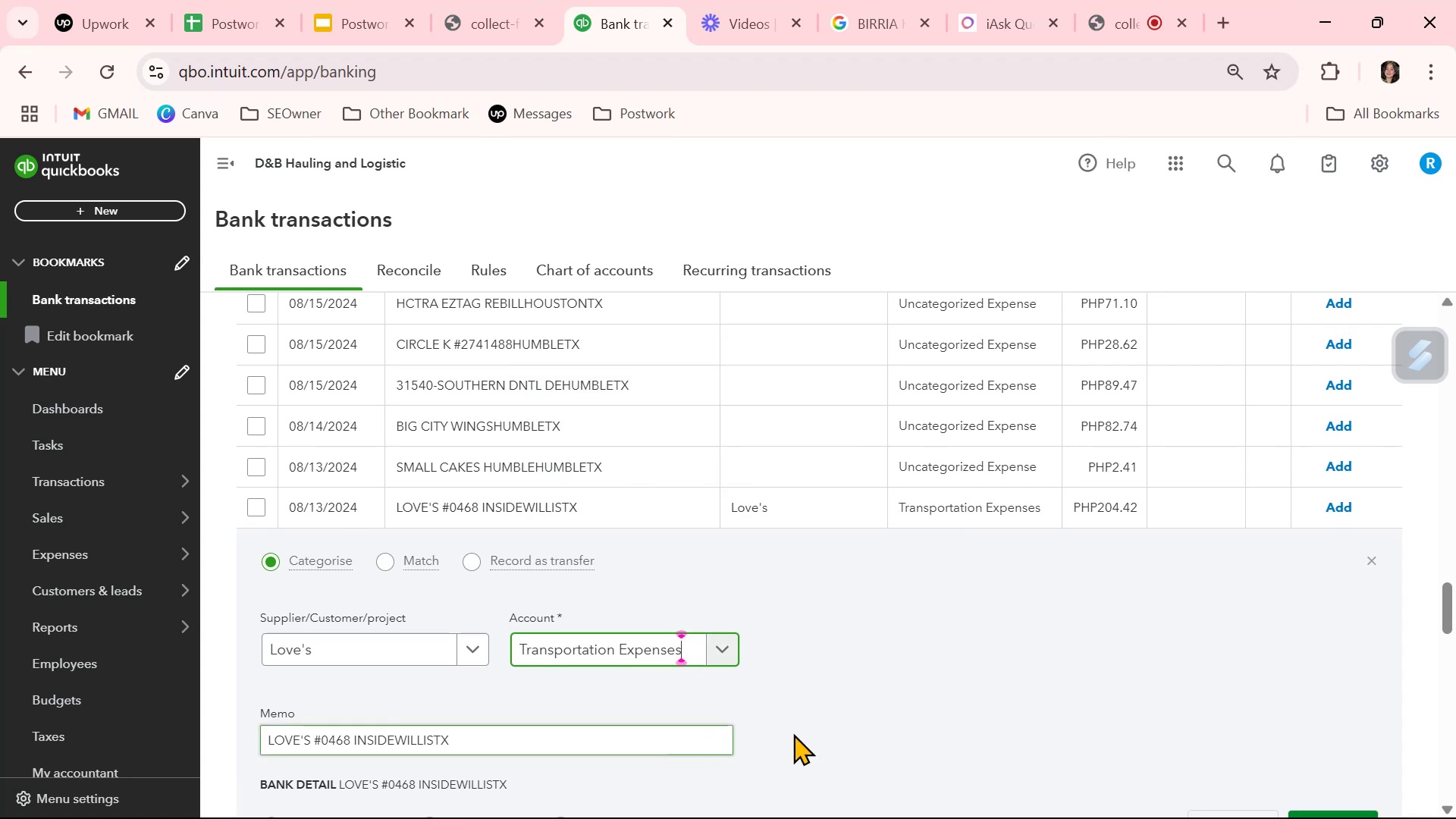 
left_click([960, 715])
 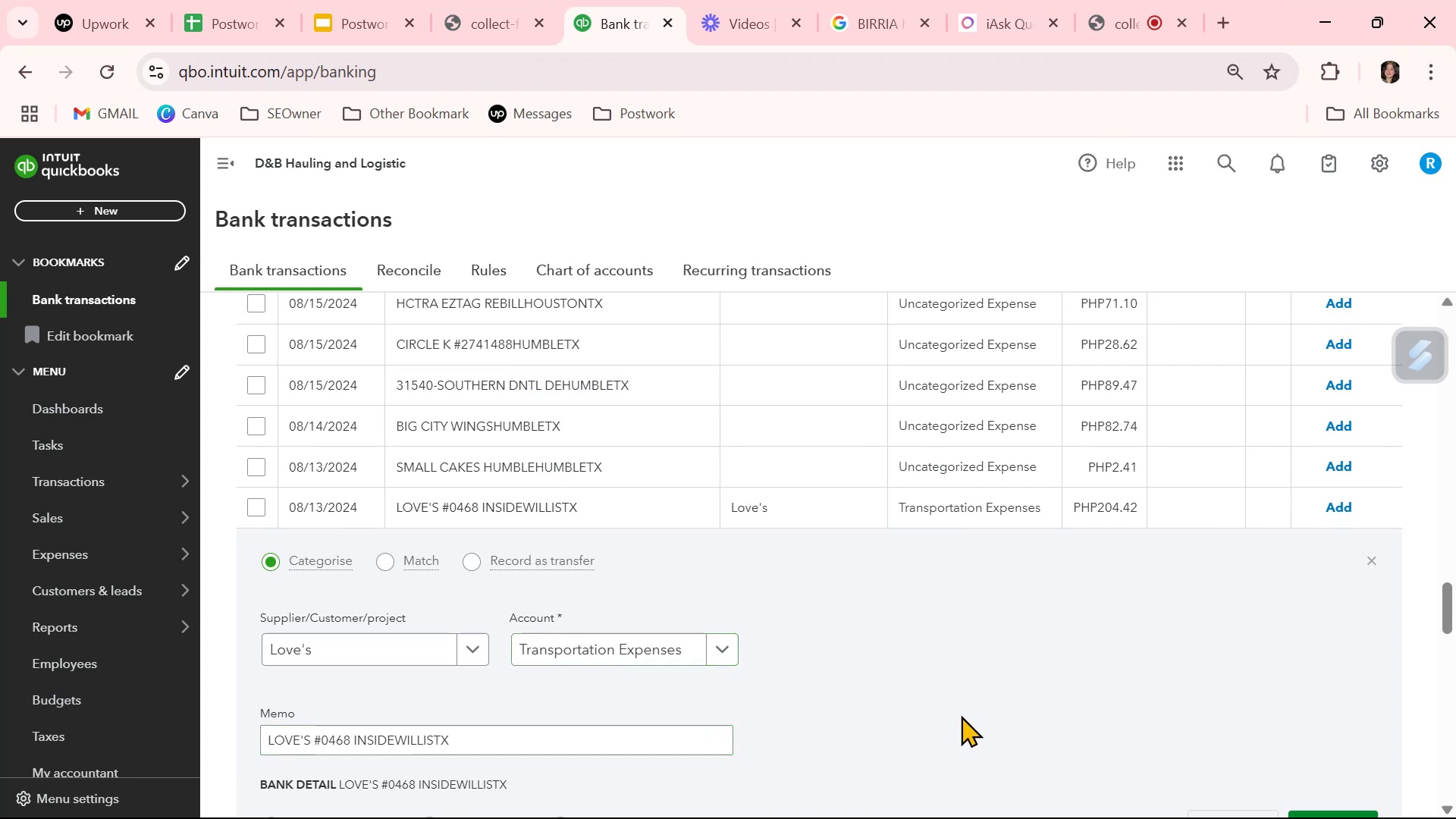 
scroll: coordinate [961, 715], scroll_direction: down, amount: 1.0
 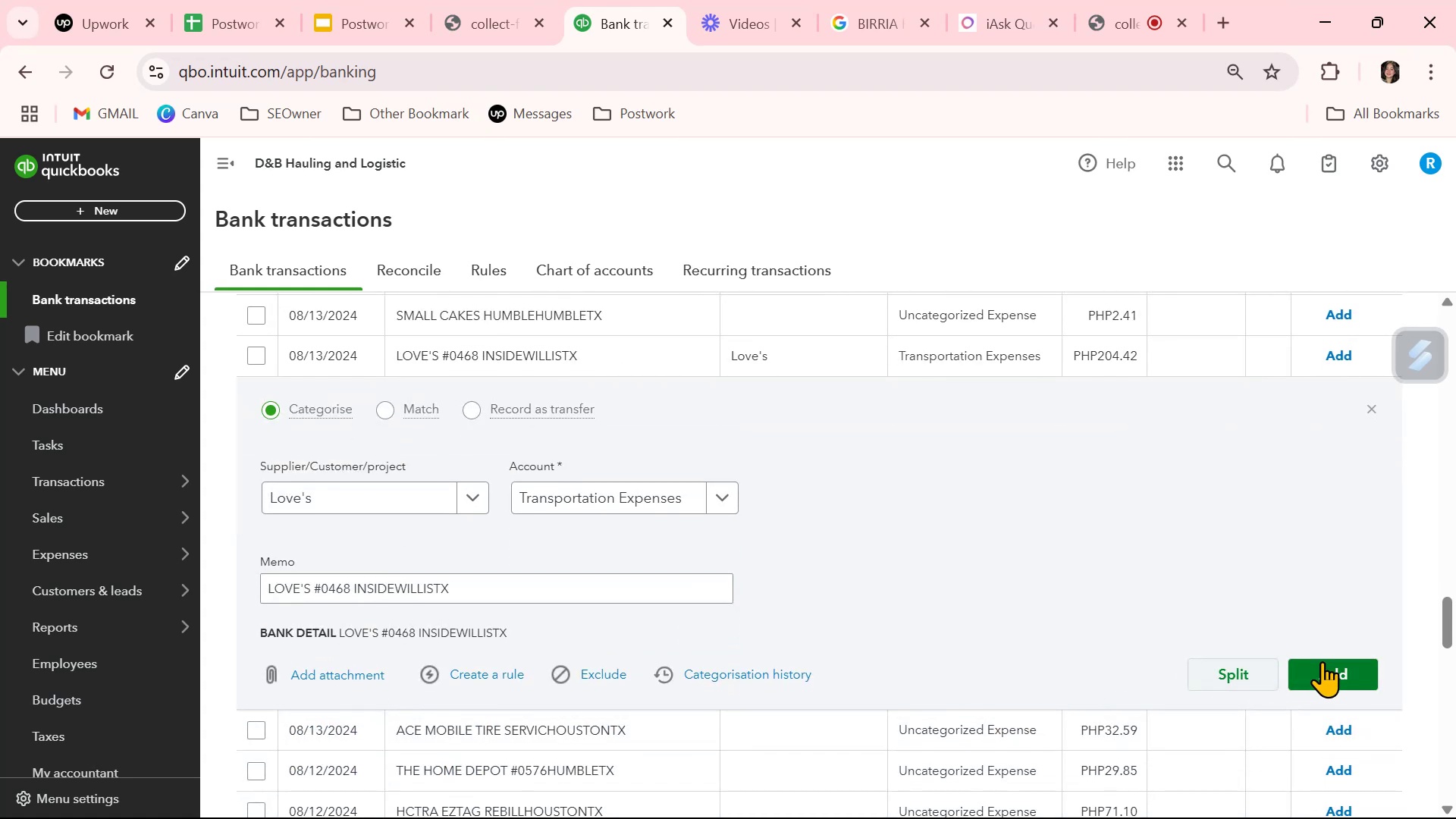 
left_click([1329, 670])
 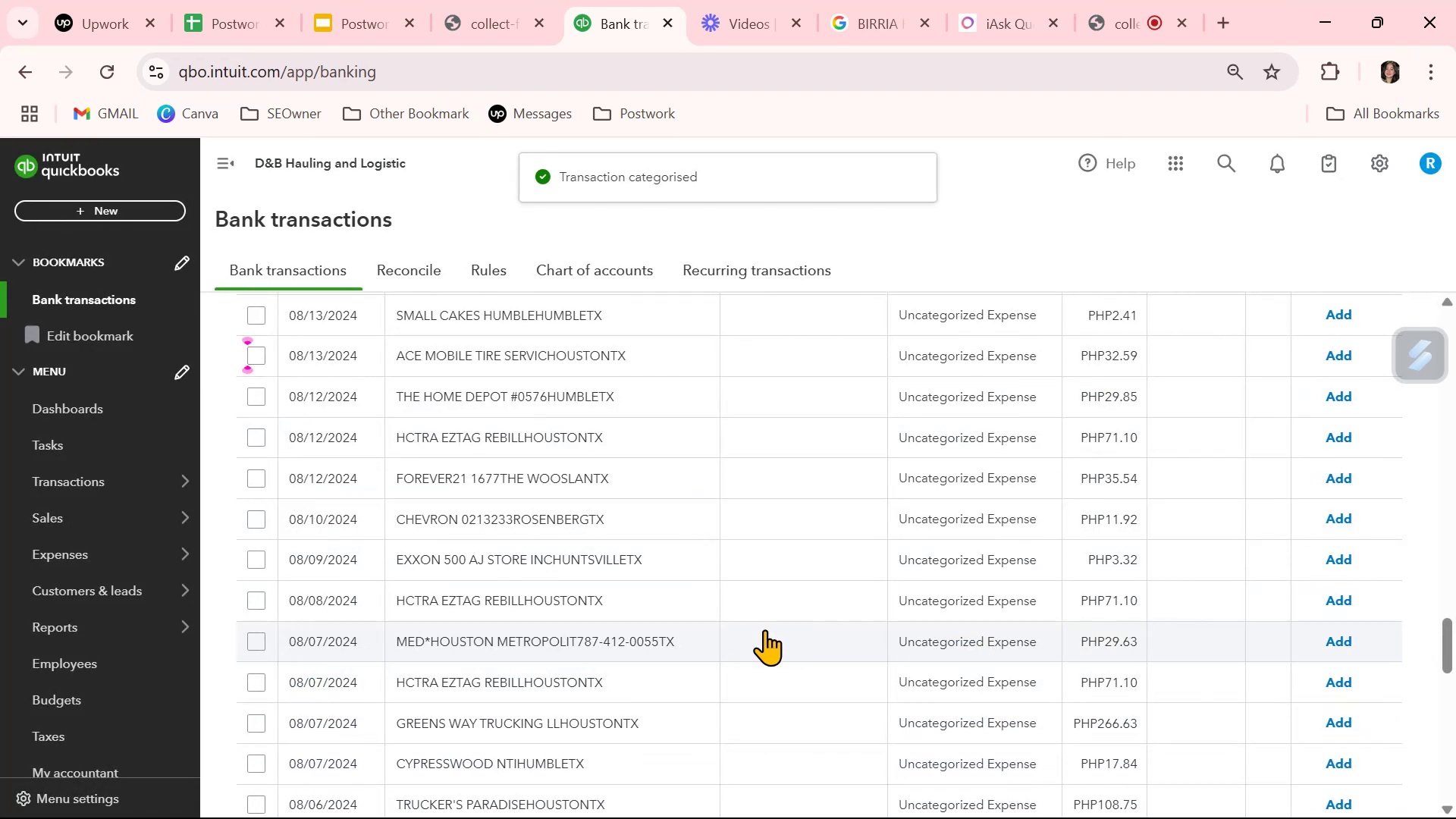 
scroll: coordinate [996, 659], scroll_direction: up, amount: 21.0
 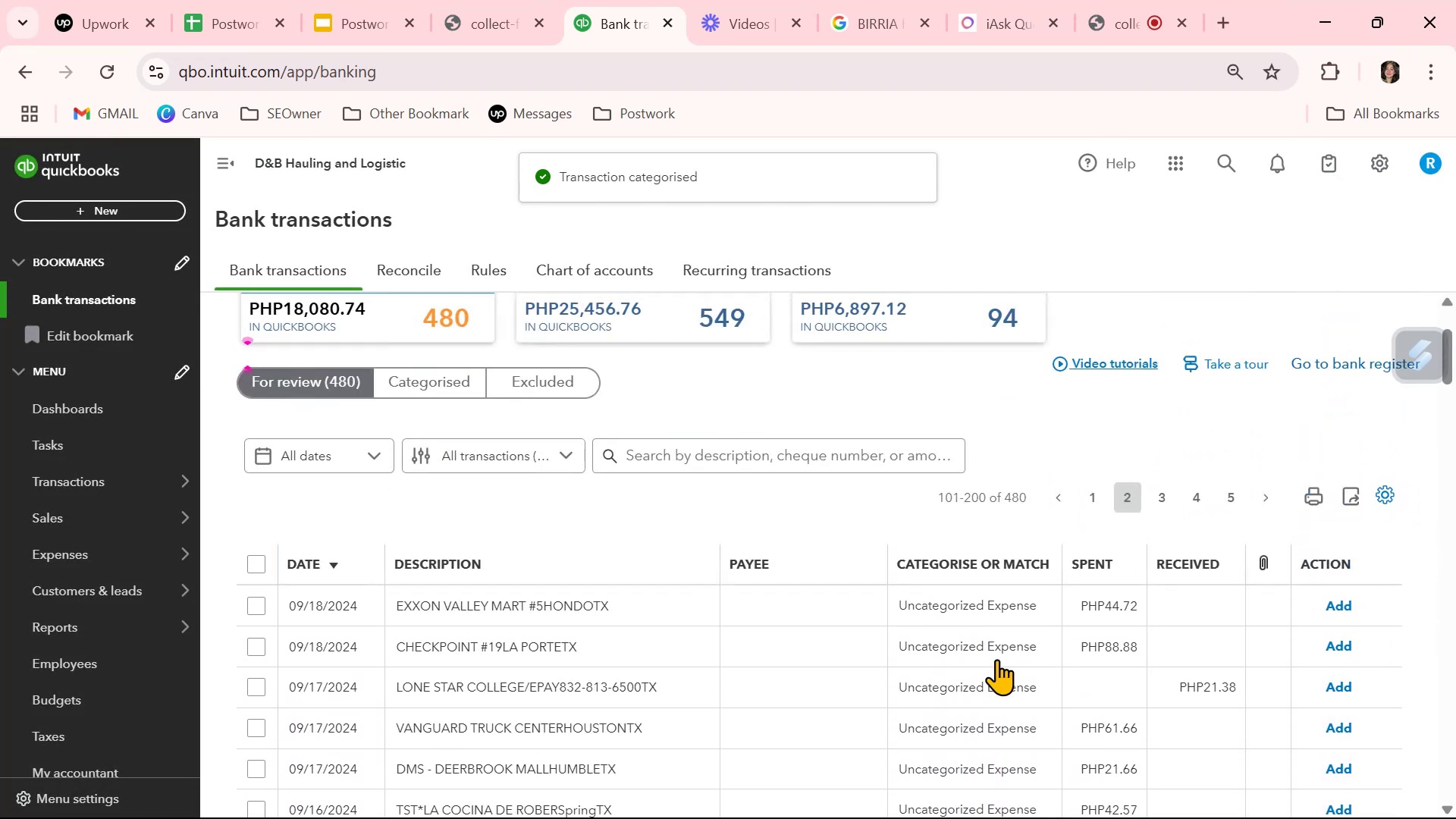 
scroll: coordinate [997, 659], scroll_direction: down, amount: 20.0
 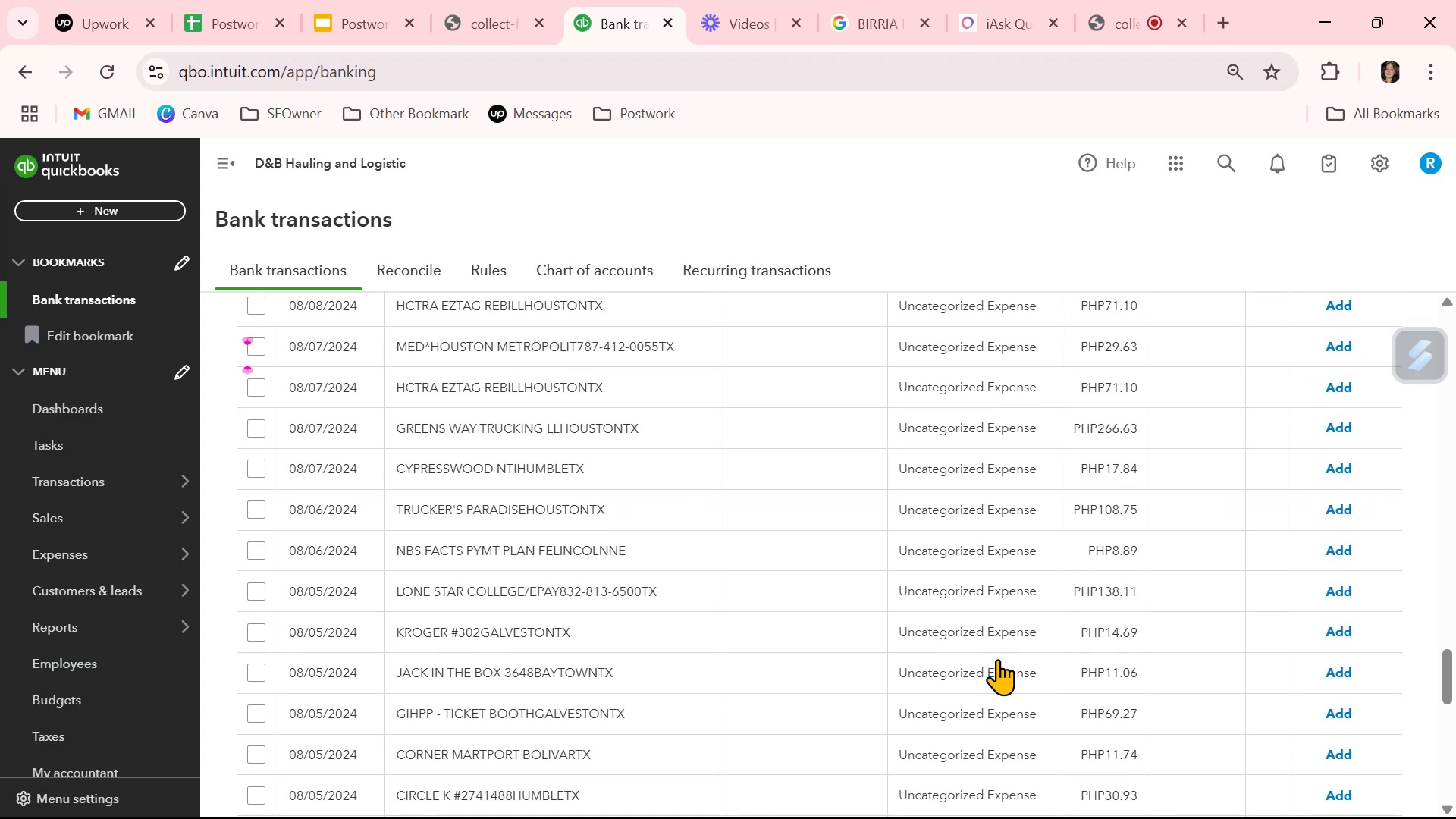 
scroll: coordinate [997, 659], scroll_direction: up, amount: 7.0
 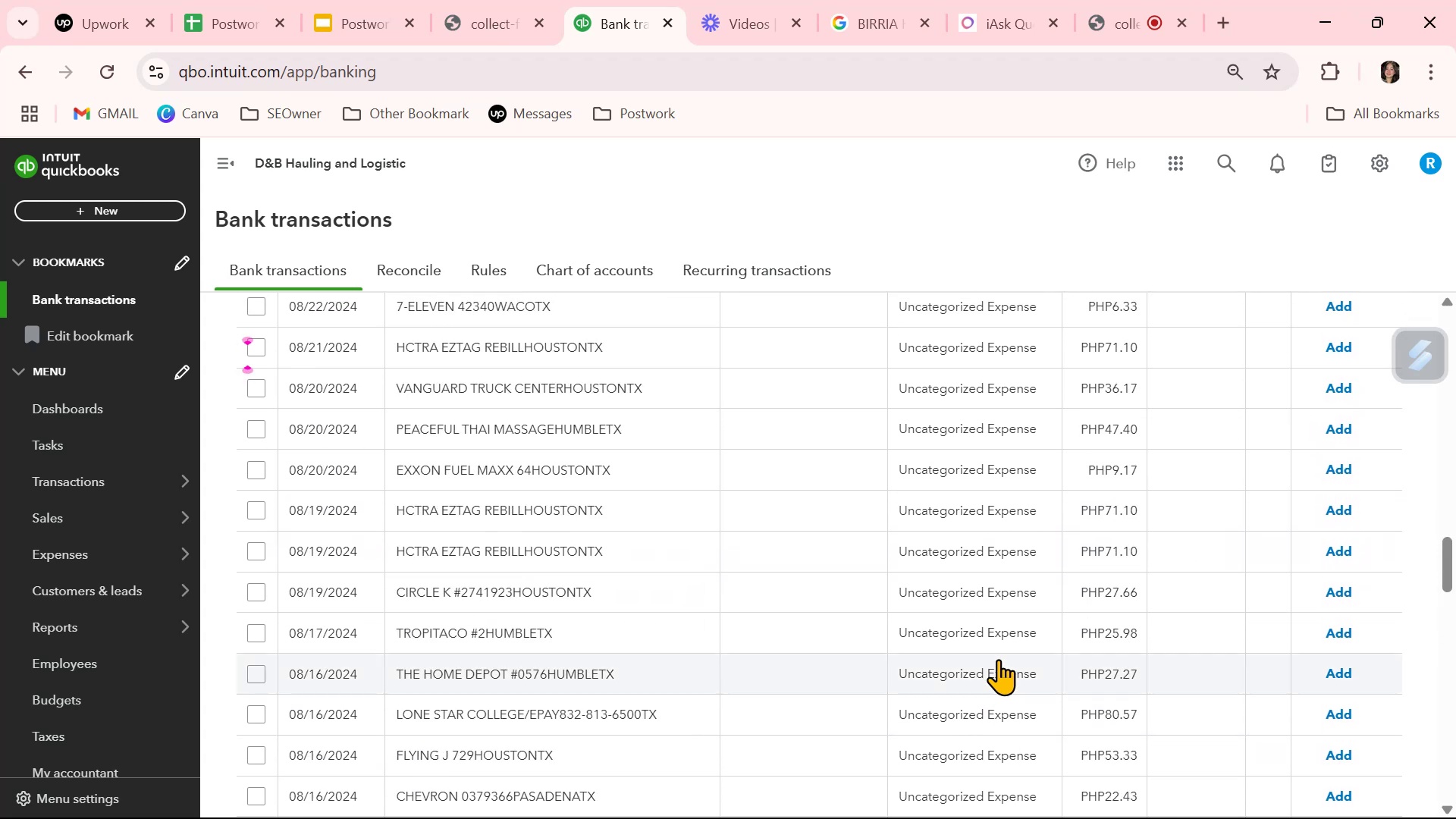 
scroll: coordinate [998, 659], scroll_direction: down, amount: 1.0
 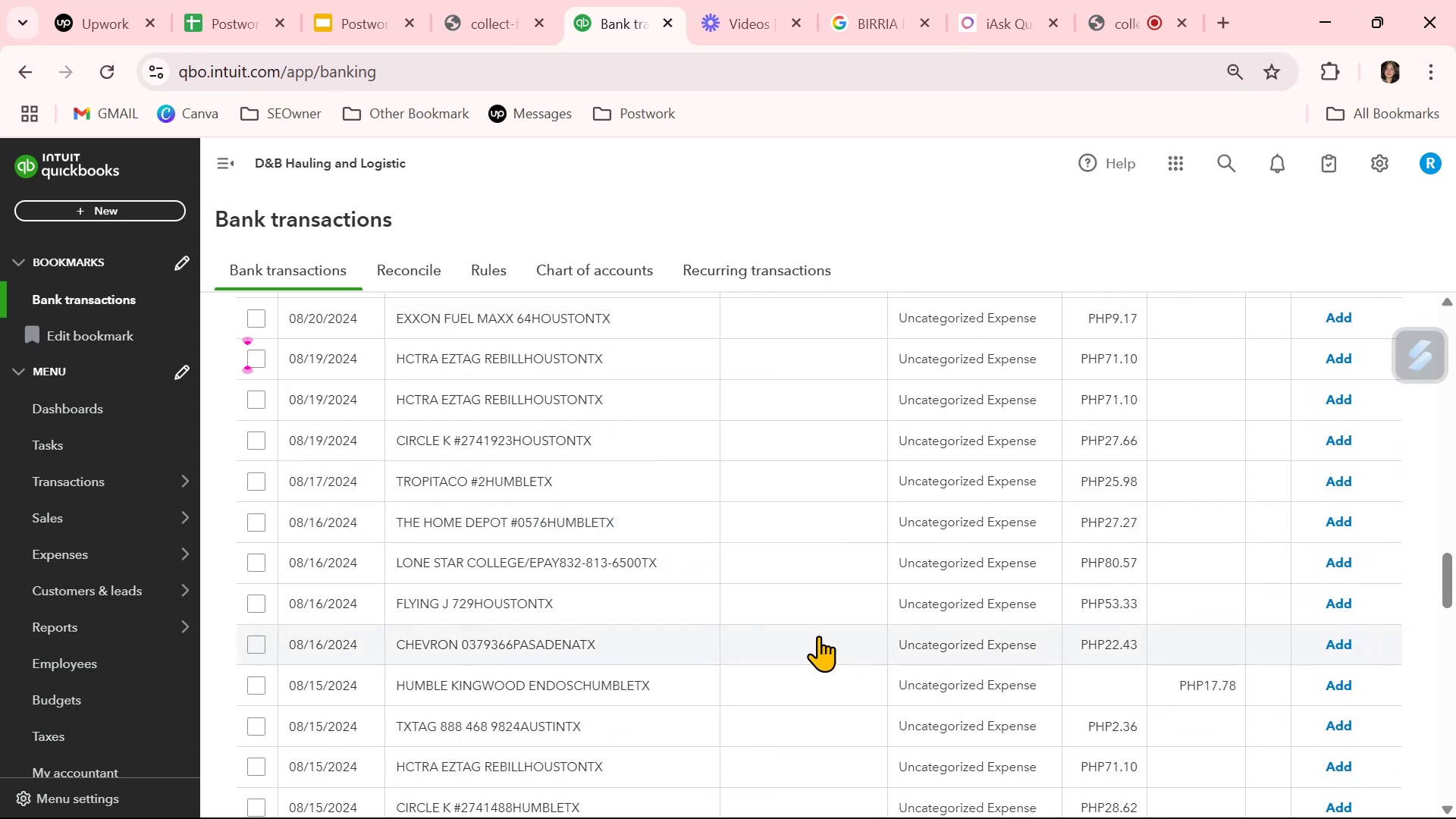 
left_click([808, 593])
 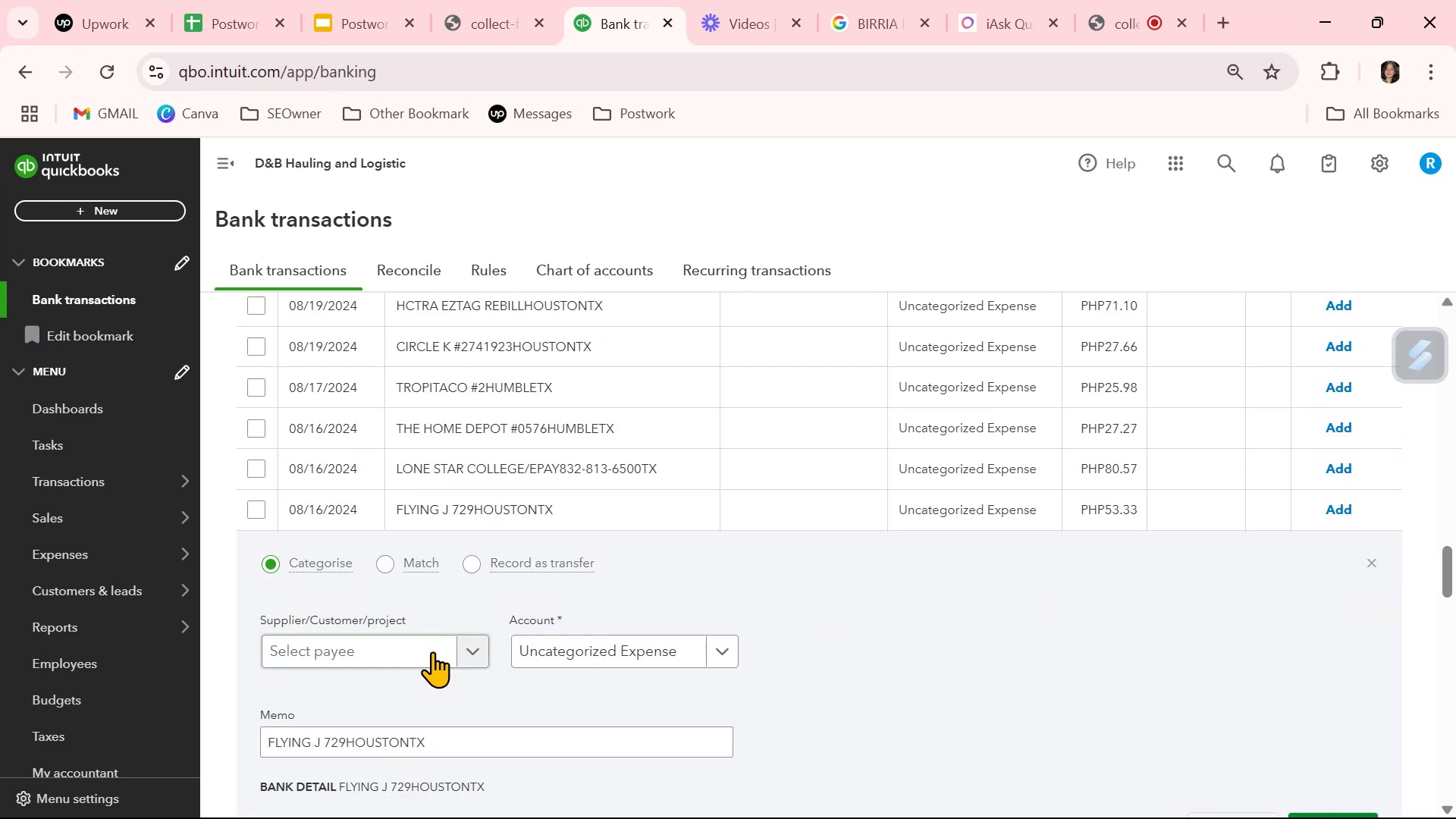 
left_click([400, 661])
 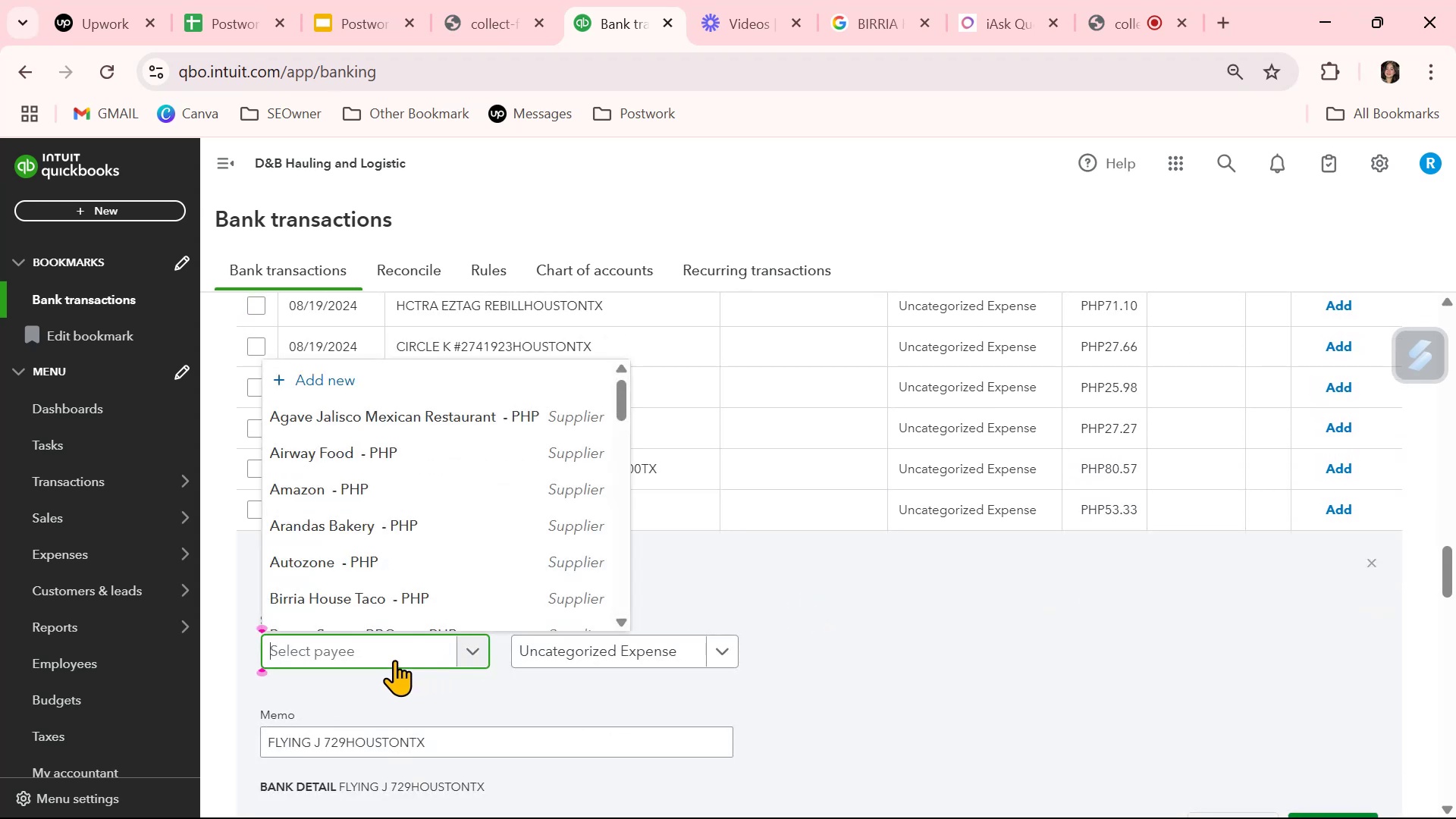 
scroll: coordinate [331, 598], scroll_direction: down, amount: 3.0
 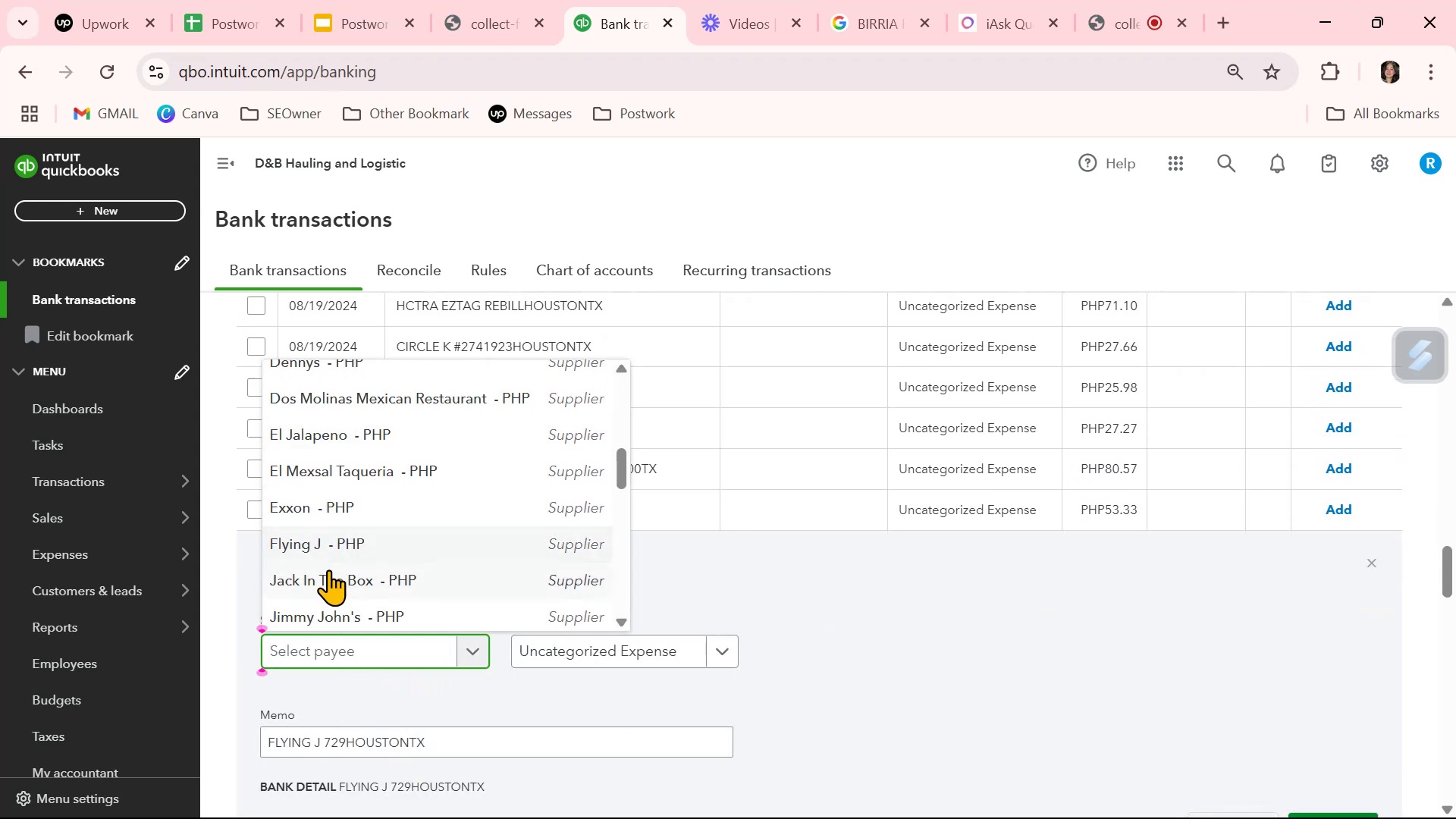 
left_click([334, 551])
 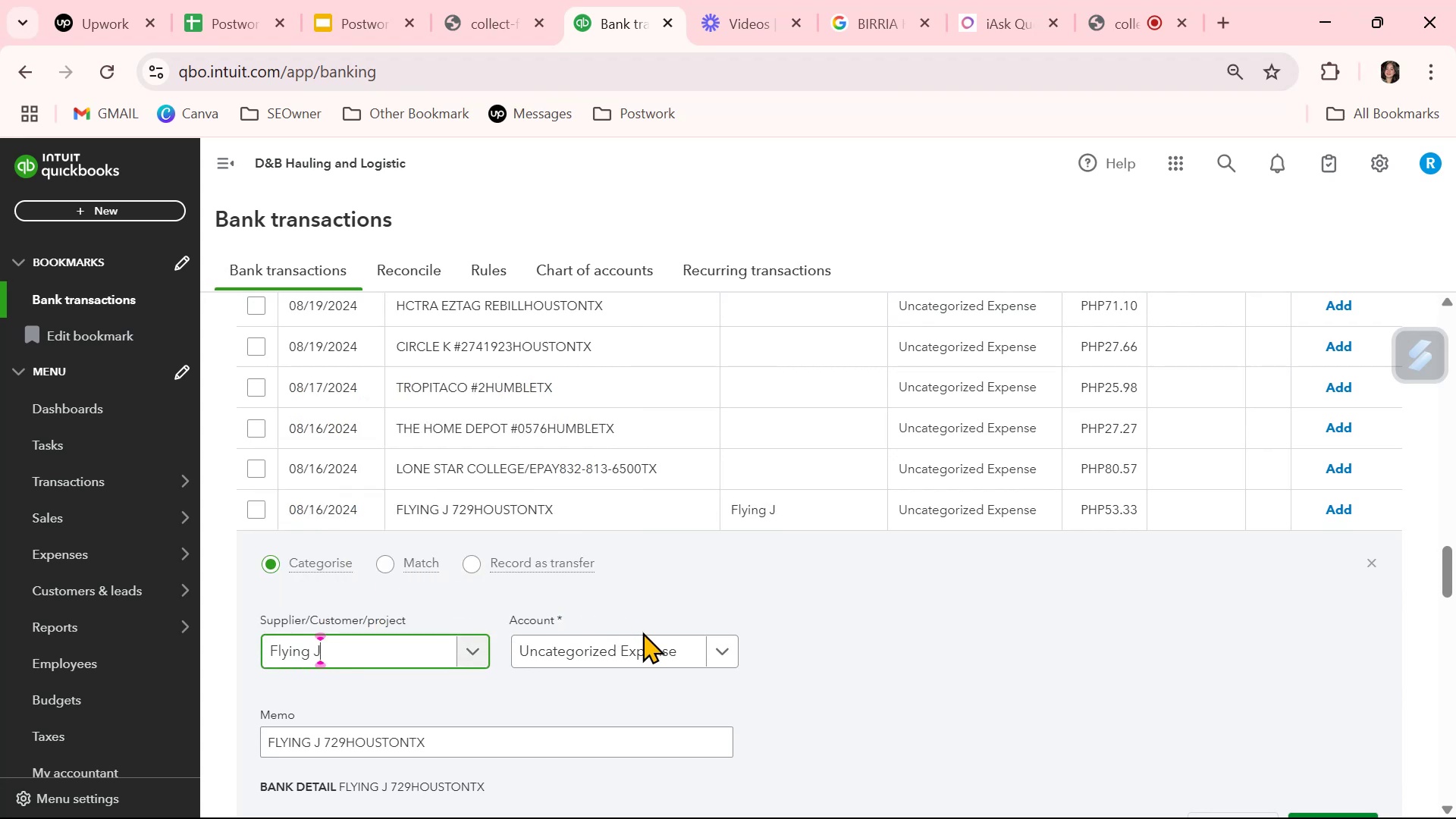 
left_click([630, 648])
 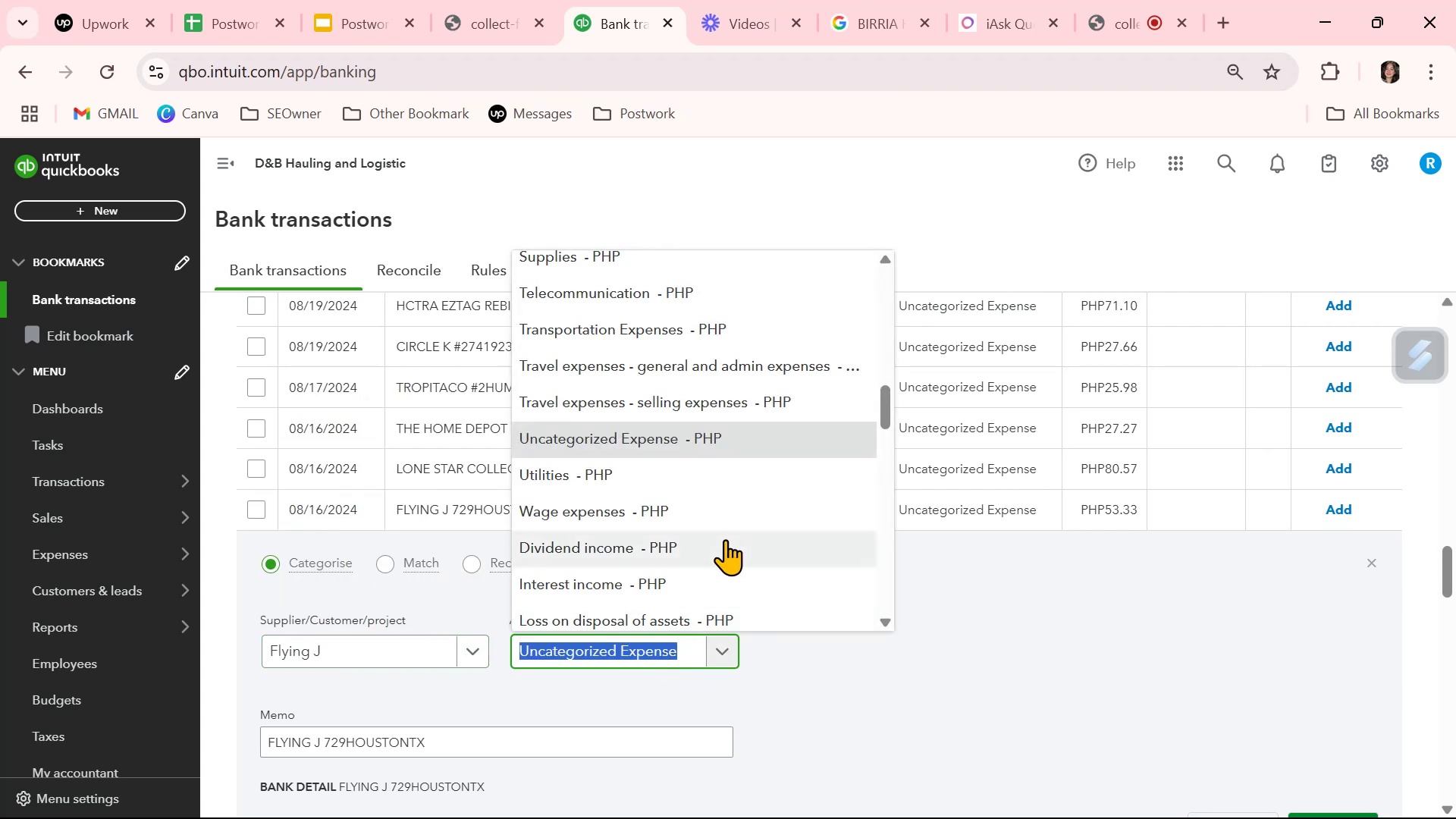 
scroll: coordinate [725, 539], scroll_direction: up, amount: 16.0
 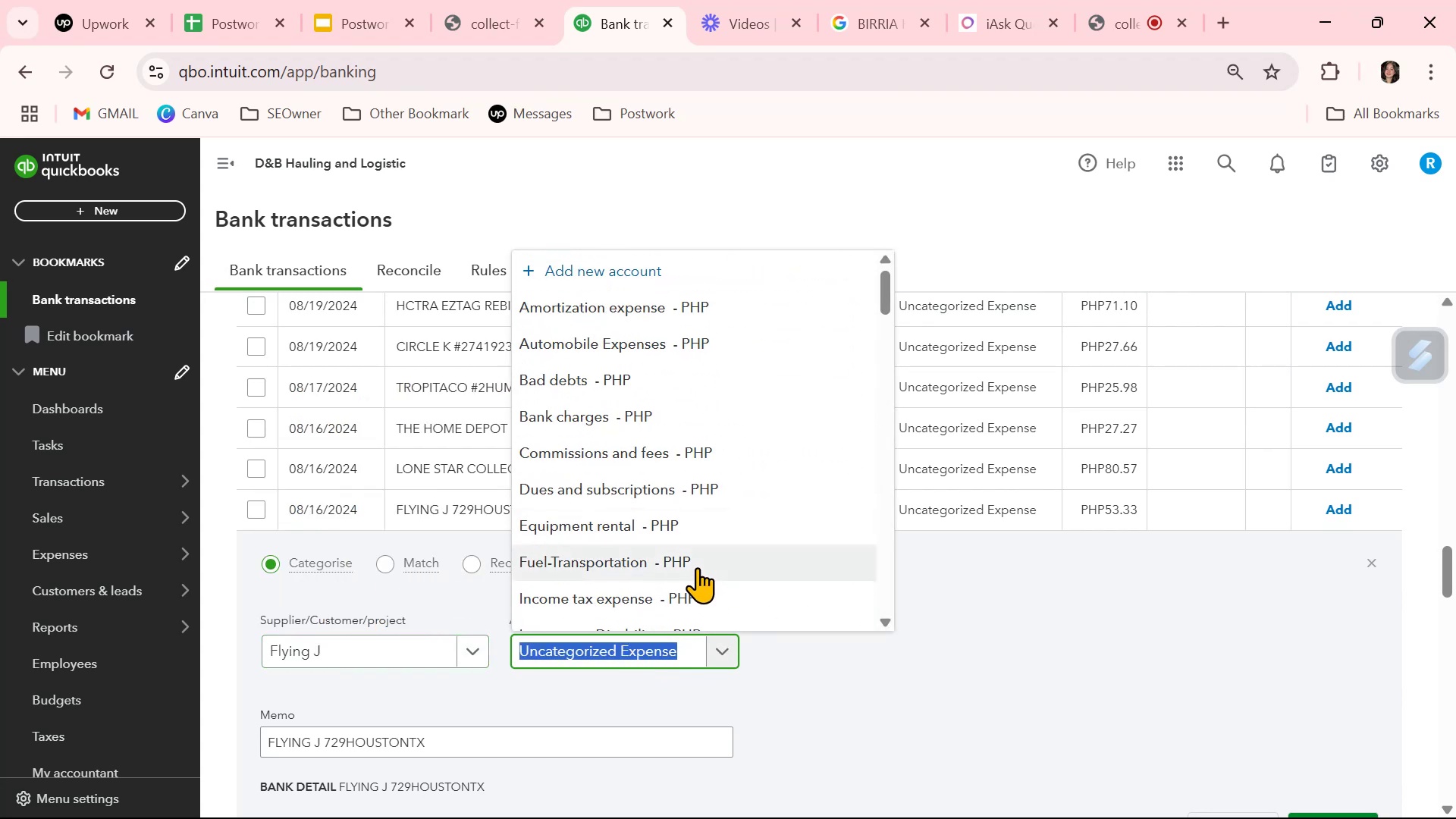 
left_click([678, 569])
 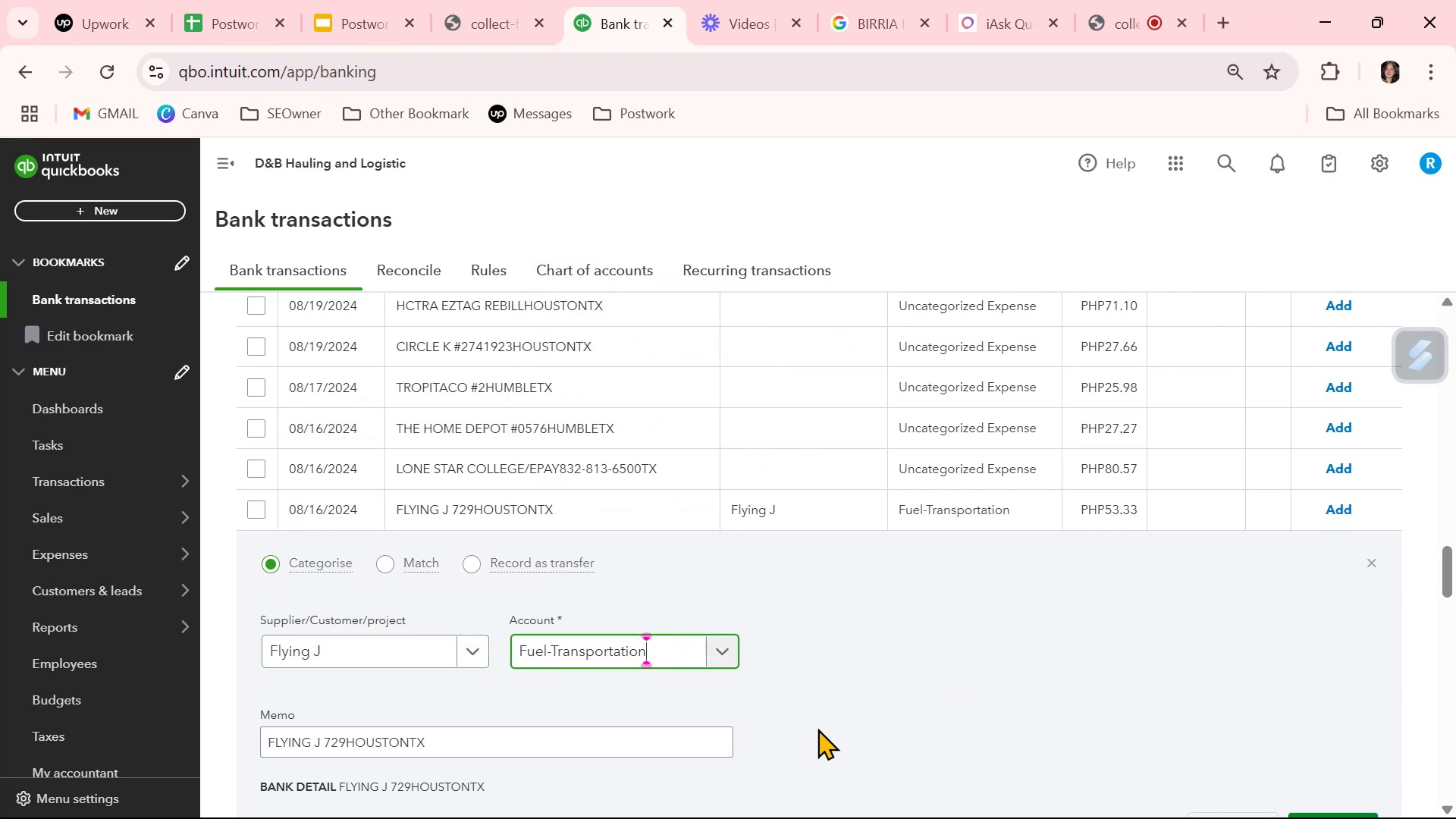 
scroll: coordinate [938, 714], scroll_direction: down, amount: 2.0
 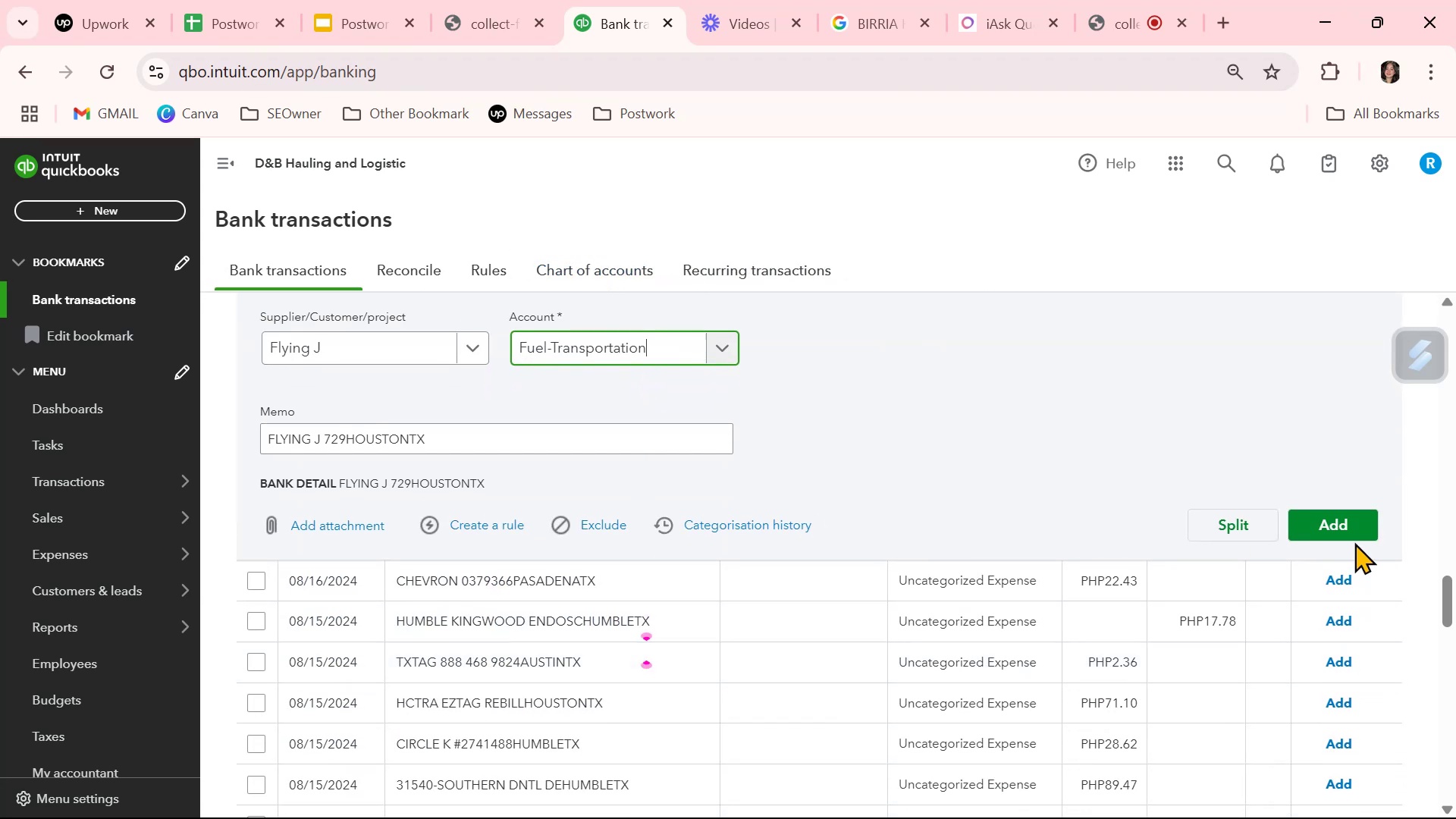 
left_click([1354, 537])
 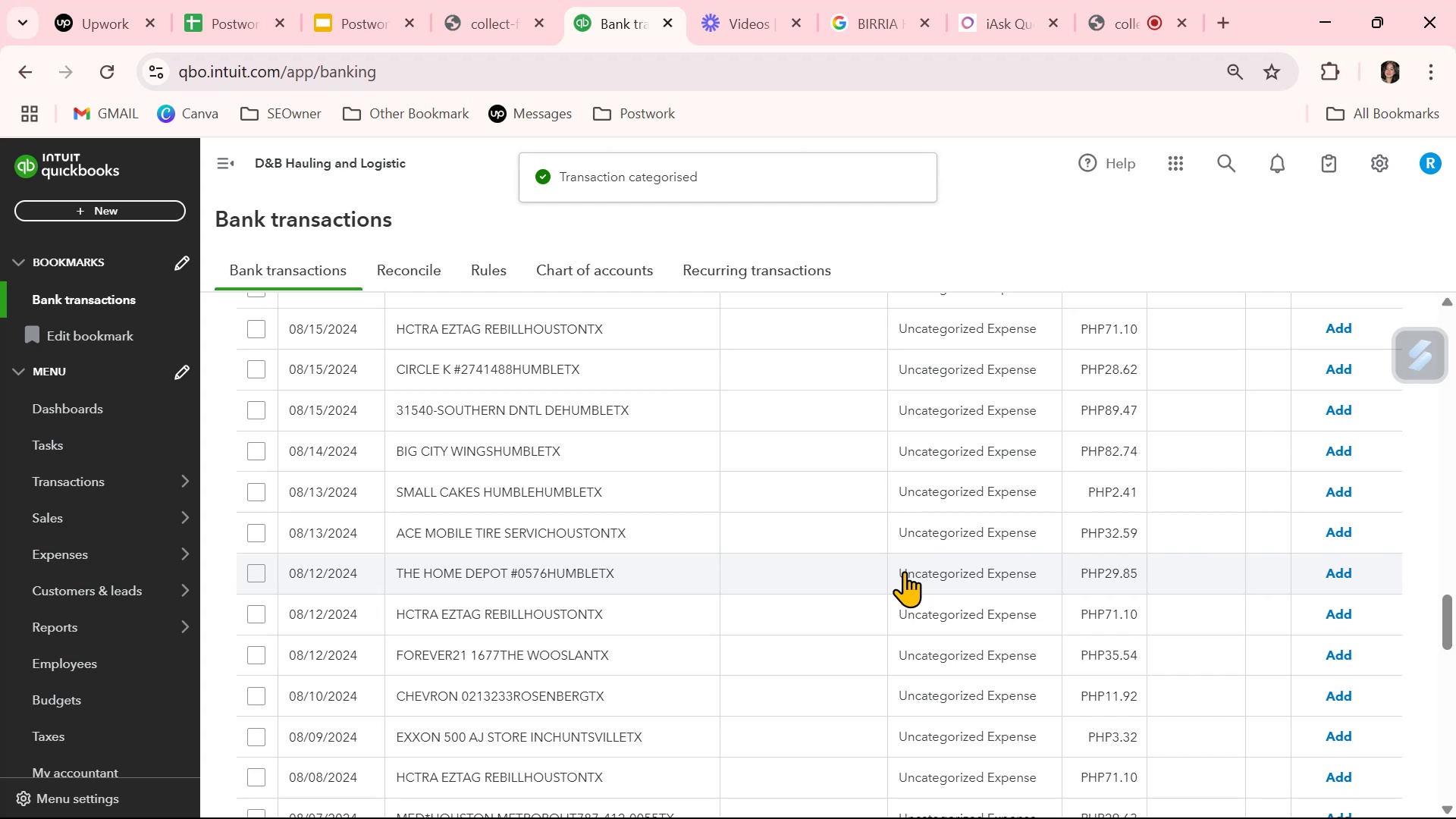 
left_click([849, 488])
 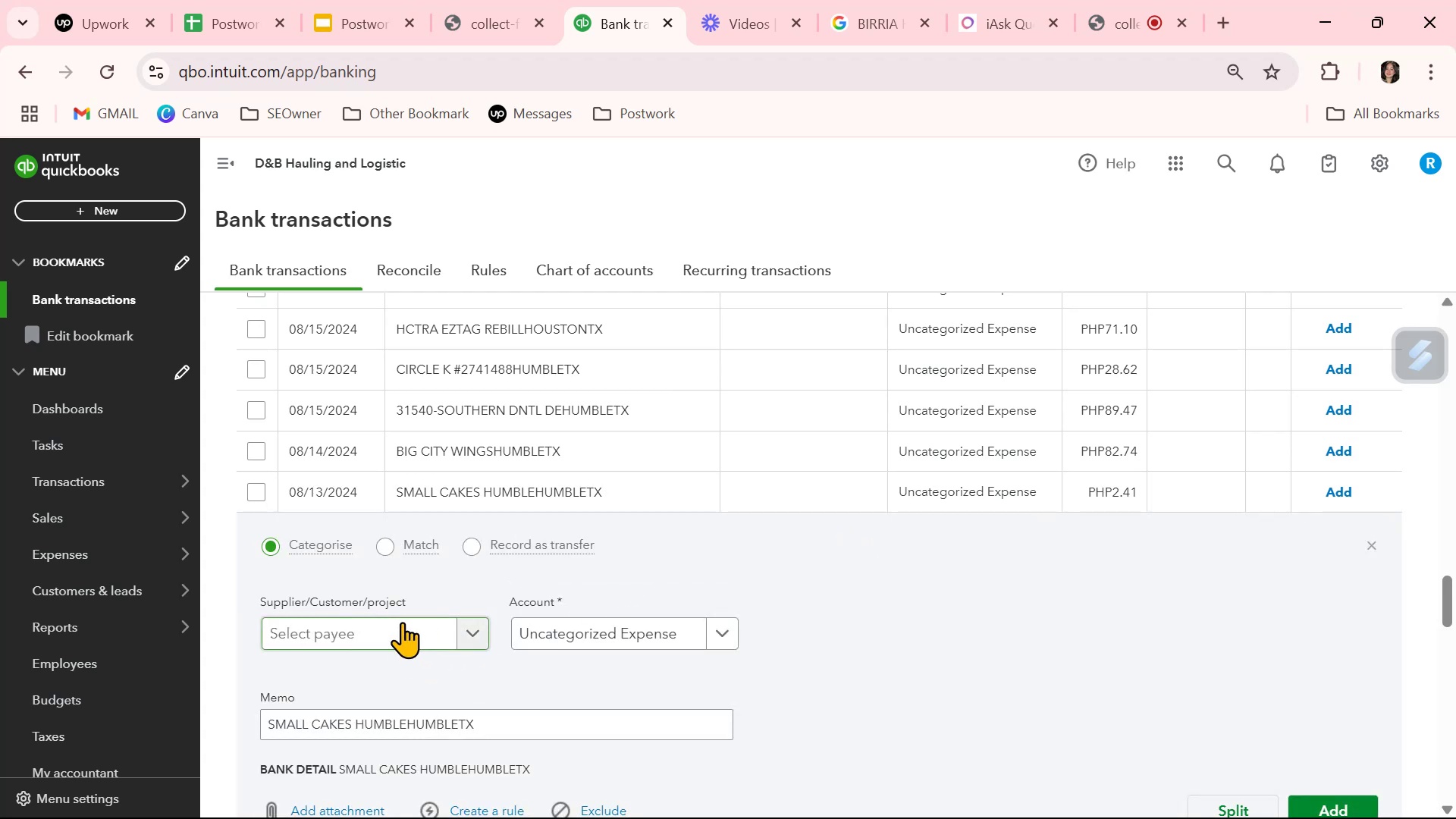 
left_click([511, 497])
 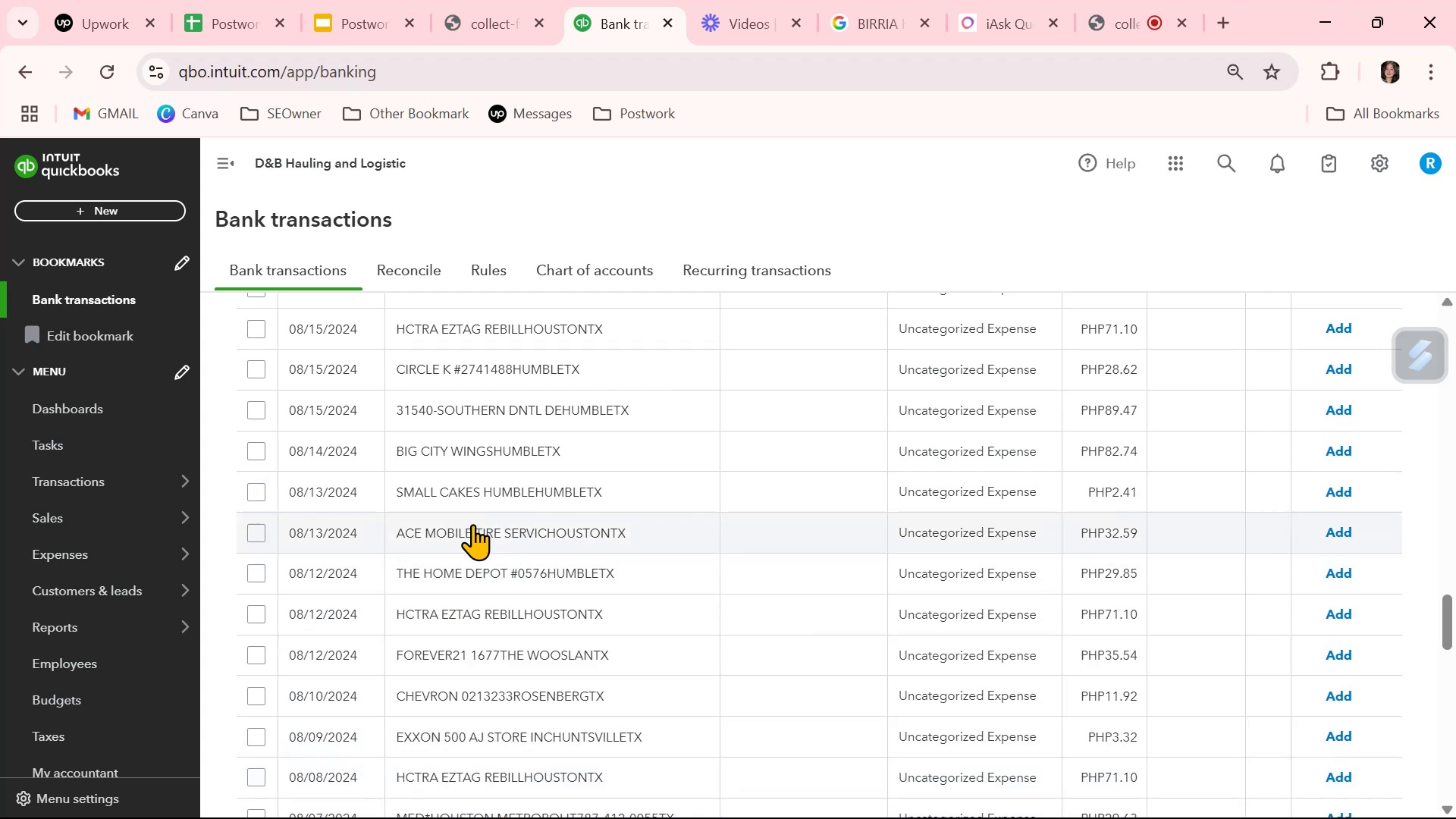 
left_click([485, 491])
 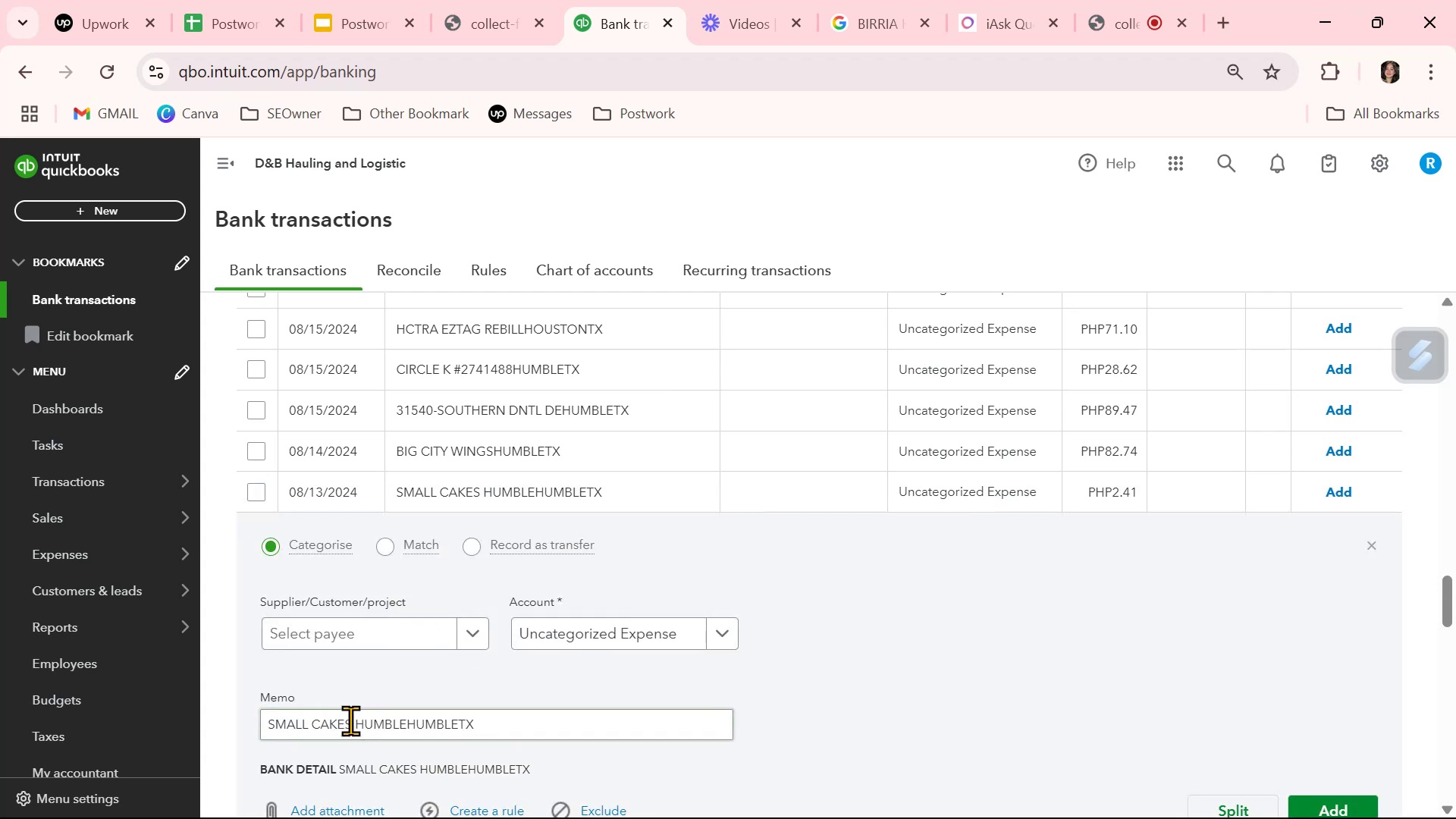 
double_click([335, 718])
 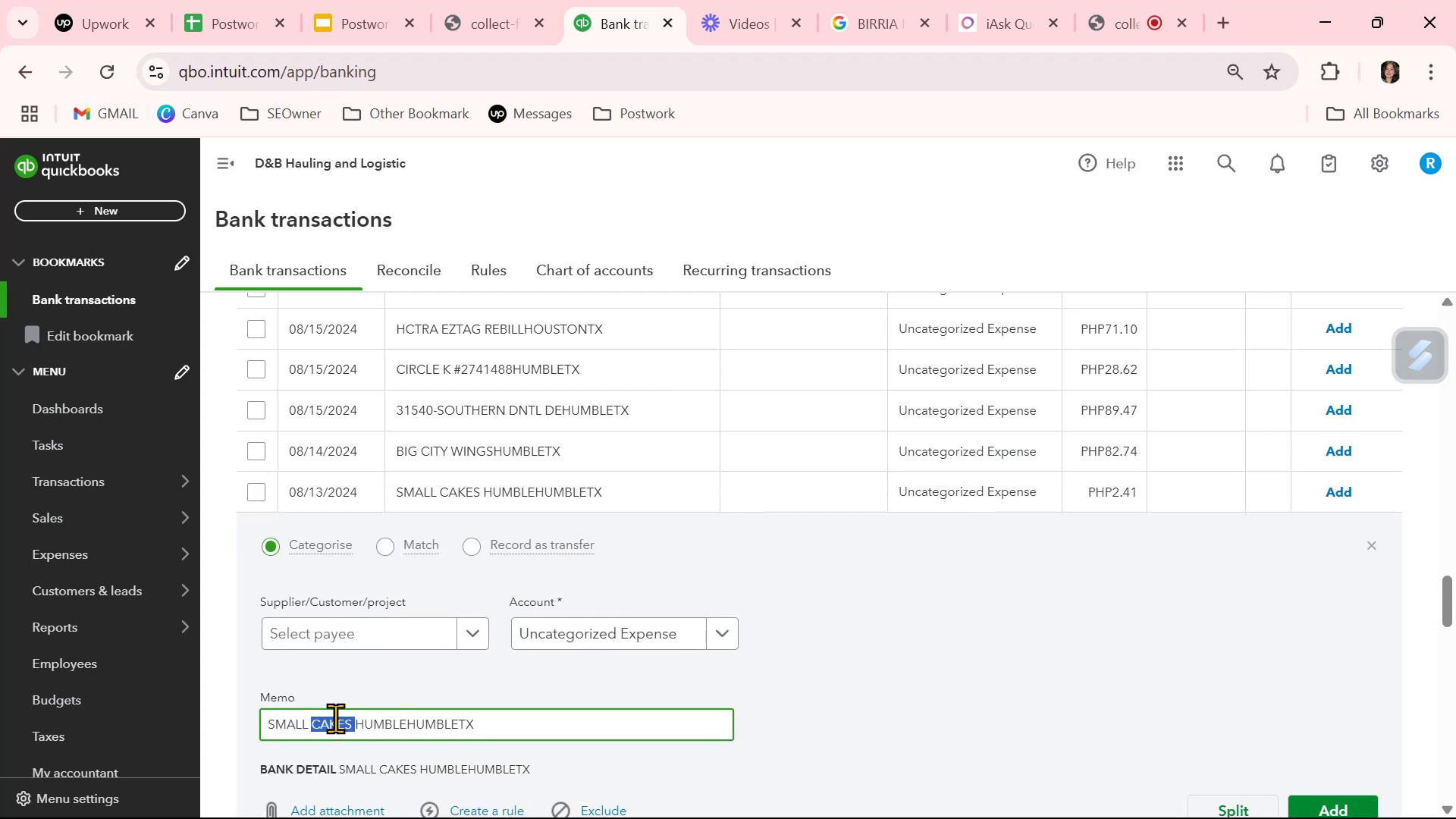 
triple_click([335, 718])
 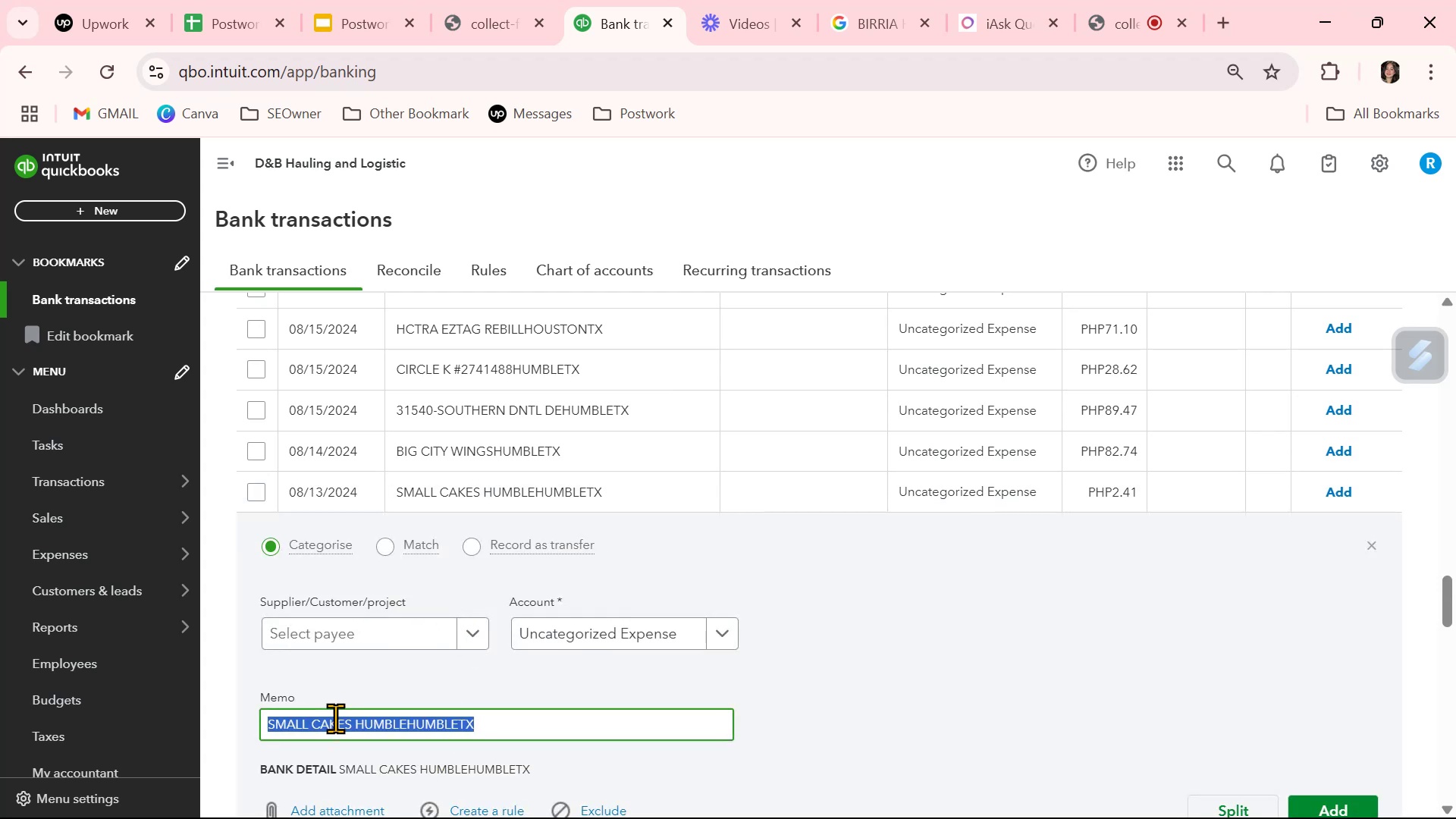 
key(Control+ControlLeft)
 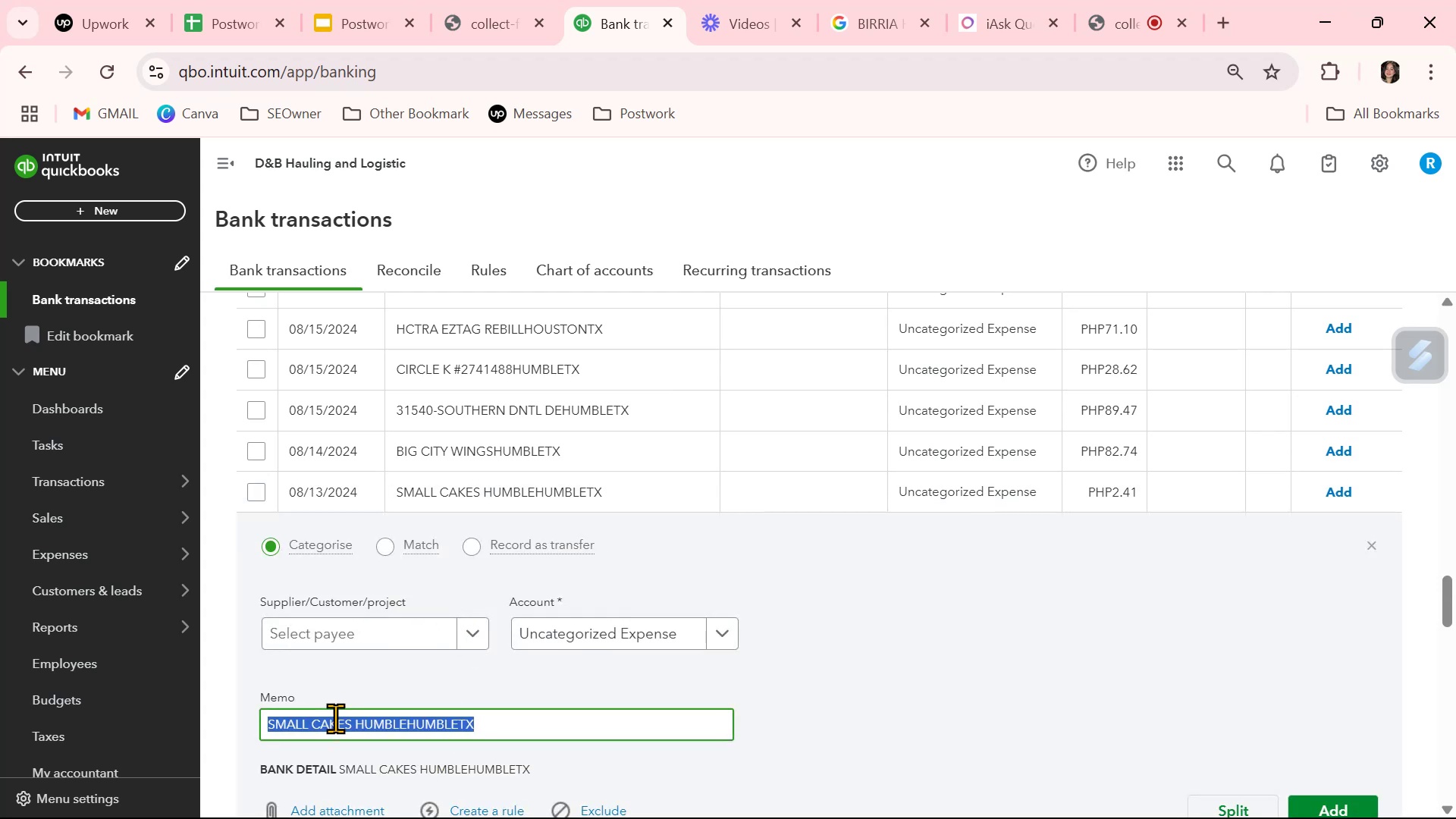 
key(Control+C)
 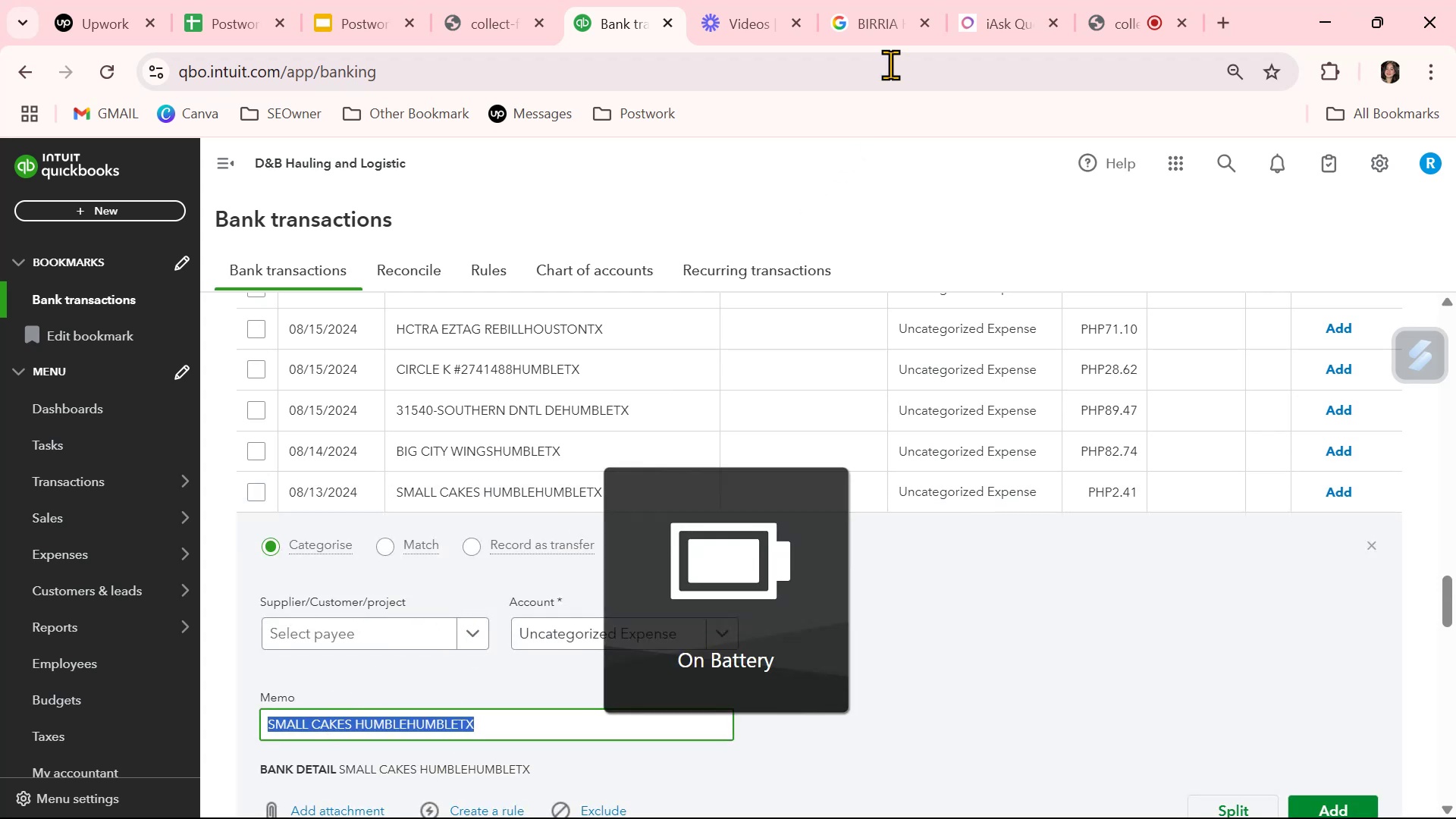 
mouse_move([848, 25])
 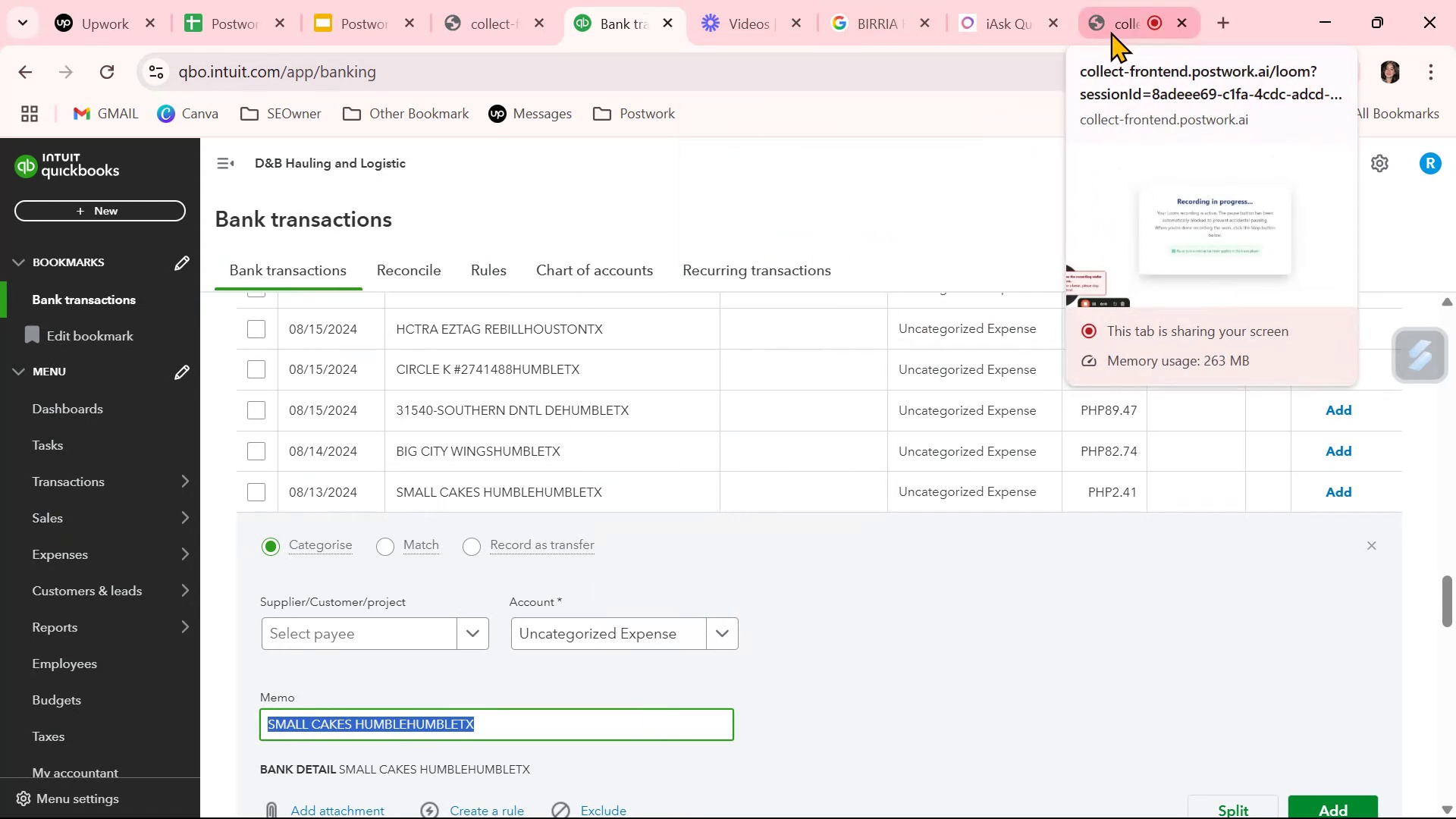 
wait(6.95)
 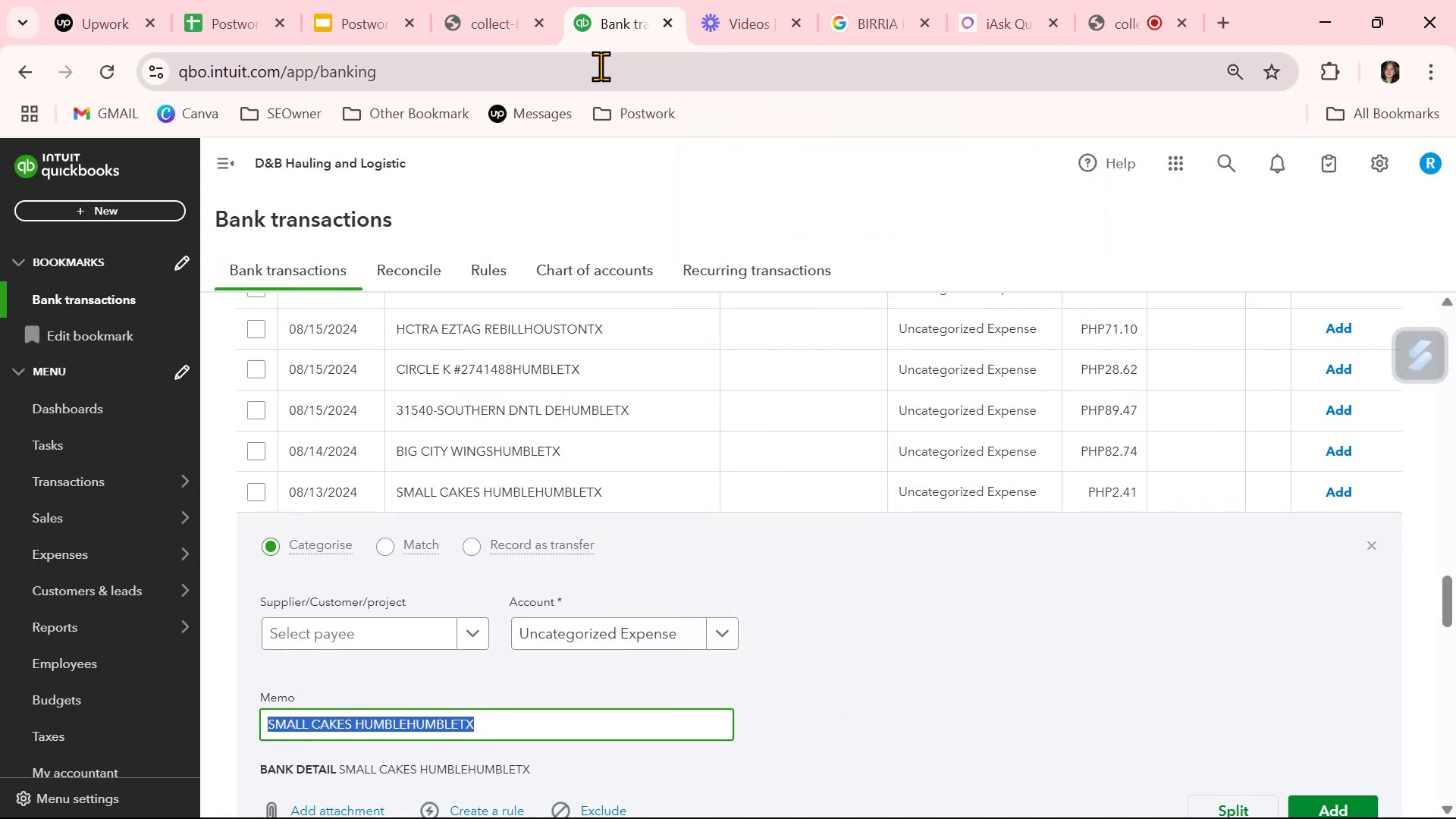 
left_click([946, 802])
 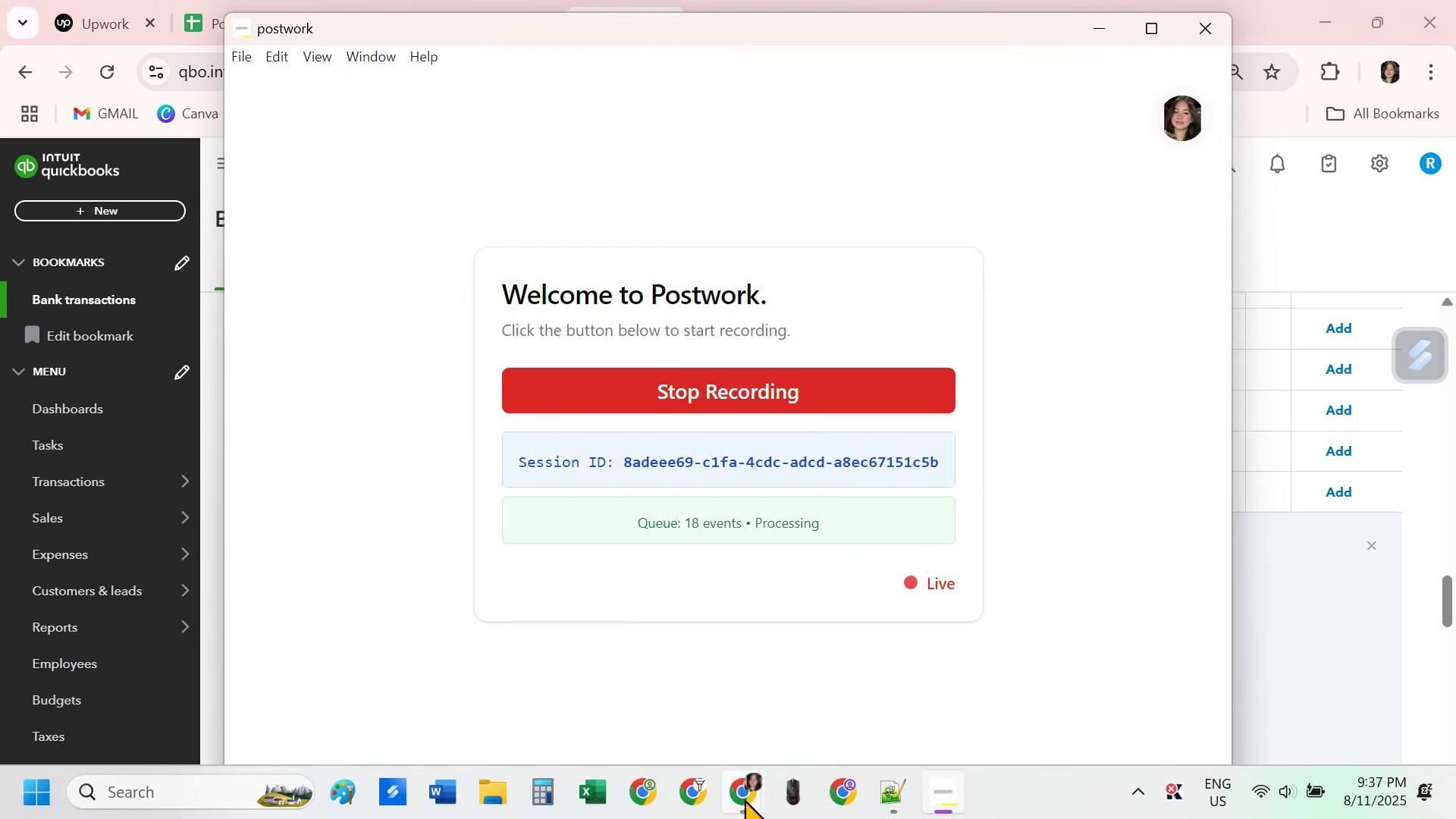 
left_click([751, 801])
 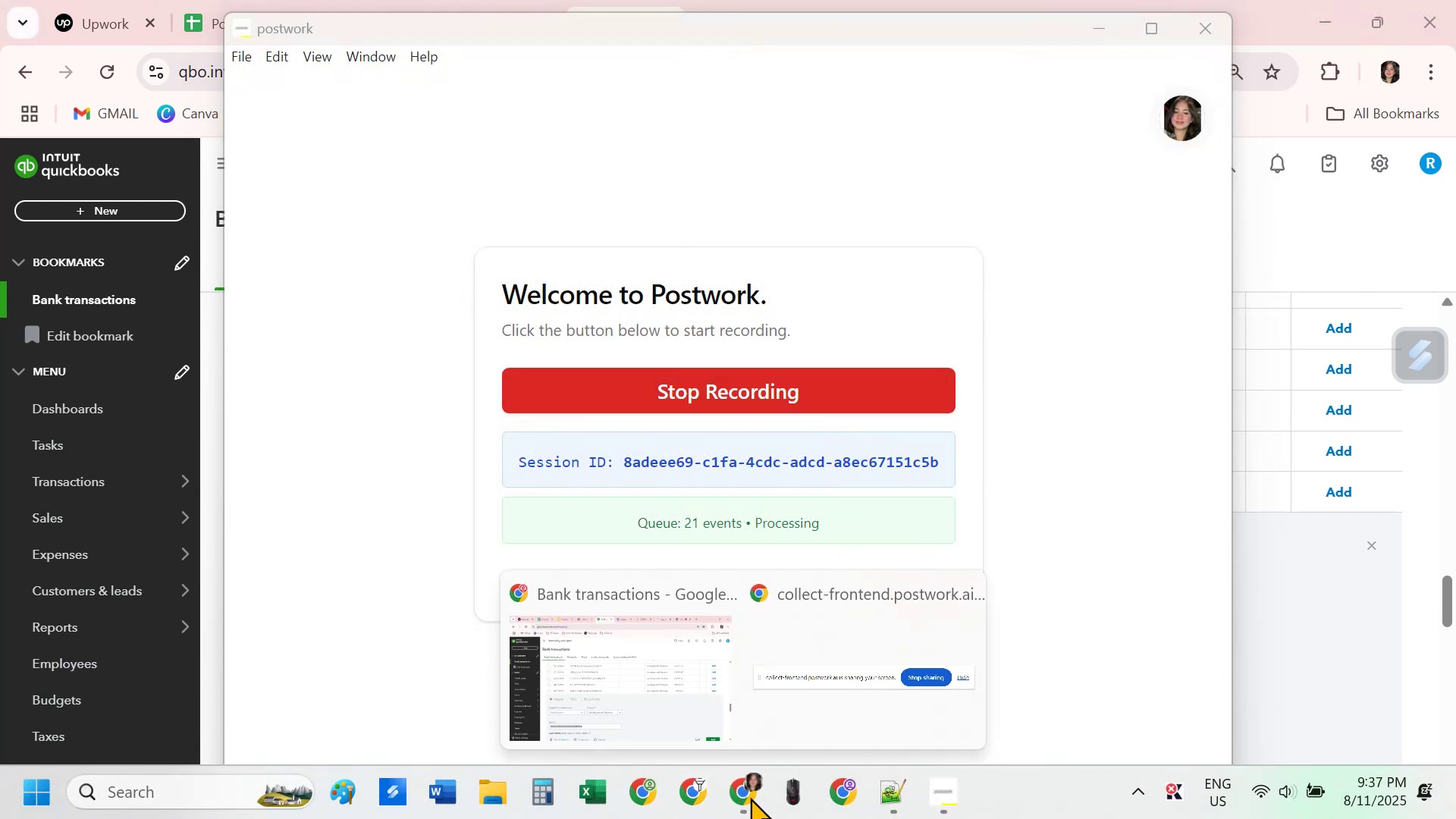 
left_click([751, 796])
 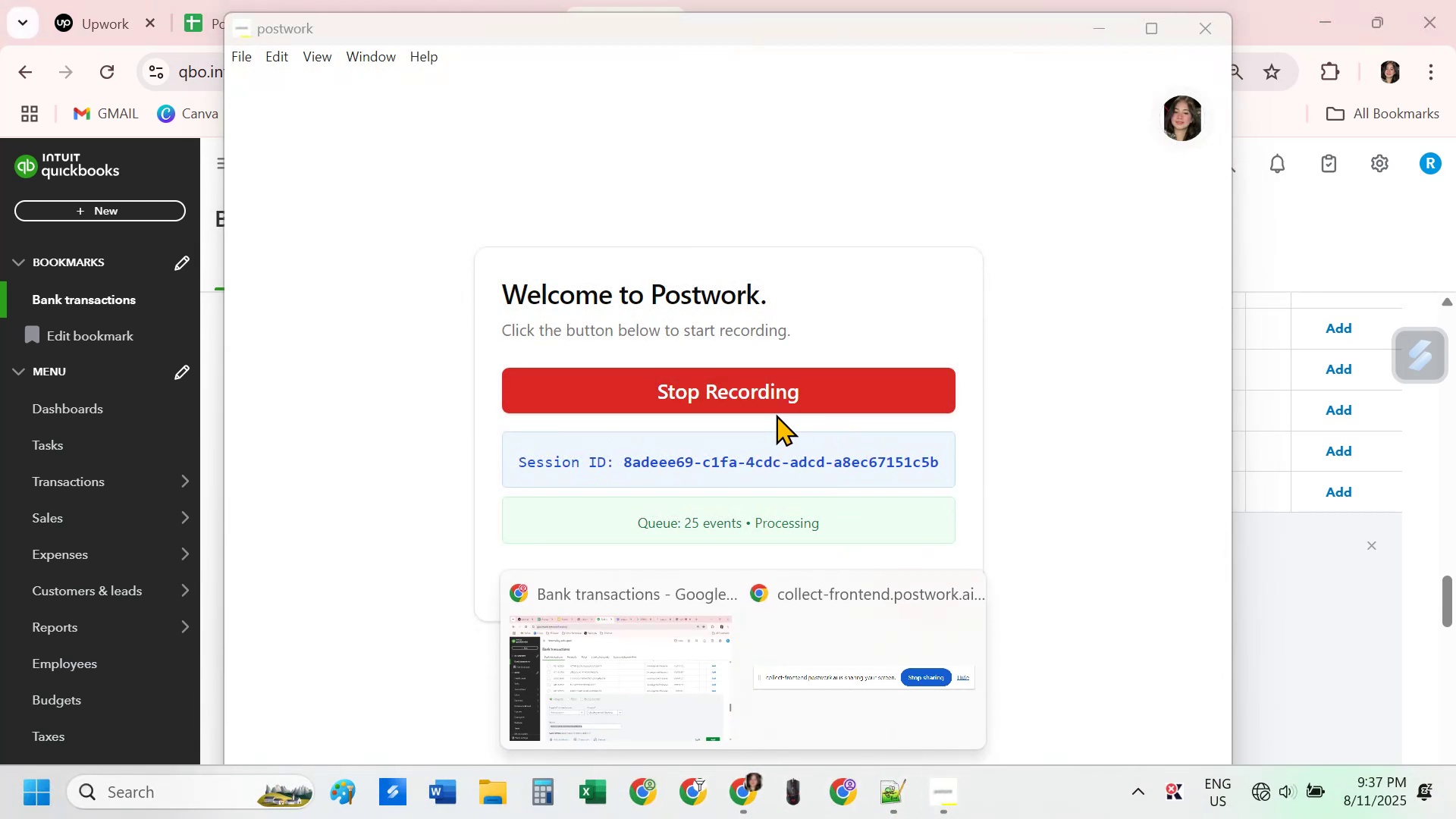 
wait(8.76)
 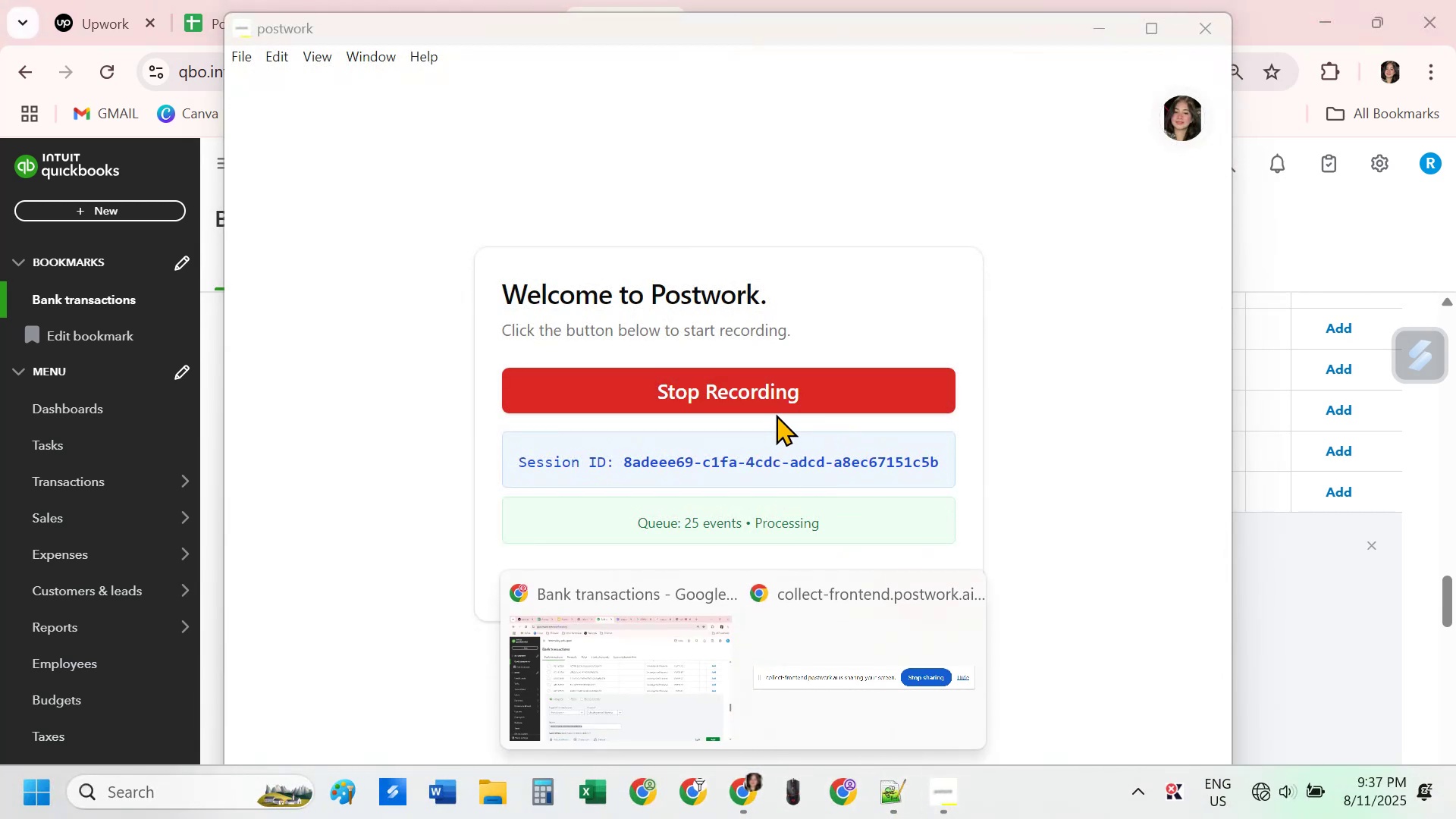 
left_click([1259, 792])
 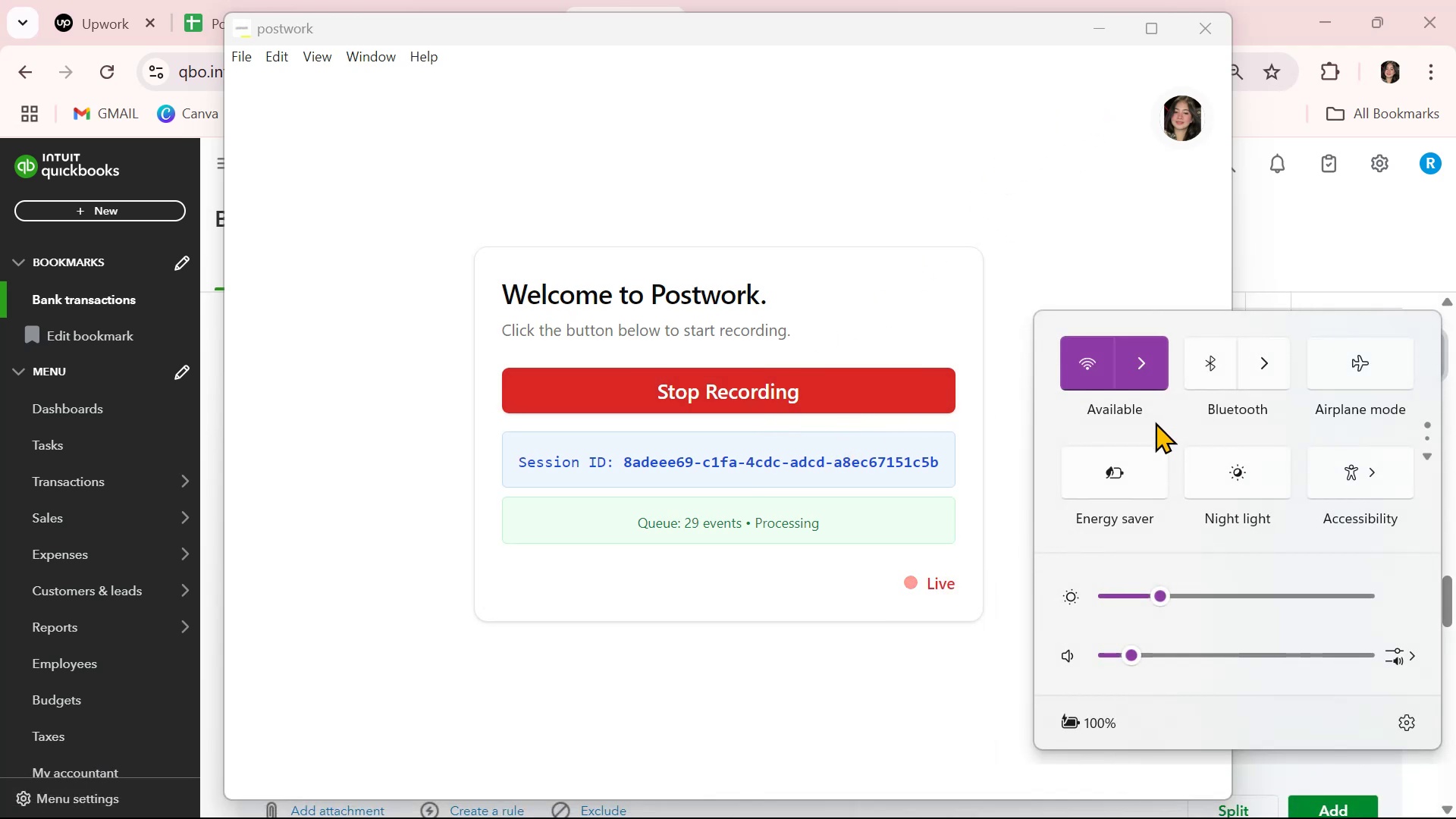 
left_click([1135, 361])
 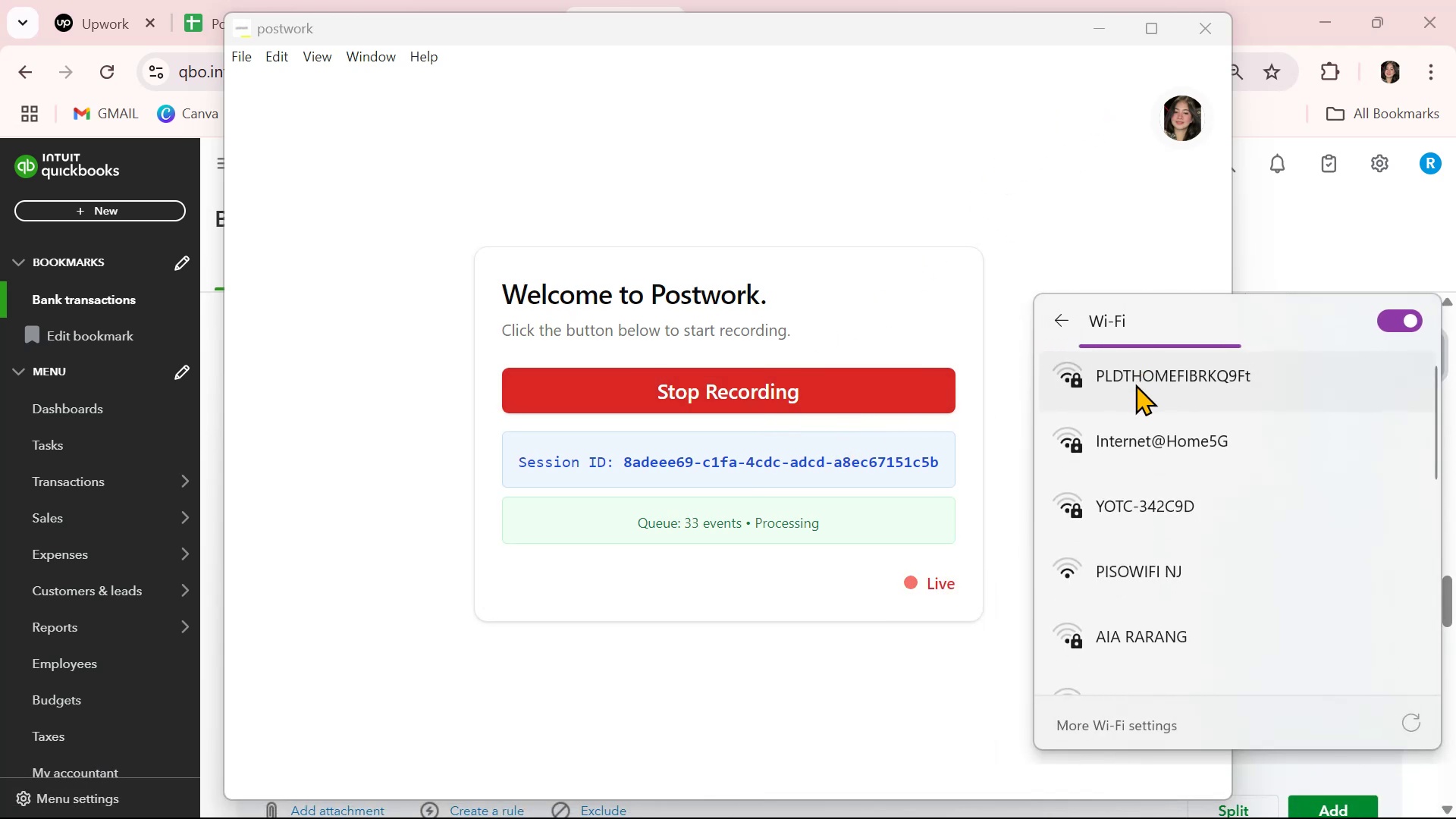 
left_click([1135, 384])
 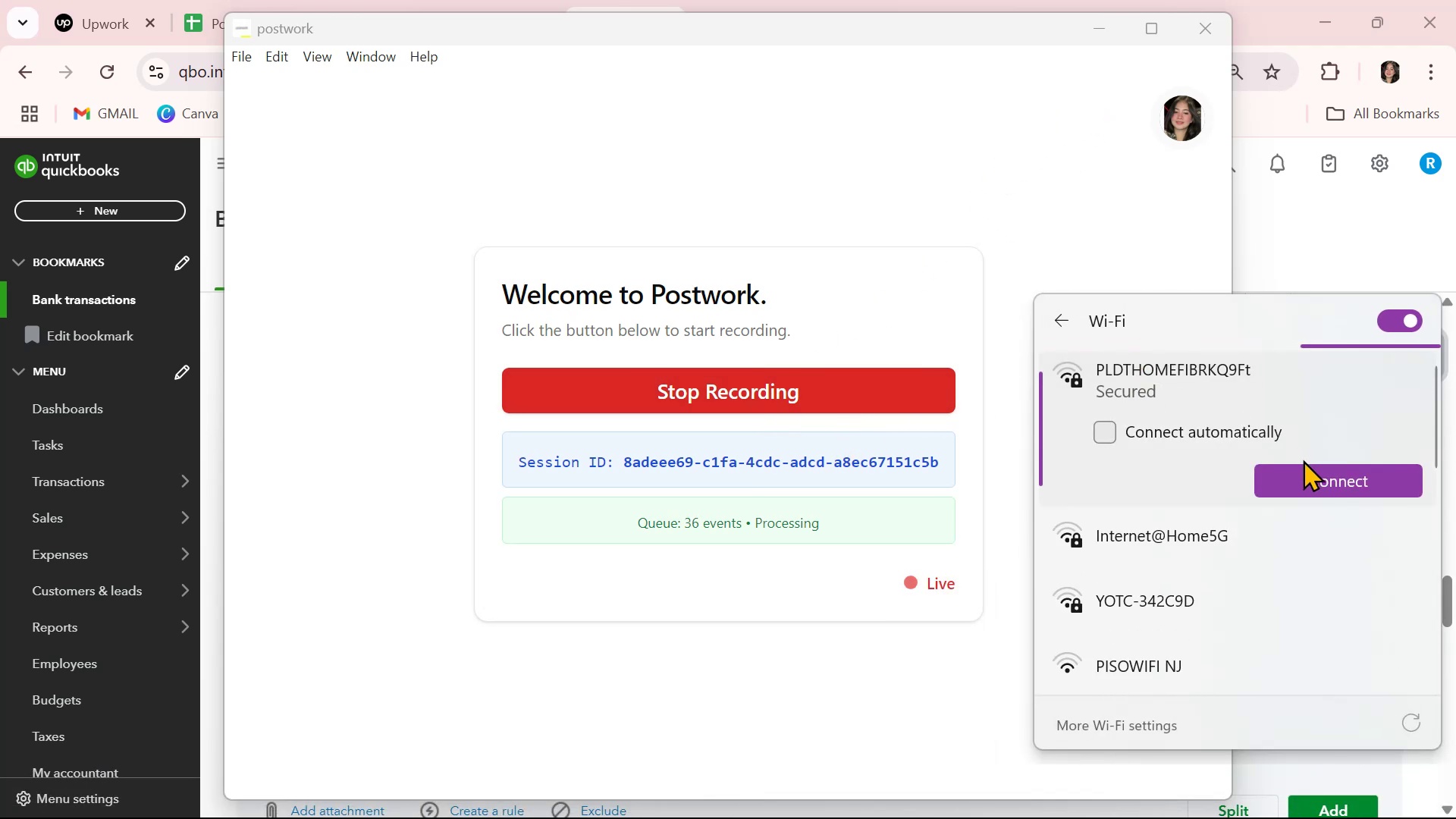 
left_click([1306, 479])
 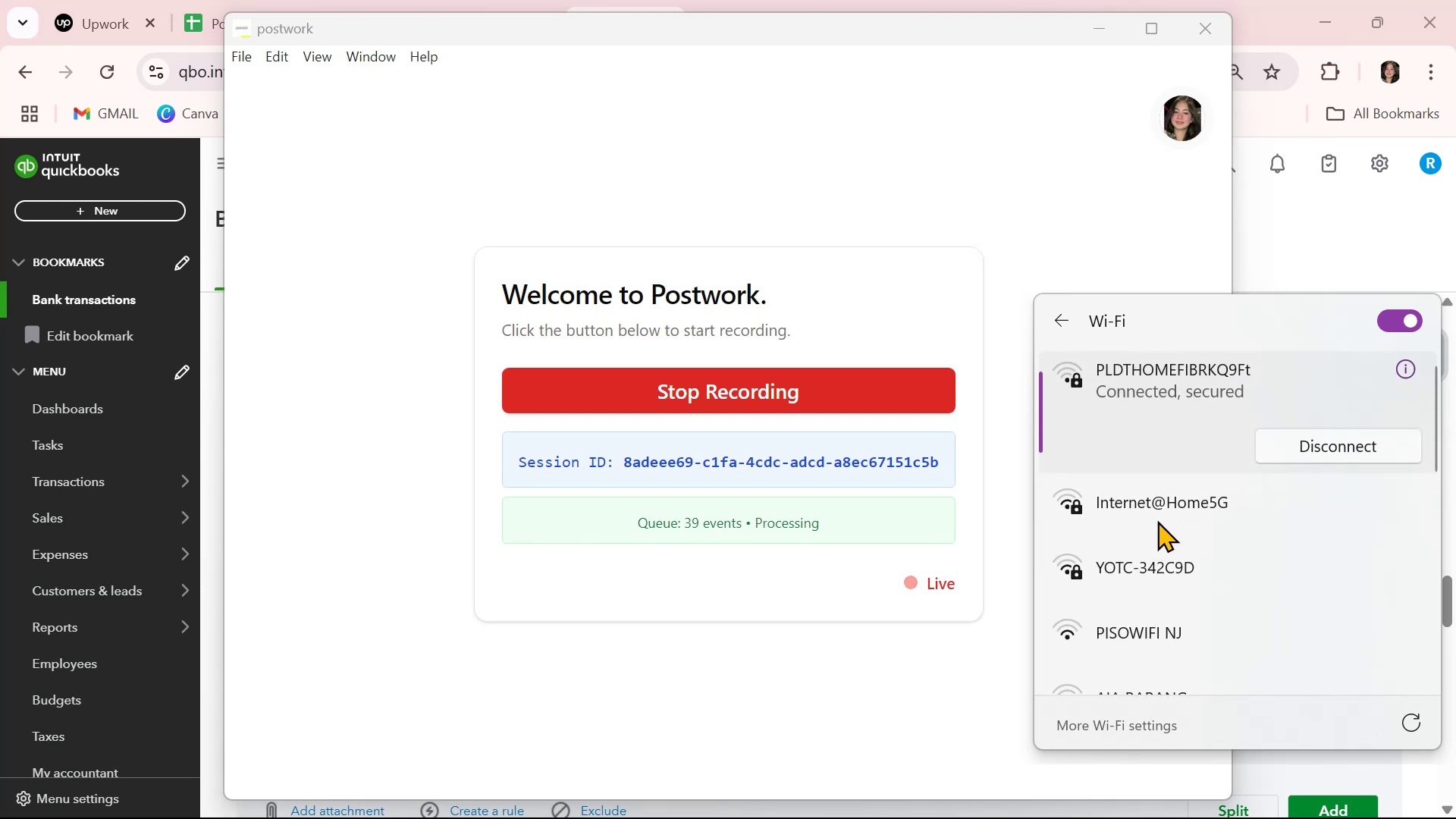 
wait(6.89)
 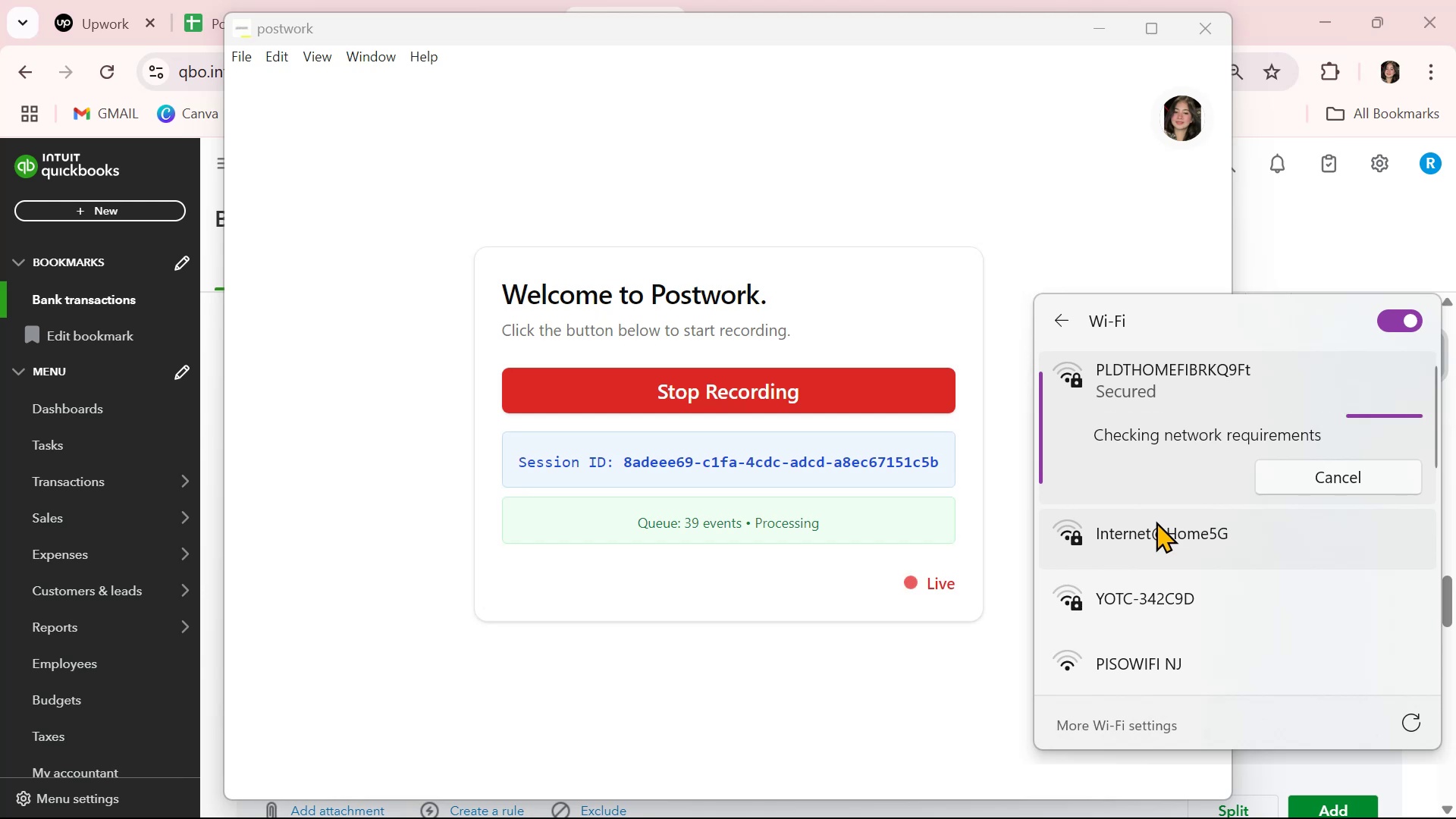 
left_click([1005, 209])
 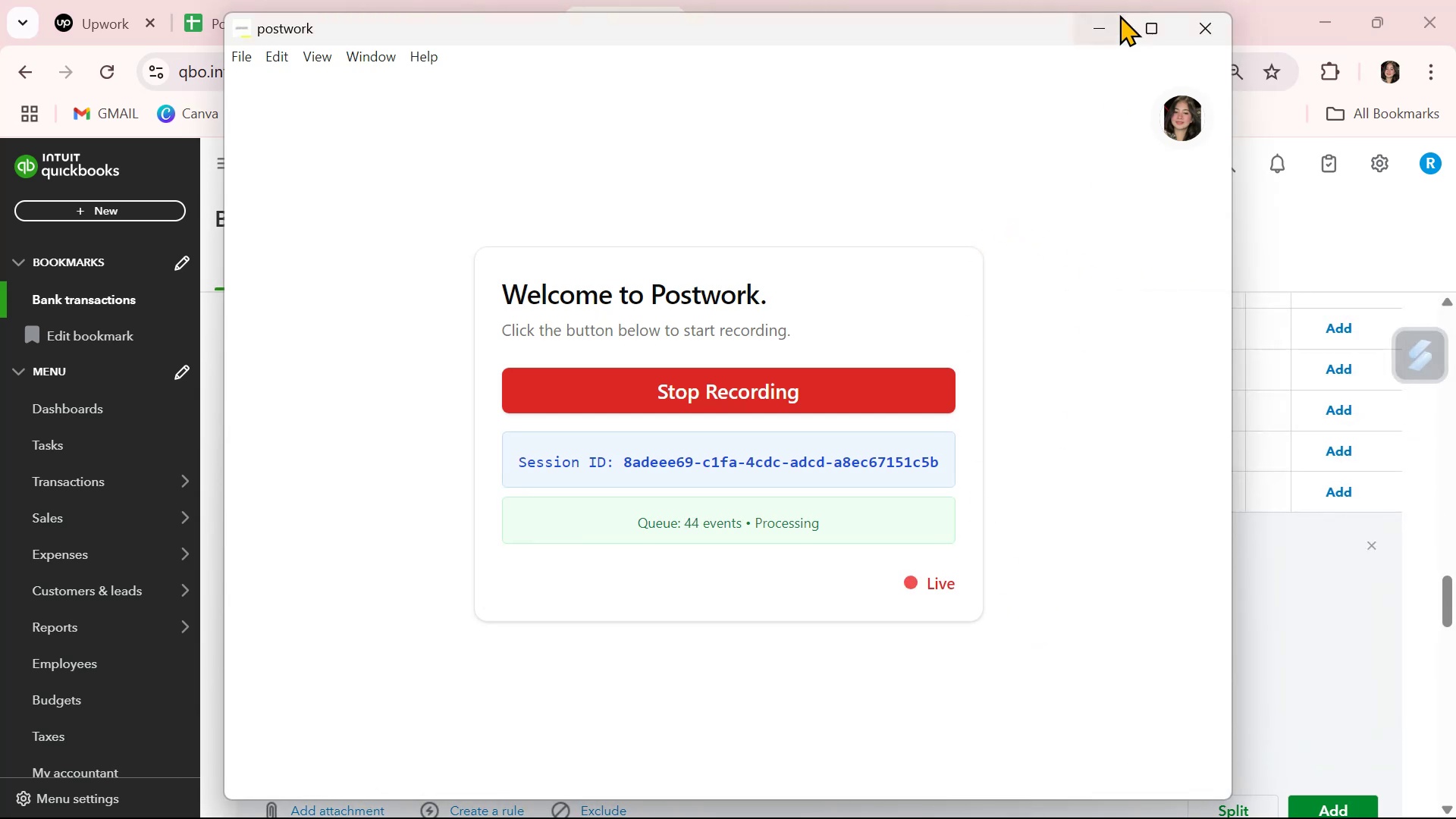 
left_click([1106, 28])
 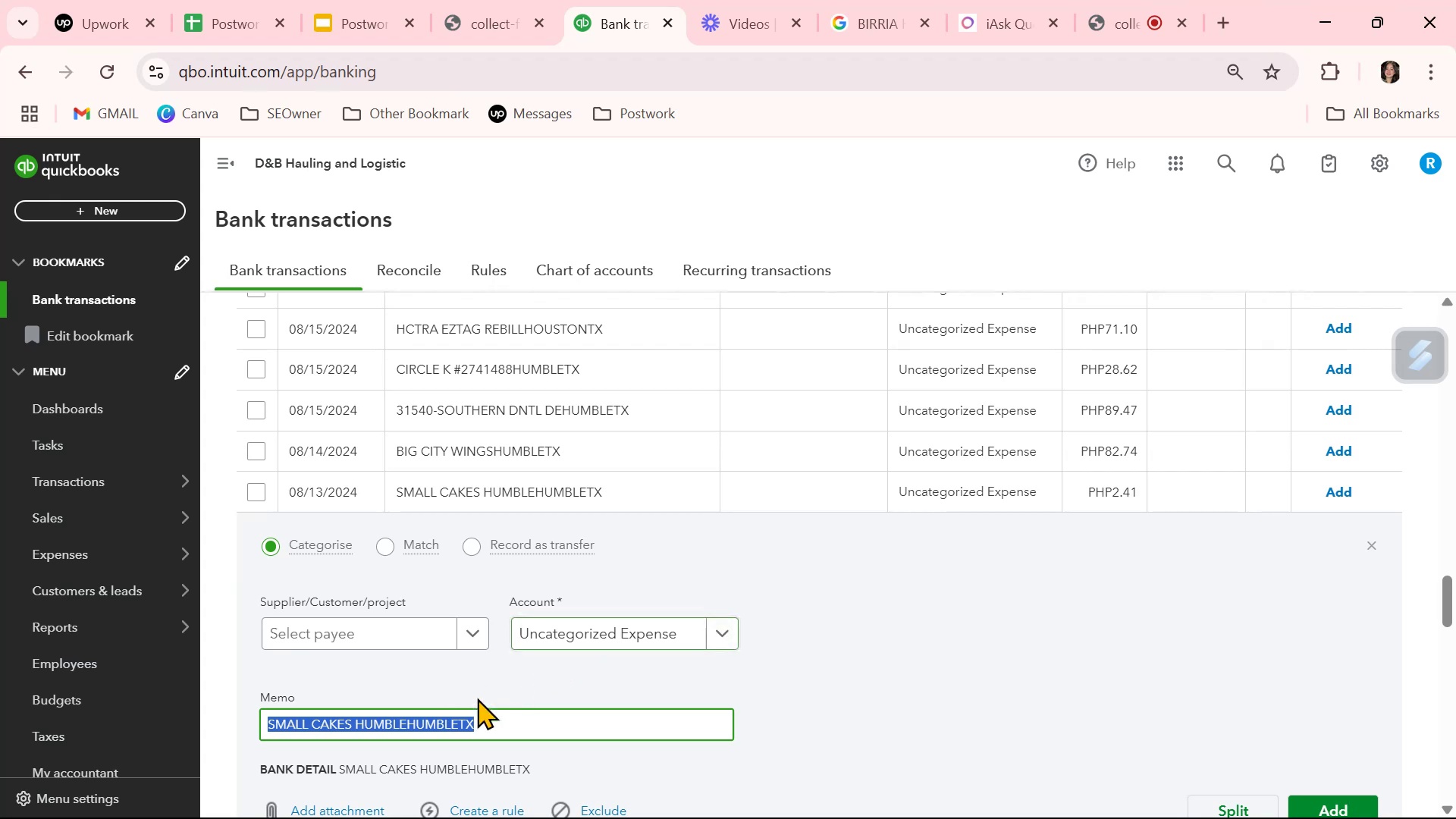 
left_click([663, 629])
 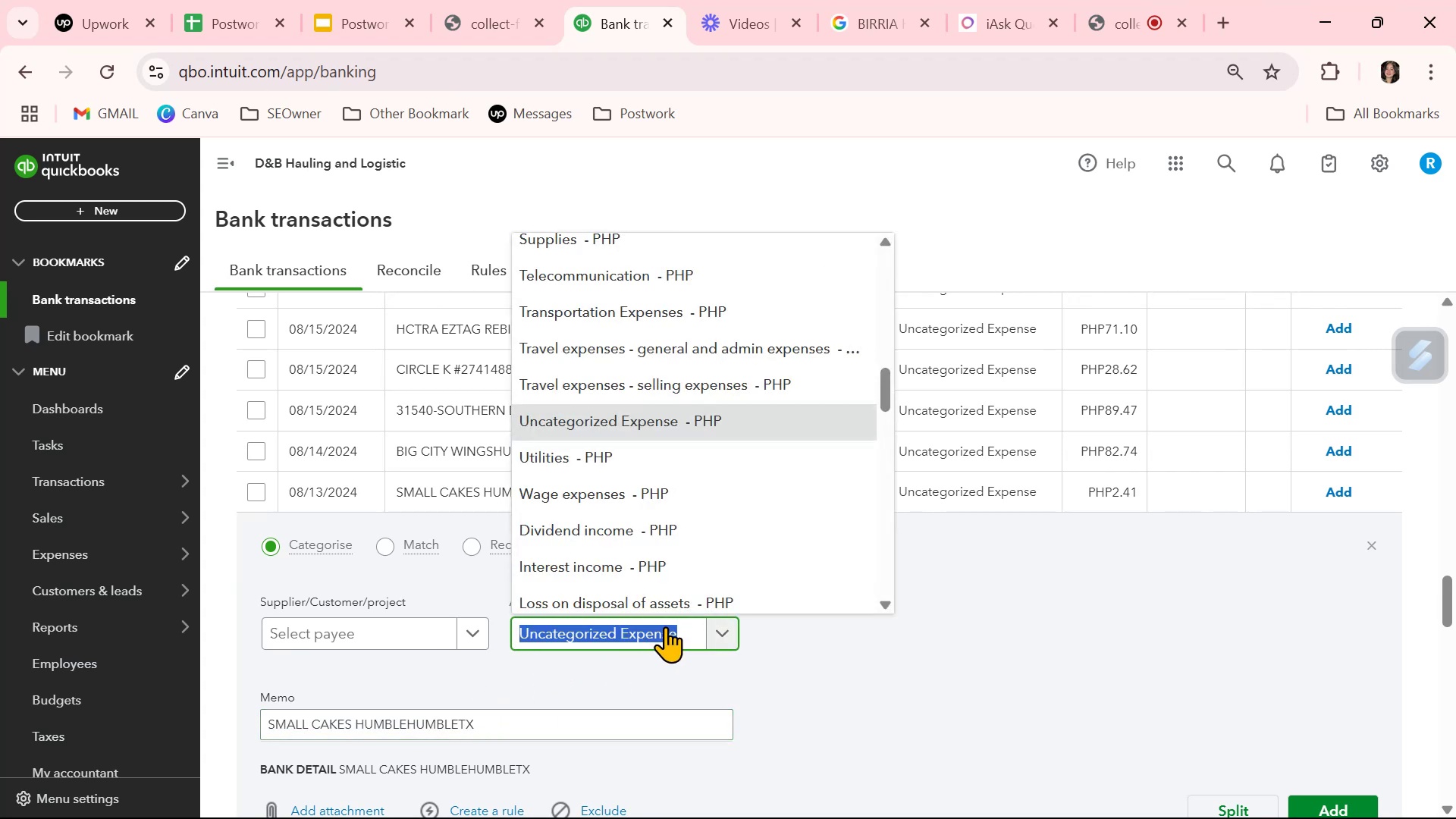 
type(mea)
 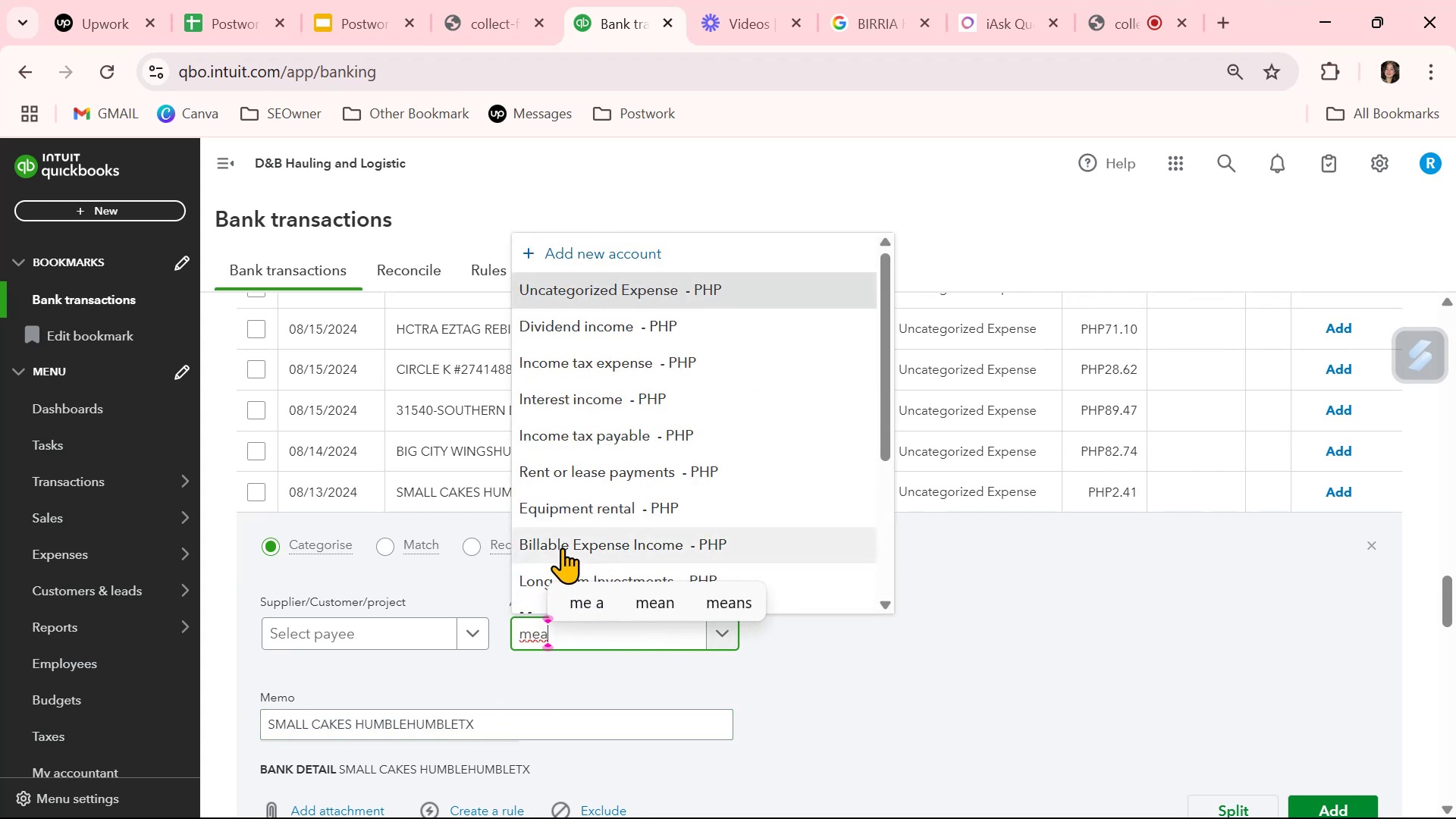 
scroll: coordinate [721, 529], scroll_direction: down, amount: 7.0
 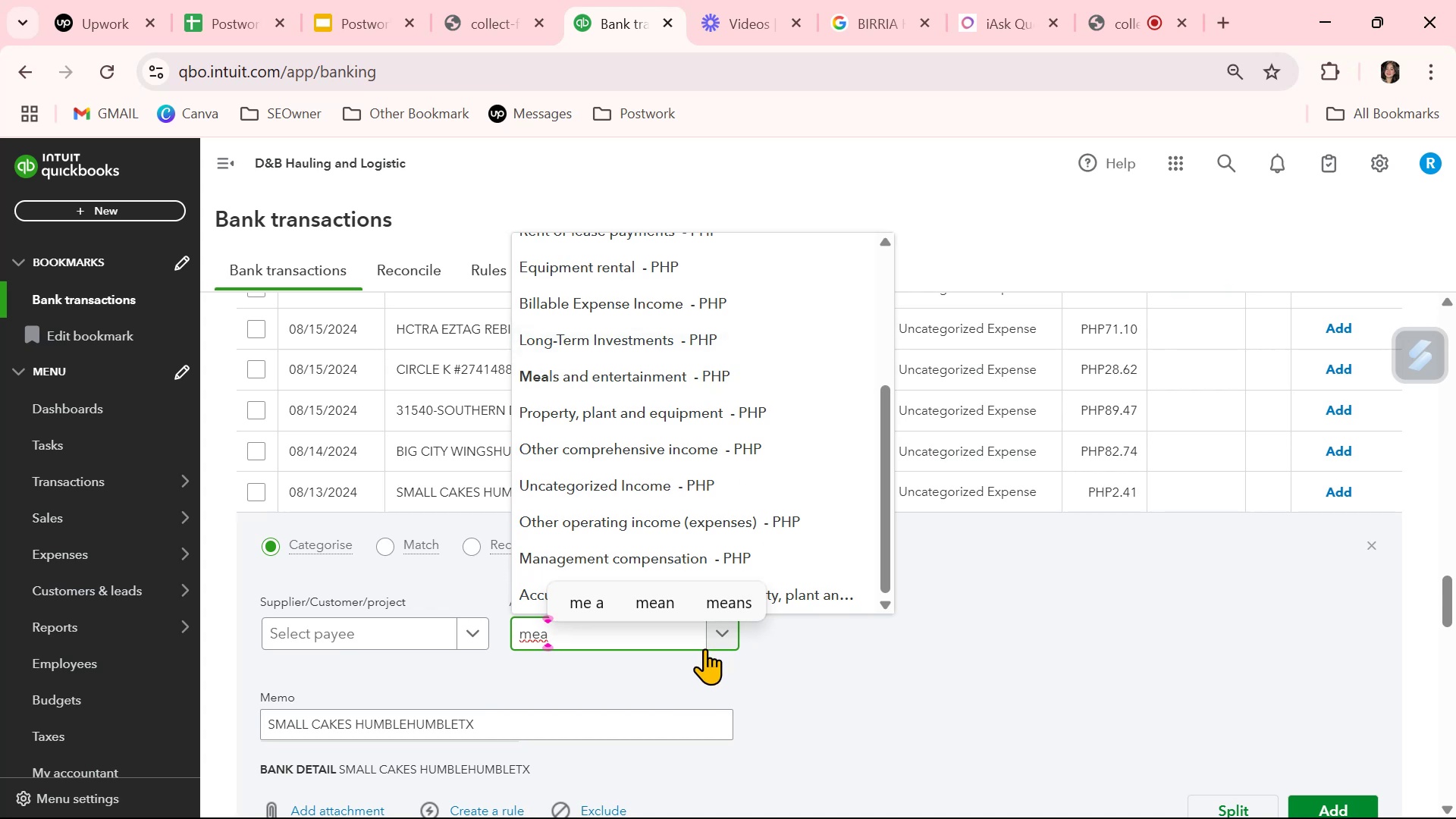 
double_click([682, 629])
 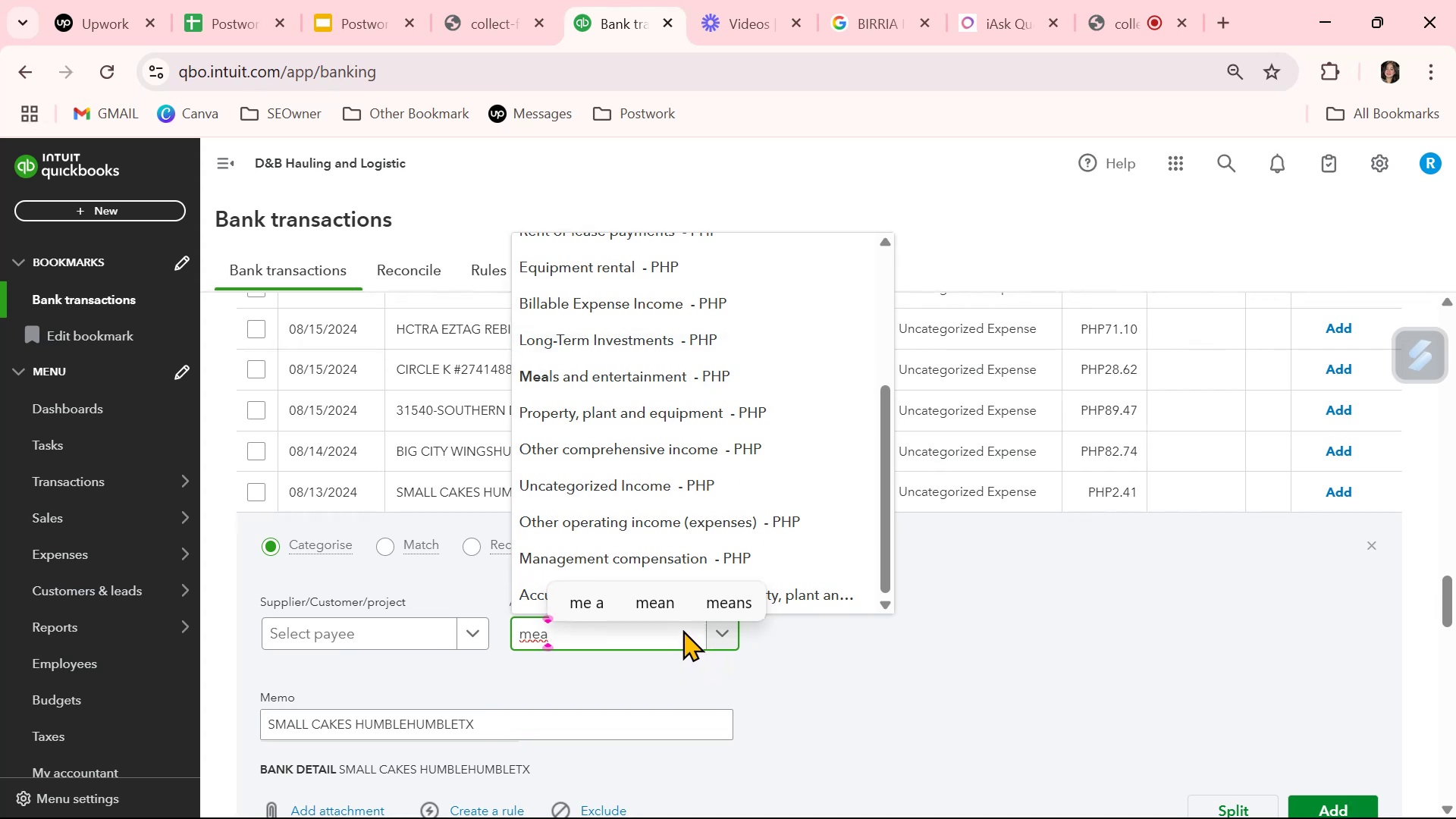 
triple_click([682, 629])
 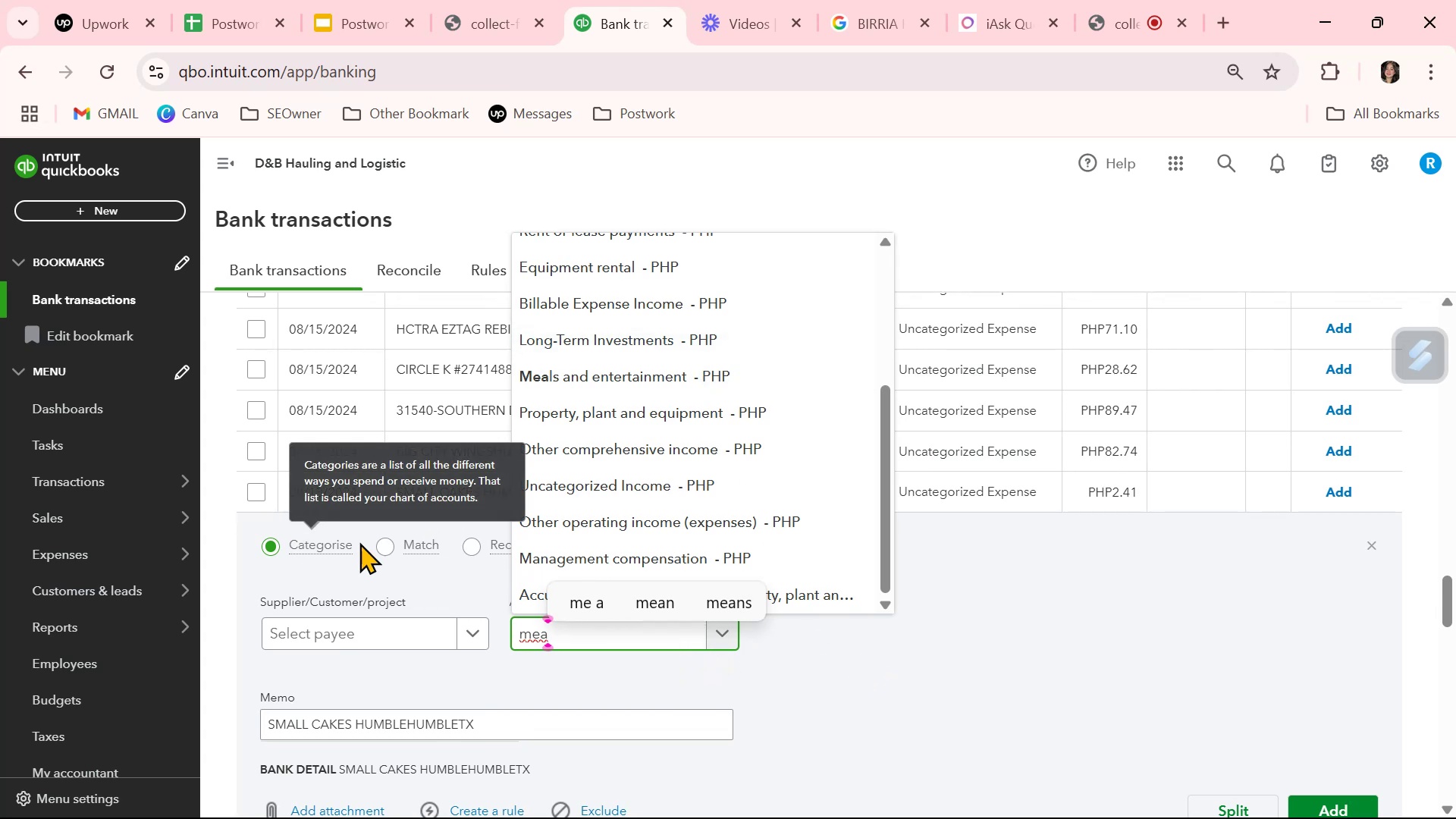 
wait(7.22)
 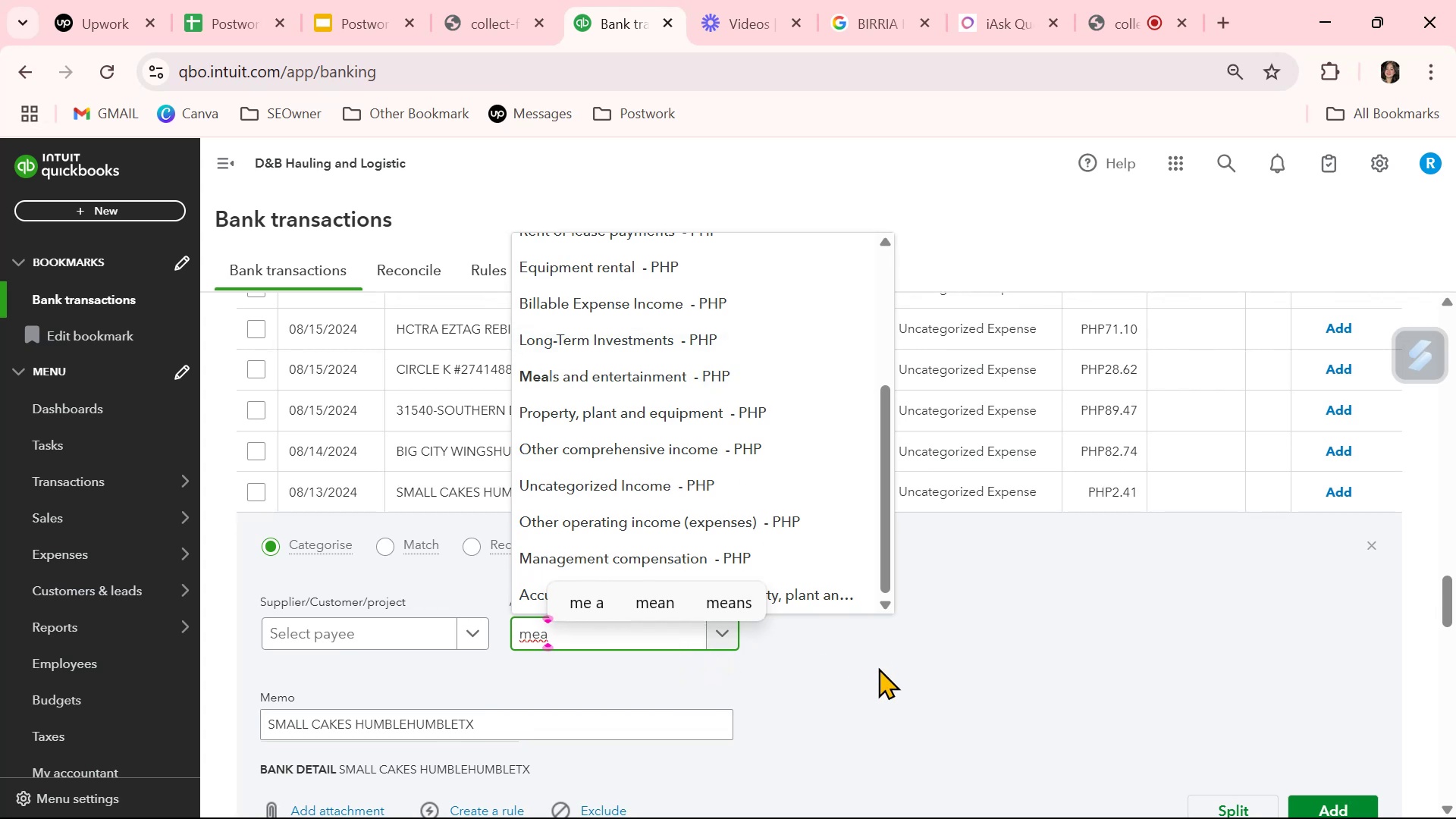 
key(Backspace)
type(me)
 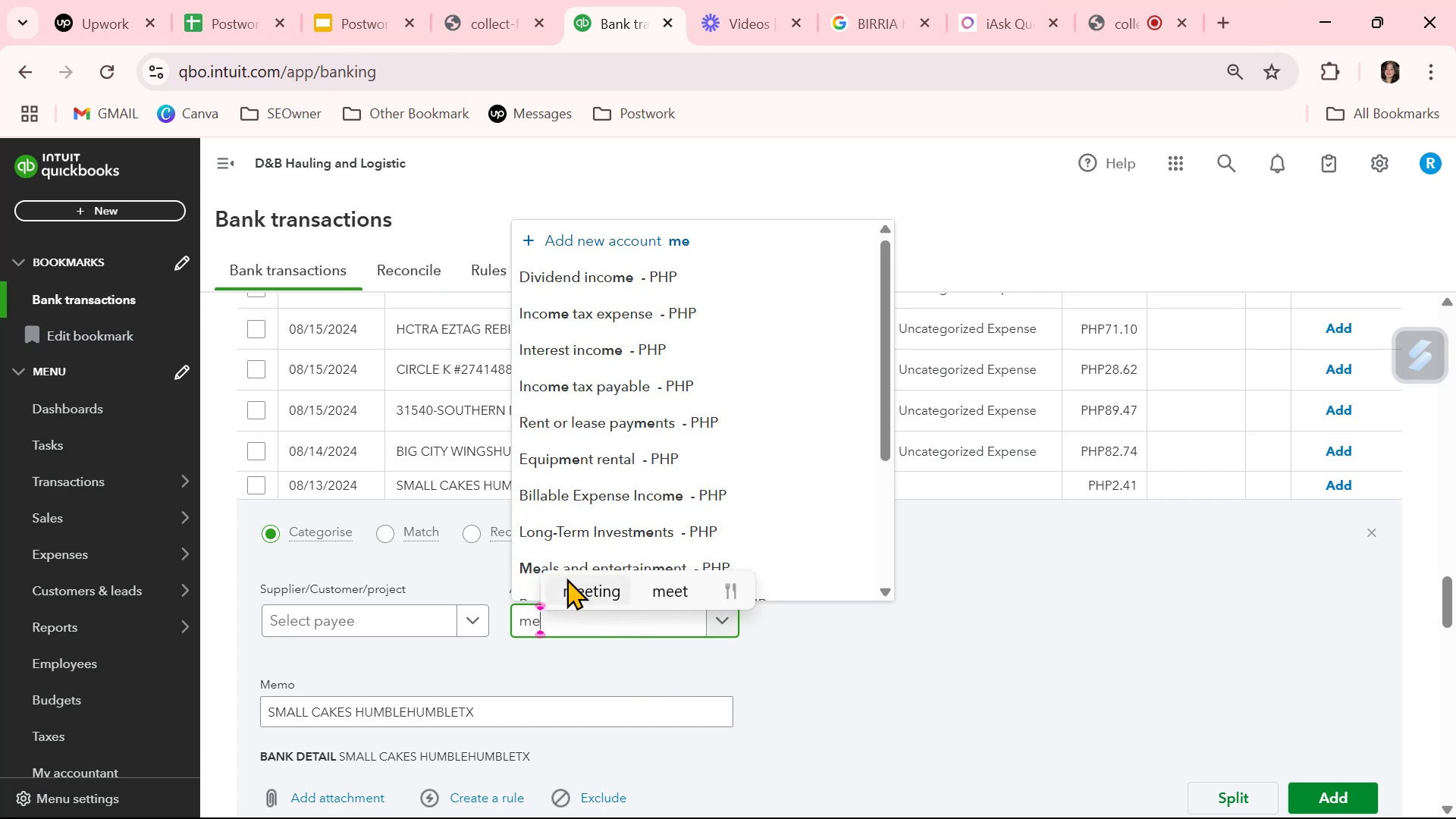 
left_click([525, 570])
 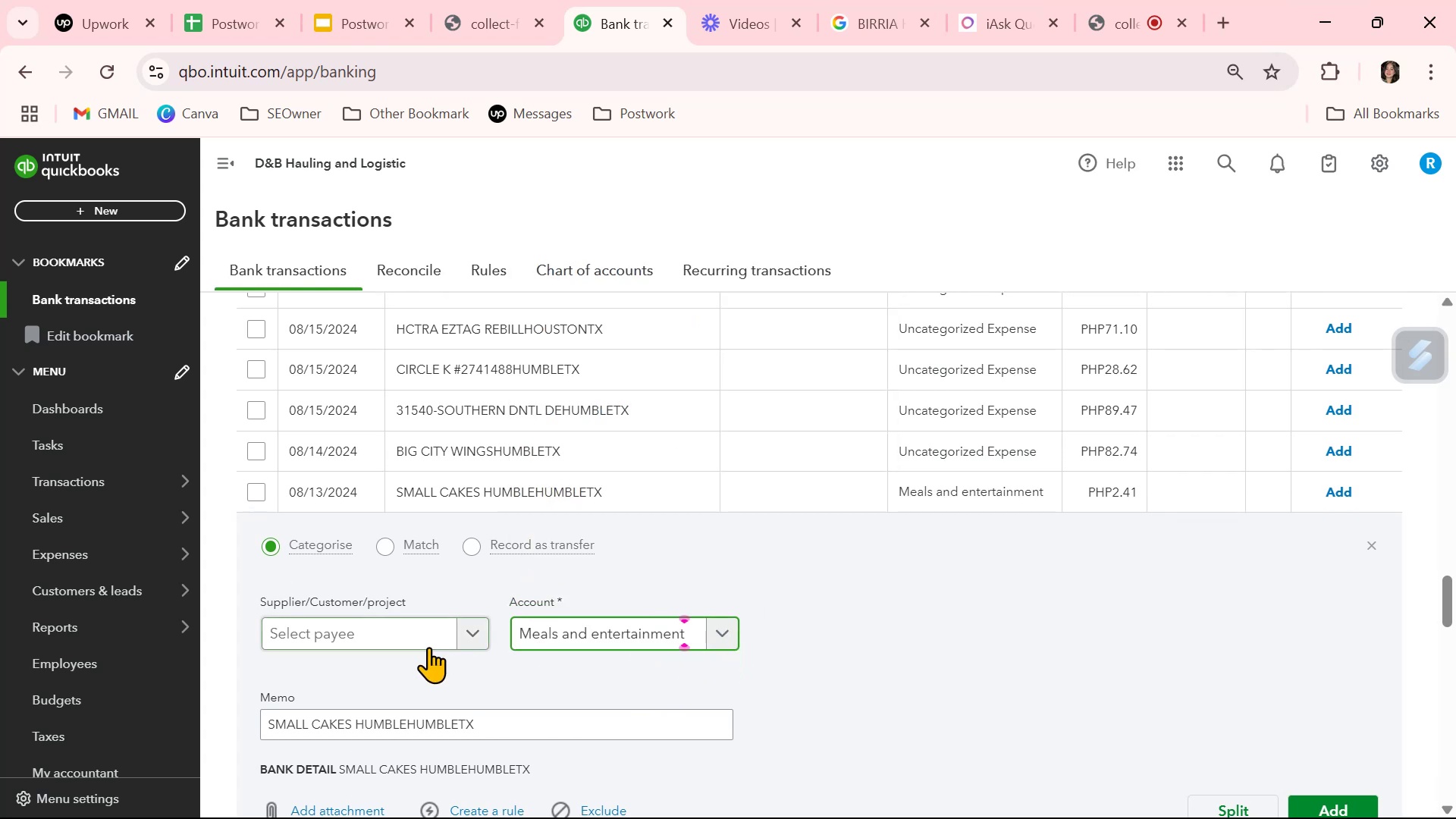 
left_click([428, 639])
 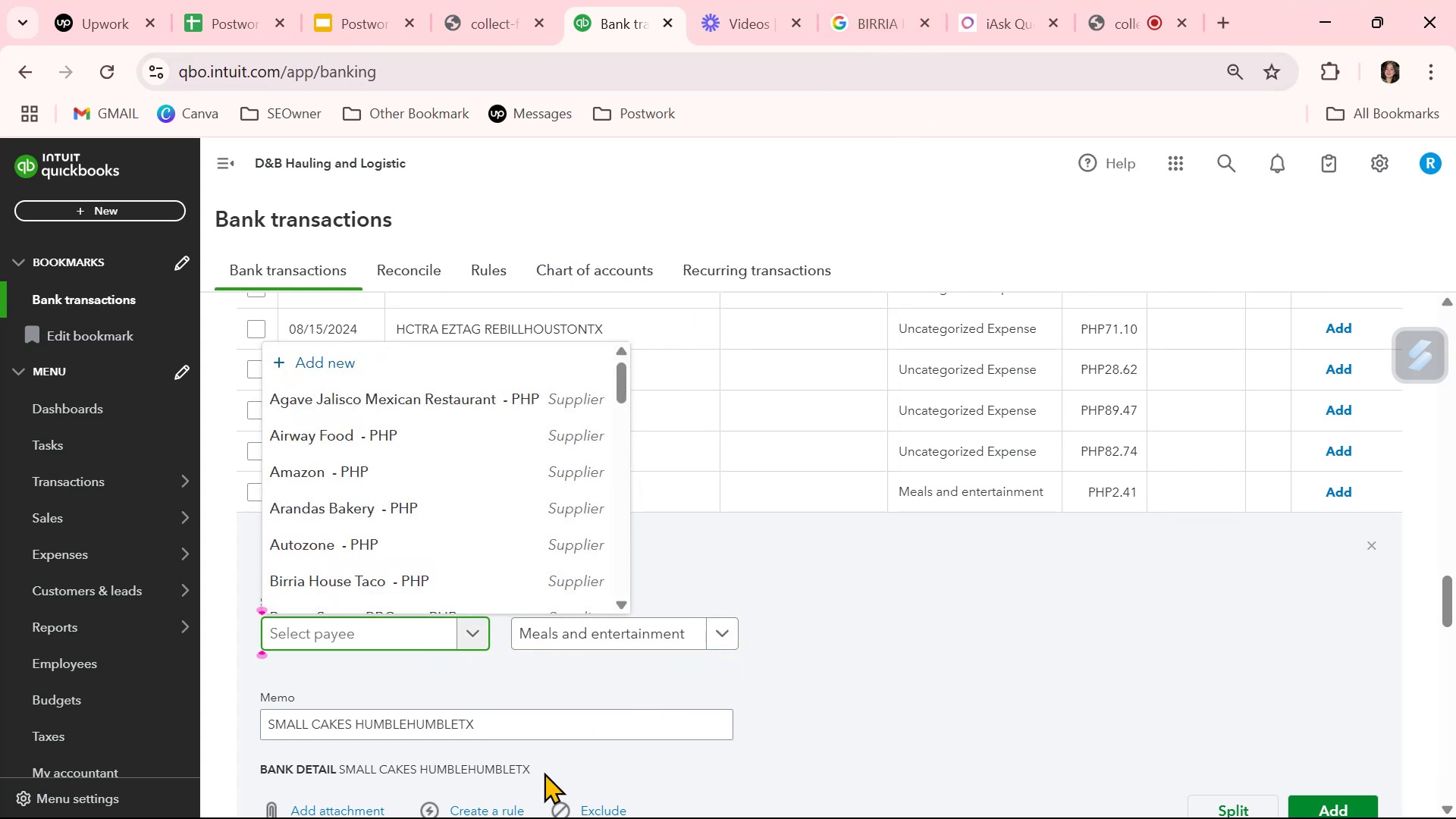 
double_click([542, 730])
 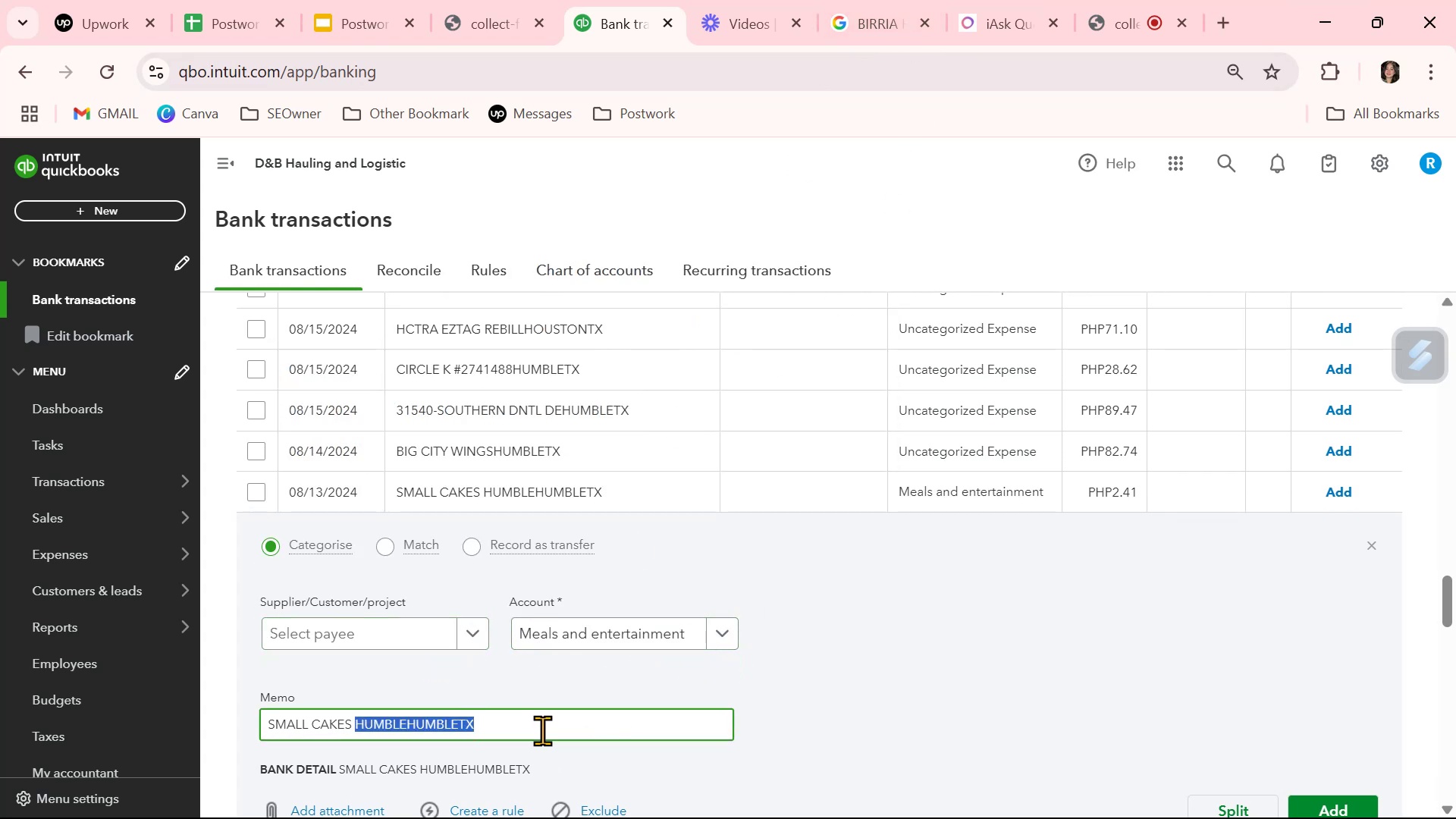 
triple_click([542, 730])
 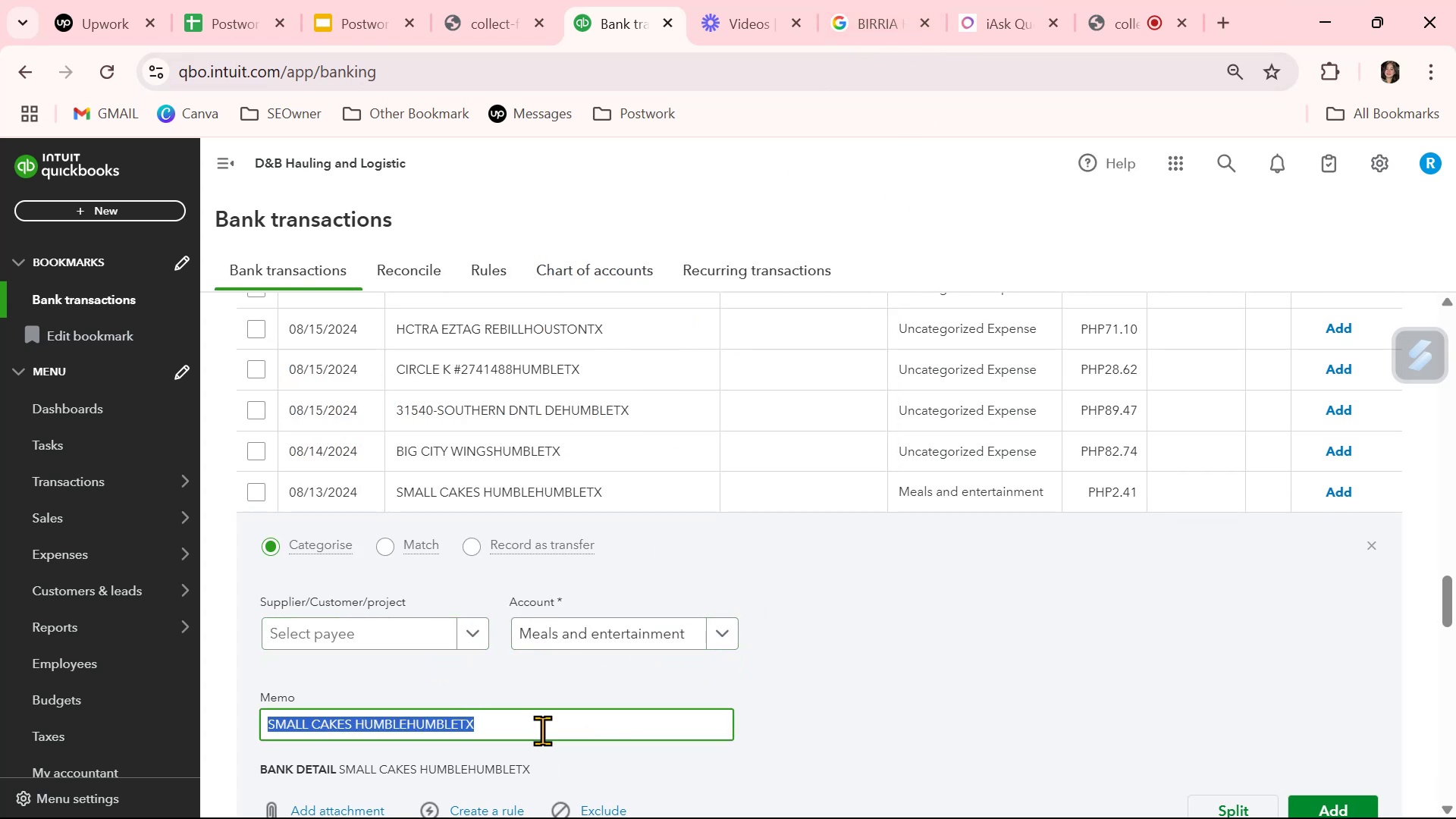 
key(Control+ControlLeft)
 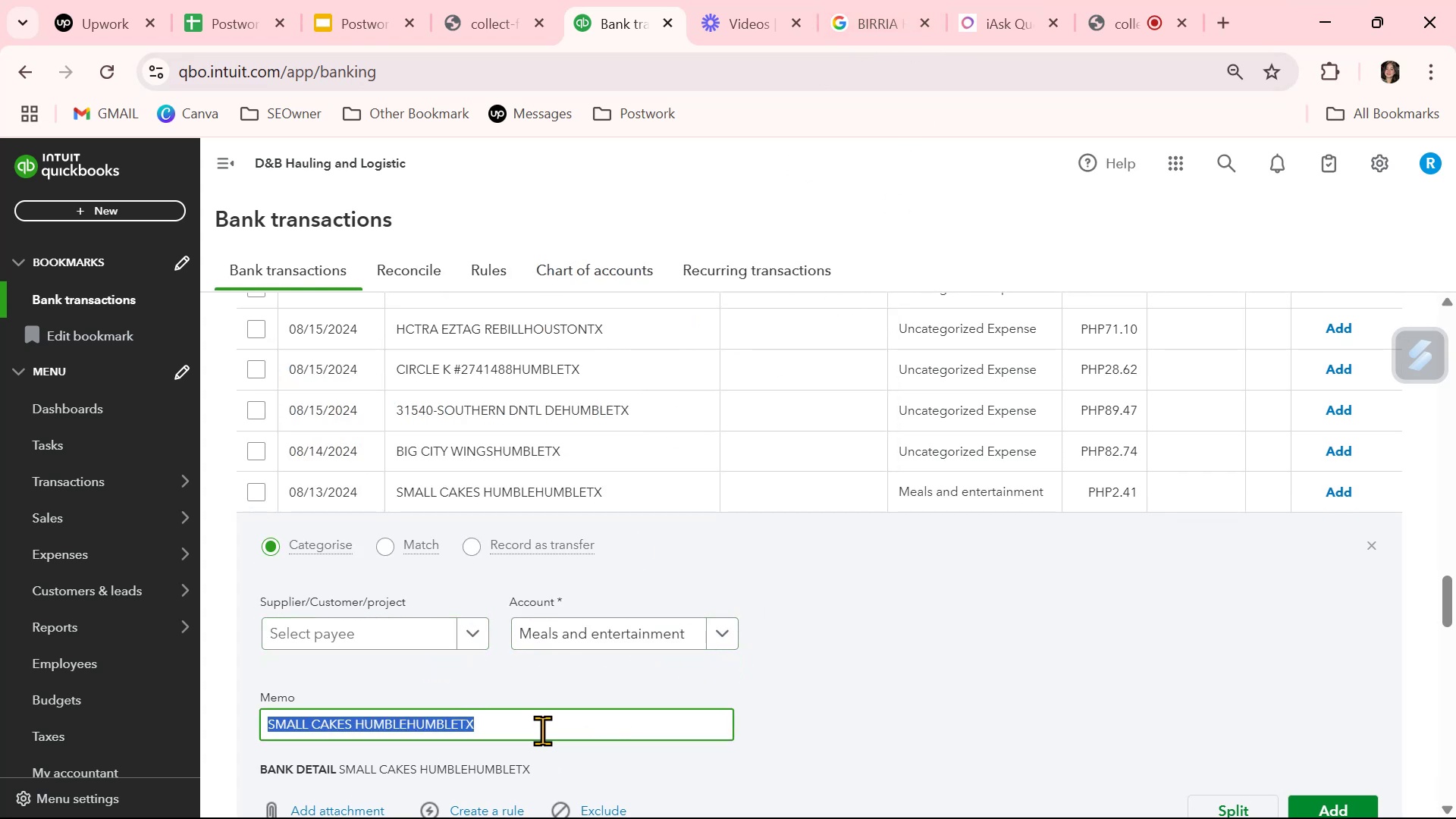 
key(Control+C)
 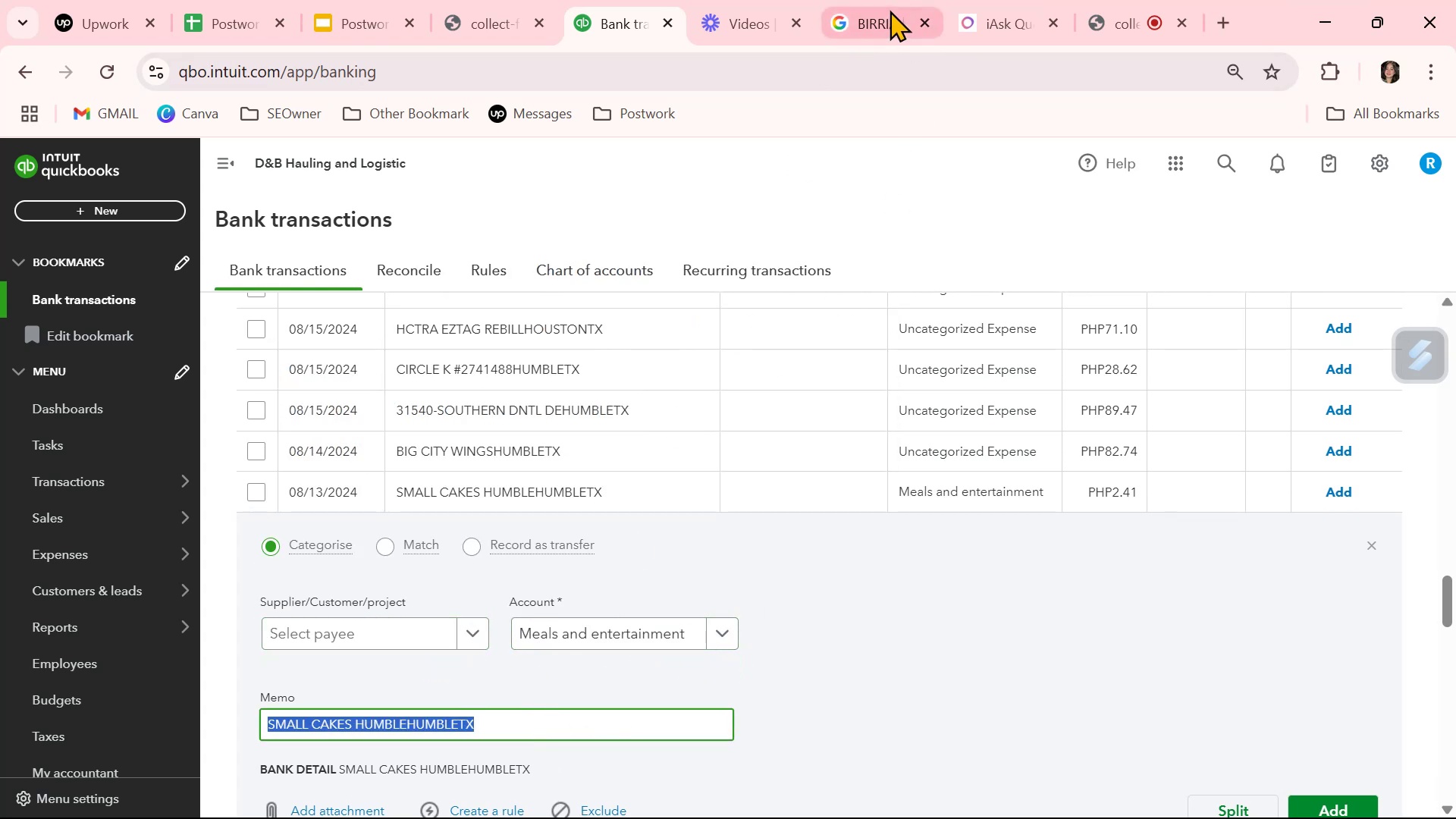 
left_click([890, 0])
 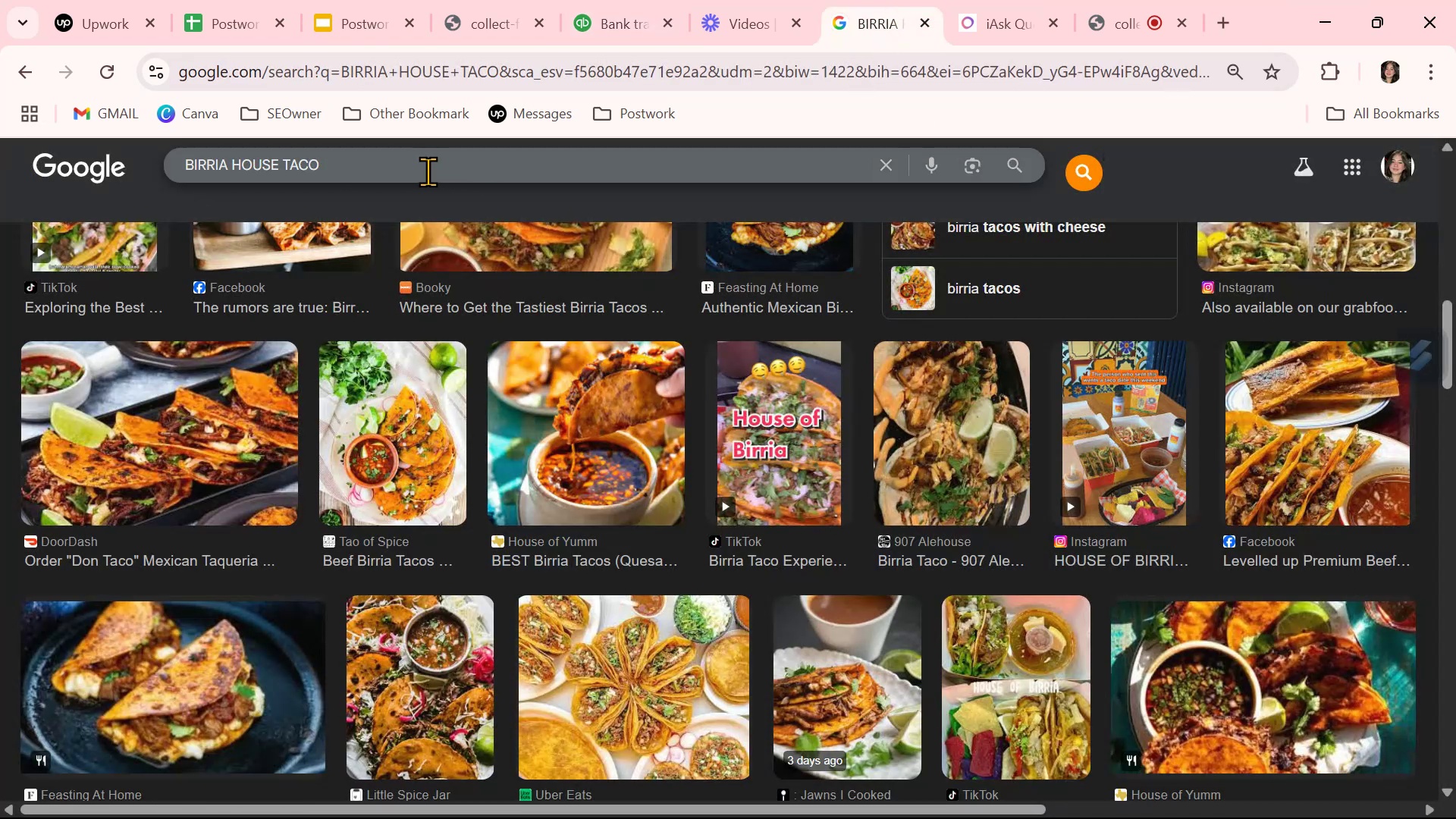 
double_click([428, 171])
 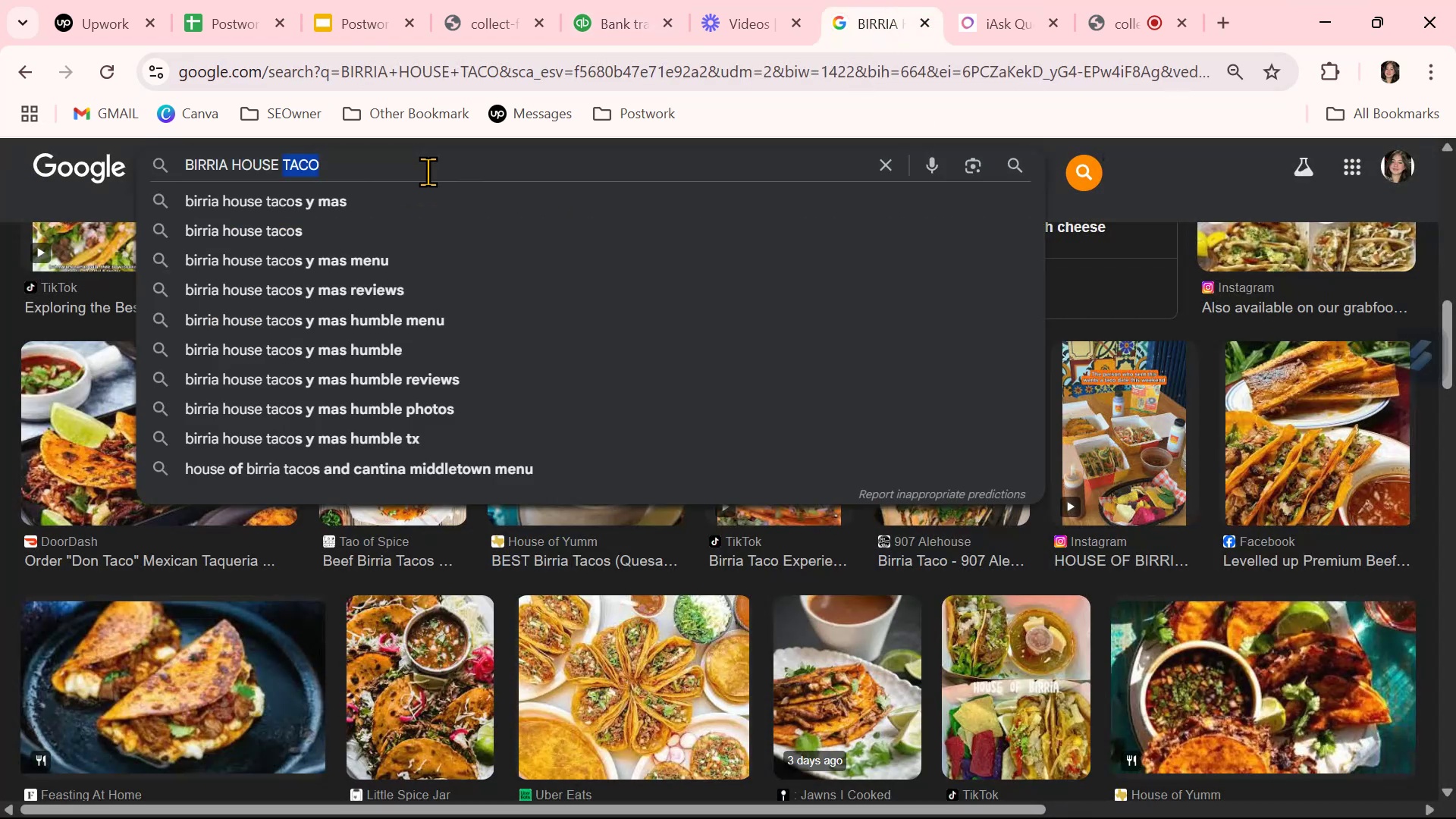 
triple_click([428, 171])
 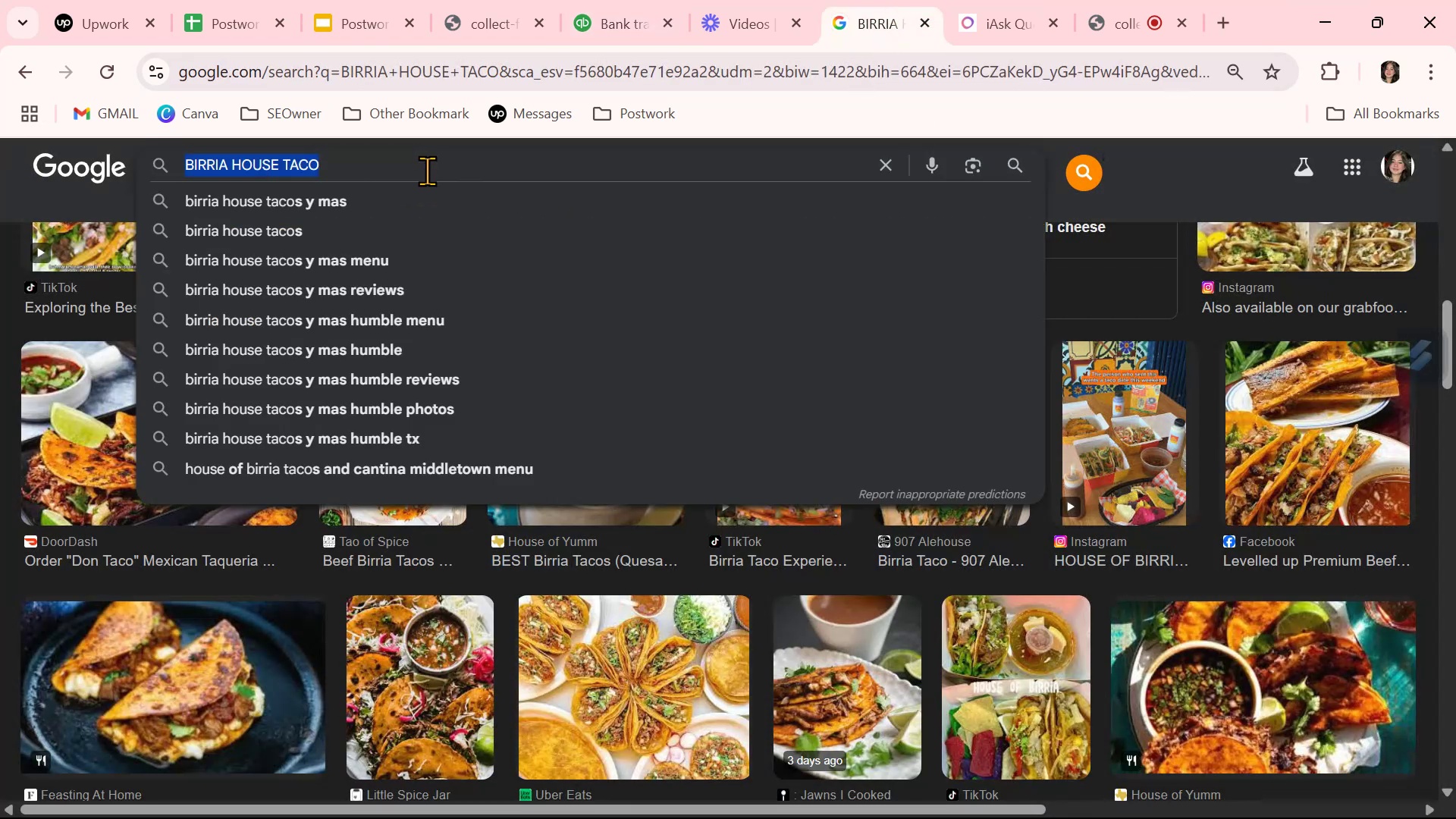 
key(Control+ControlLeft)
 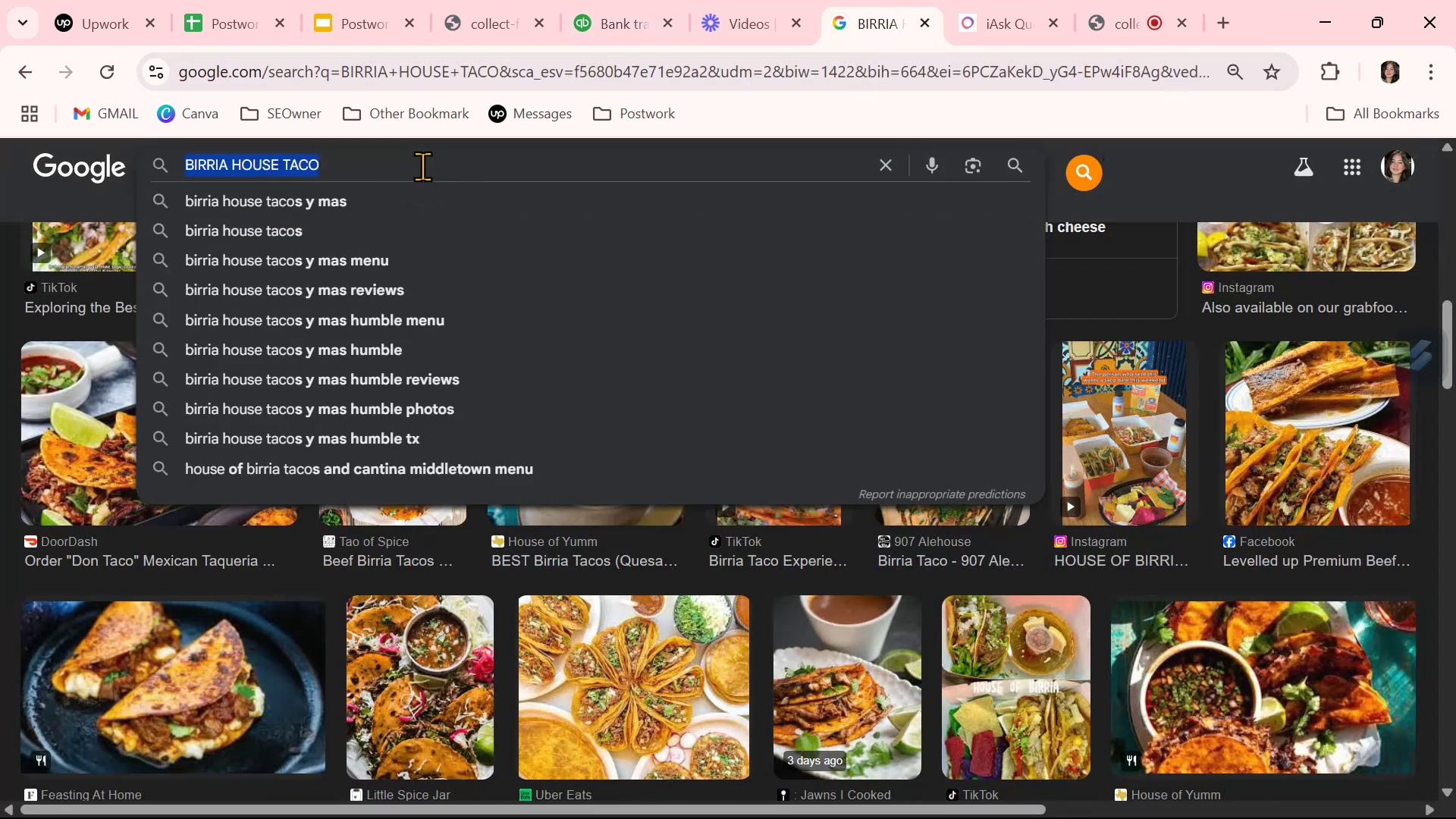 
key(Control+V)
 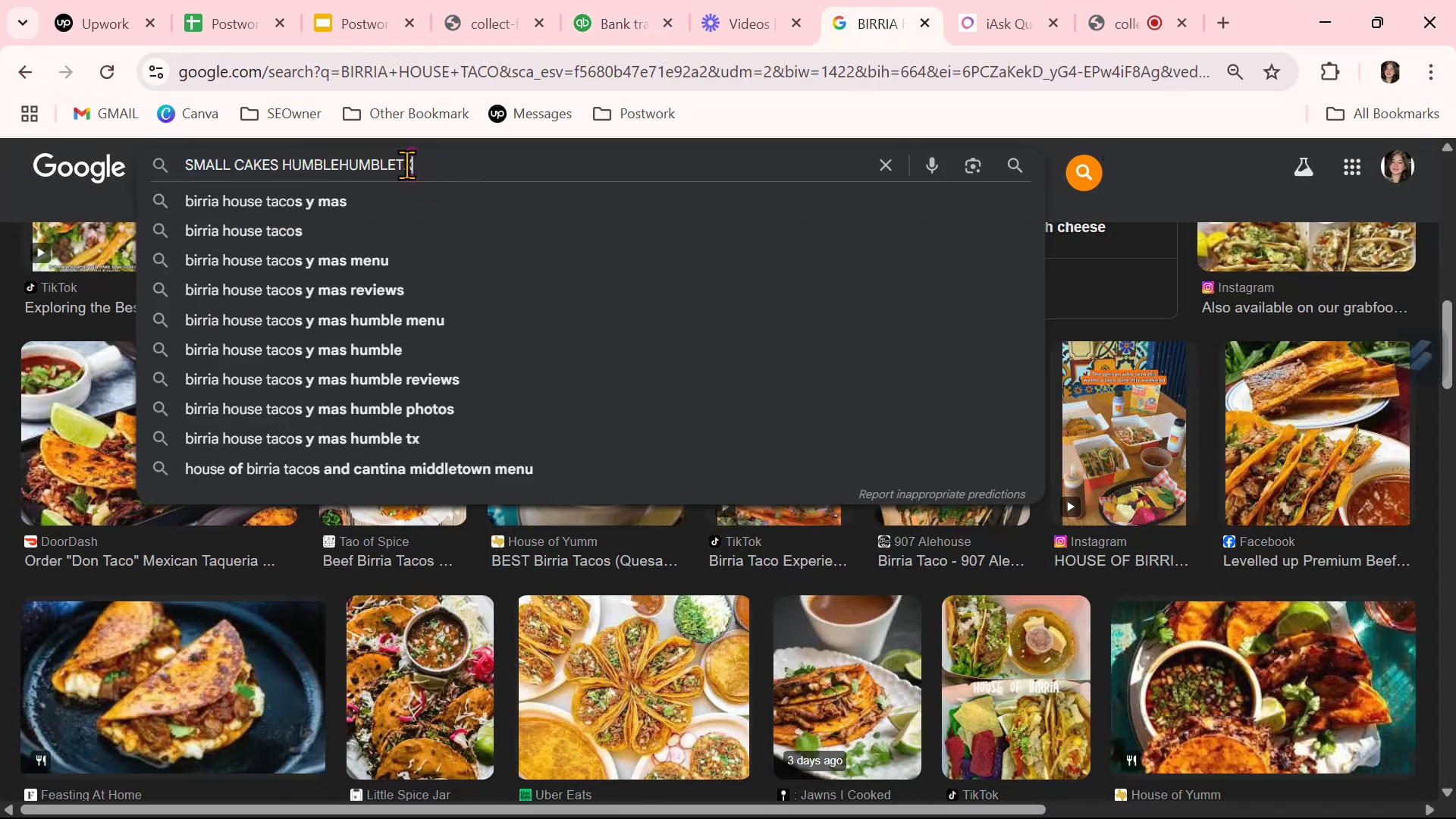 
key(NumpadDecimal)
 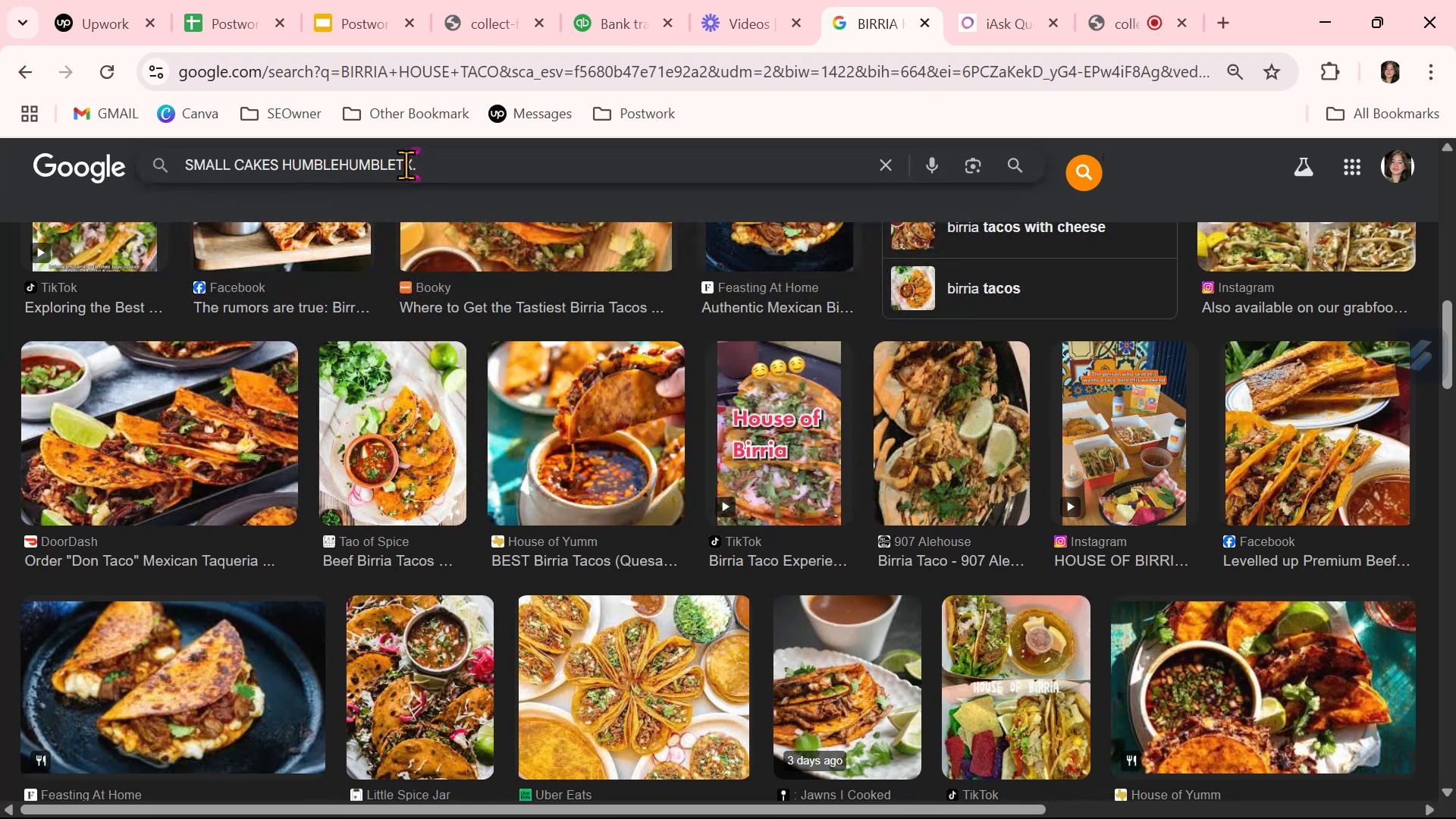 
key(Backspace)
 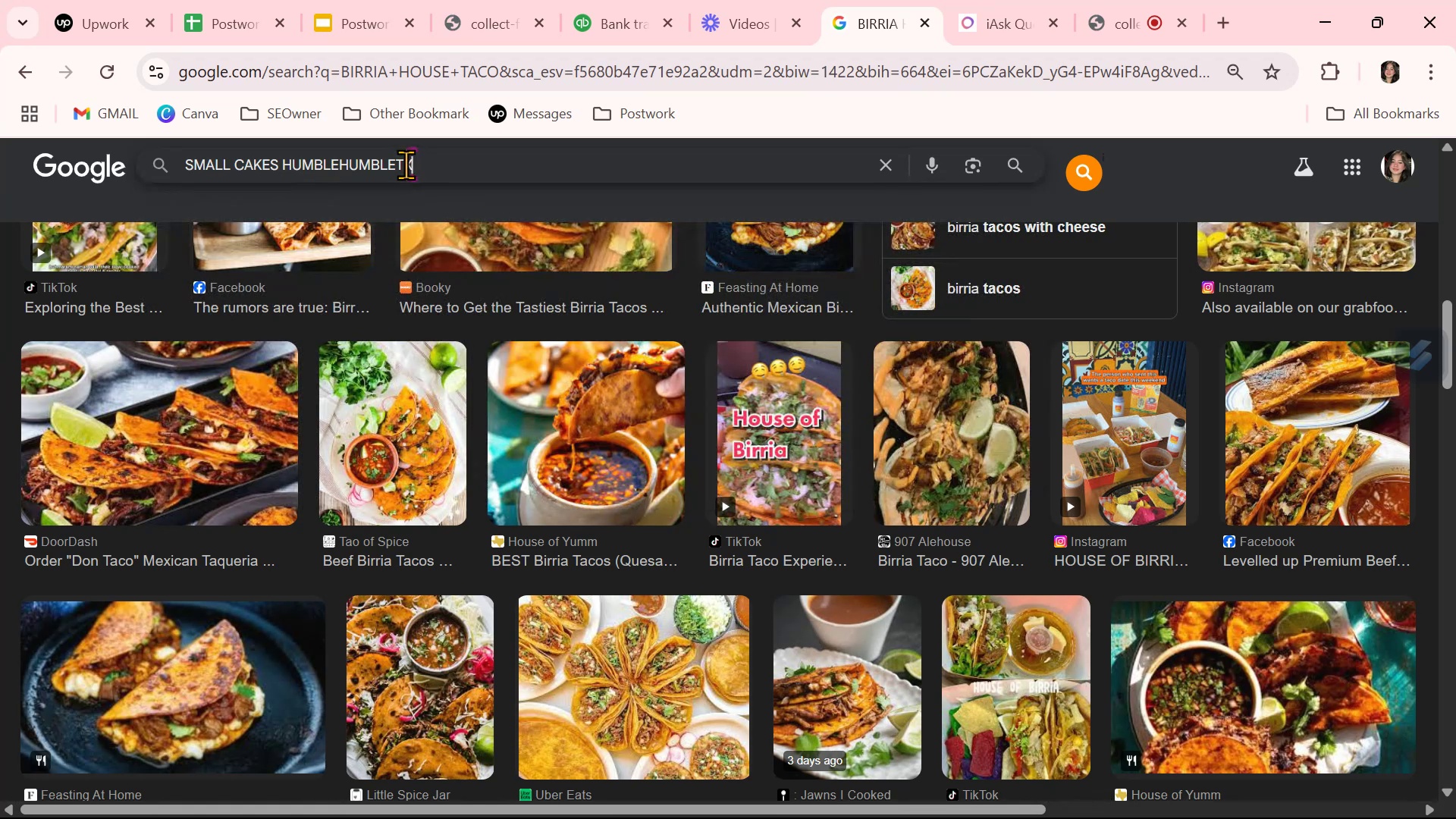 
key(Enter)
 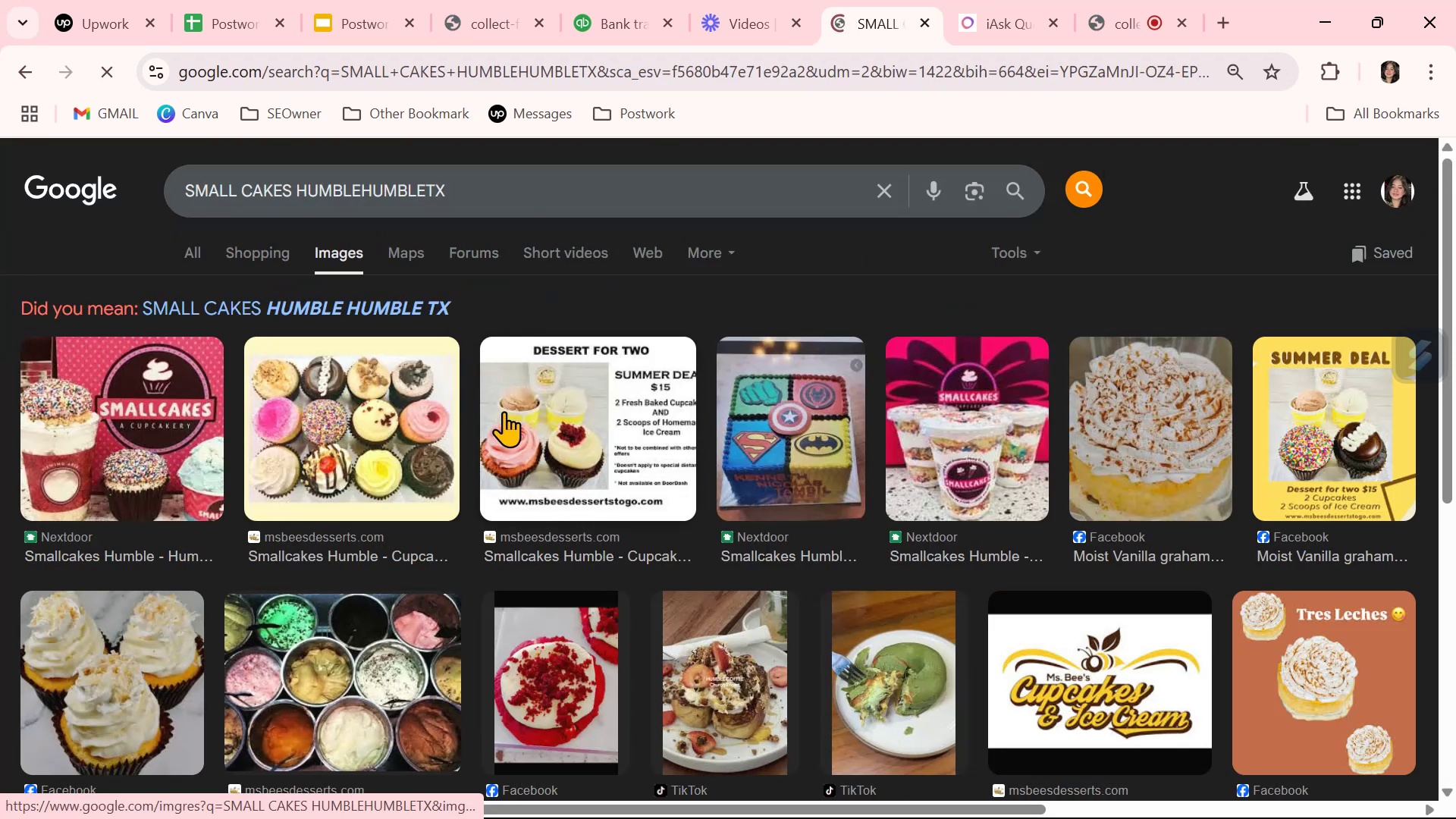 
wait(10.05)
 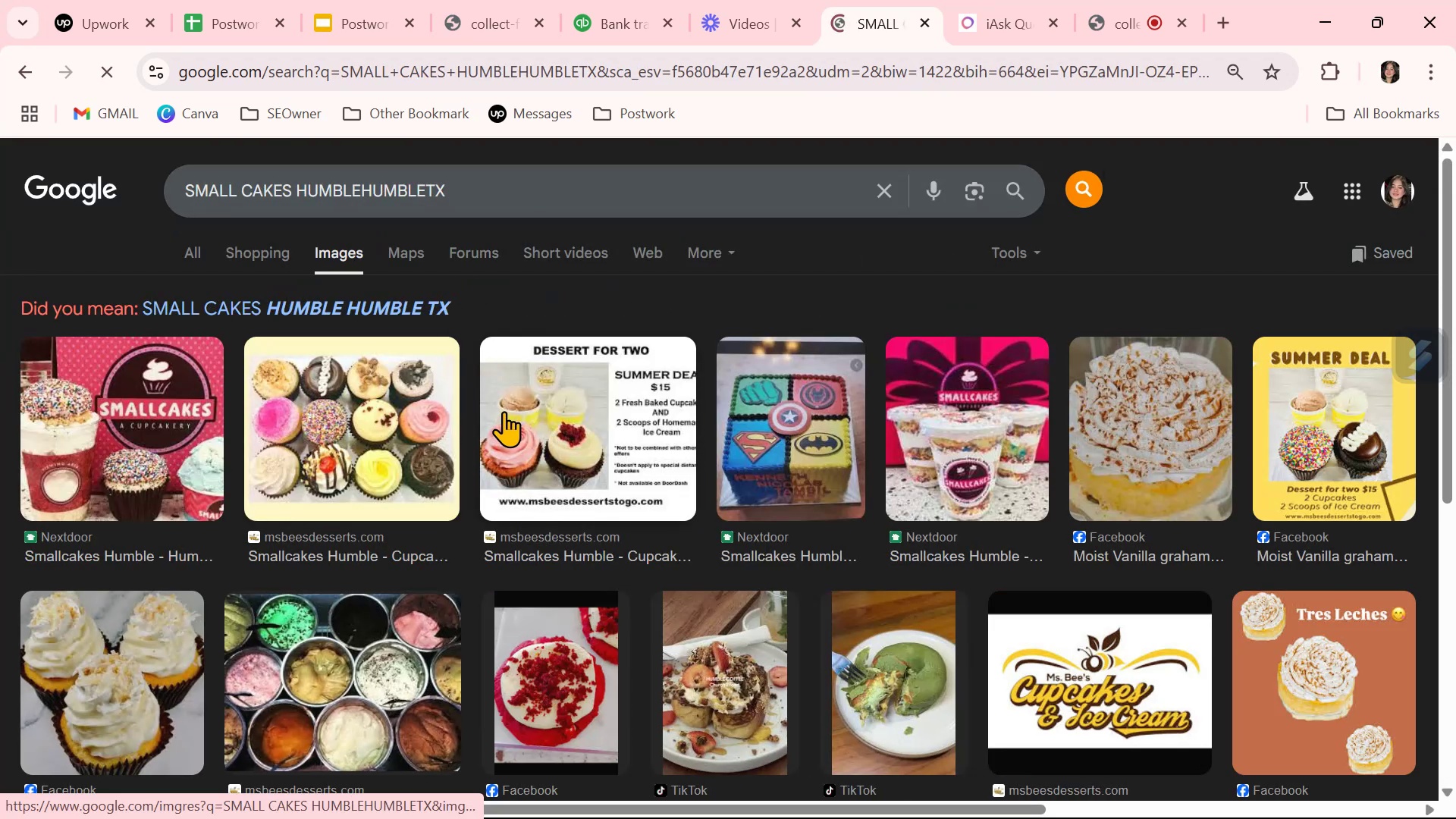 
left_click_drag(start_coordinate=[19, 561], to_coordinate=[153, 557])
 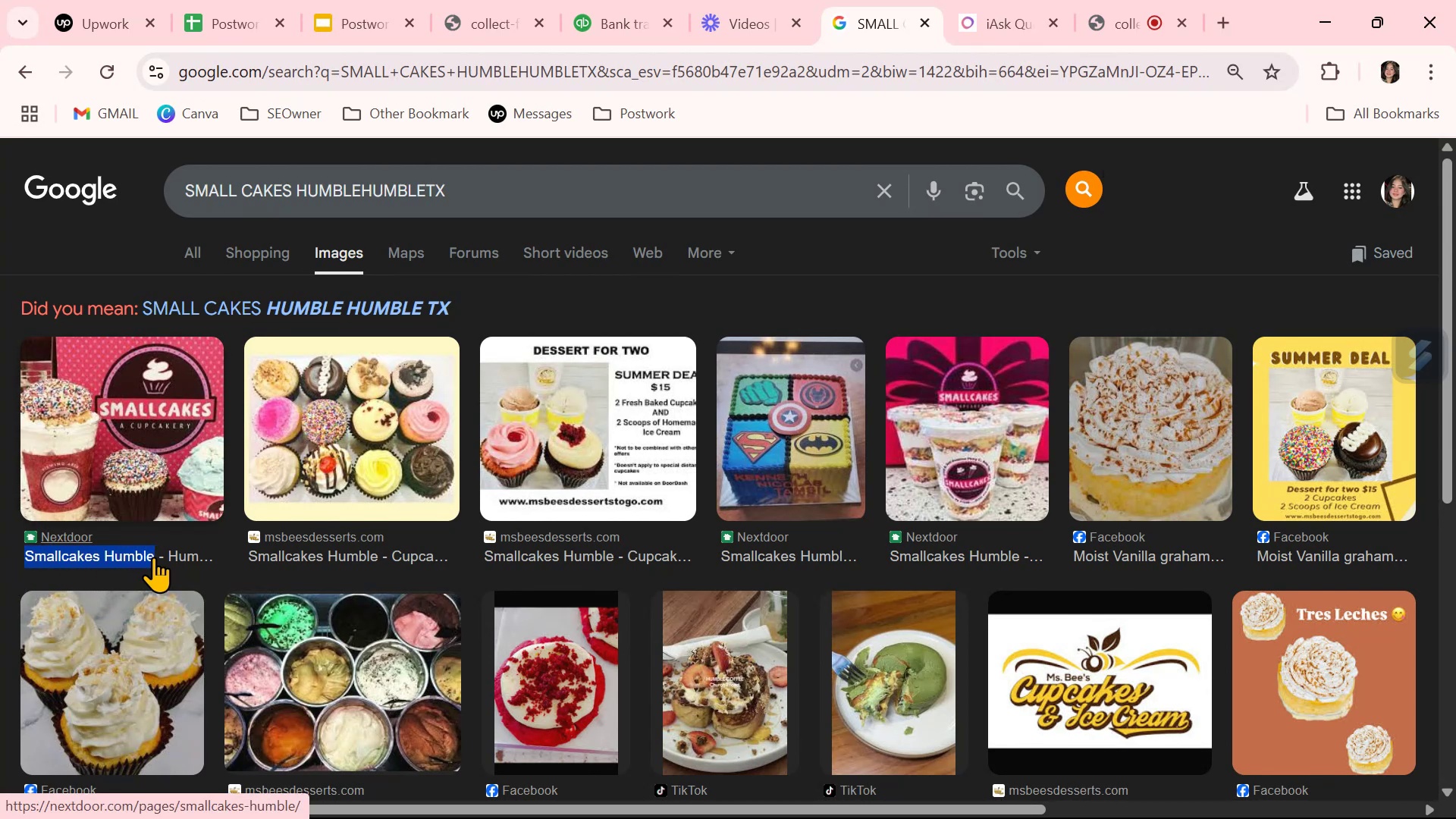 
key(Control+ControlLeft)
 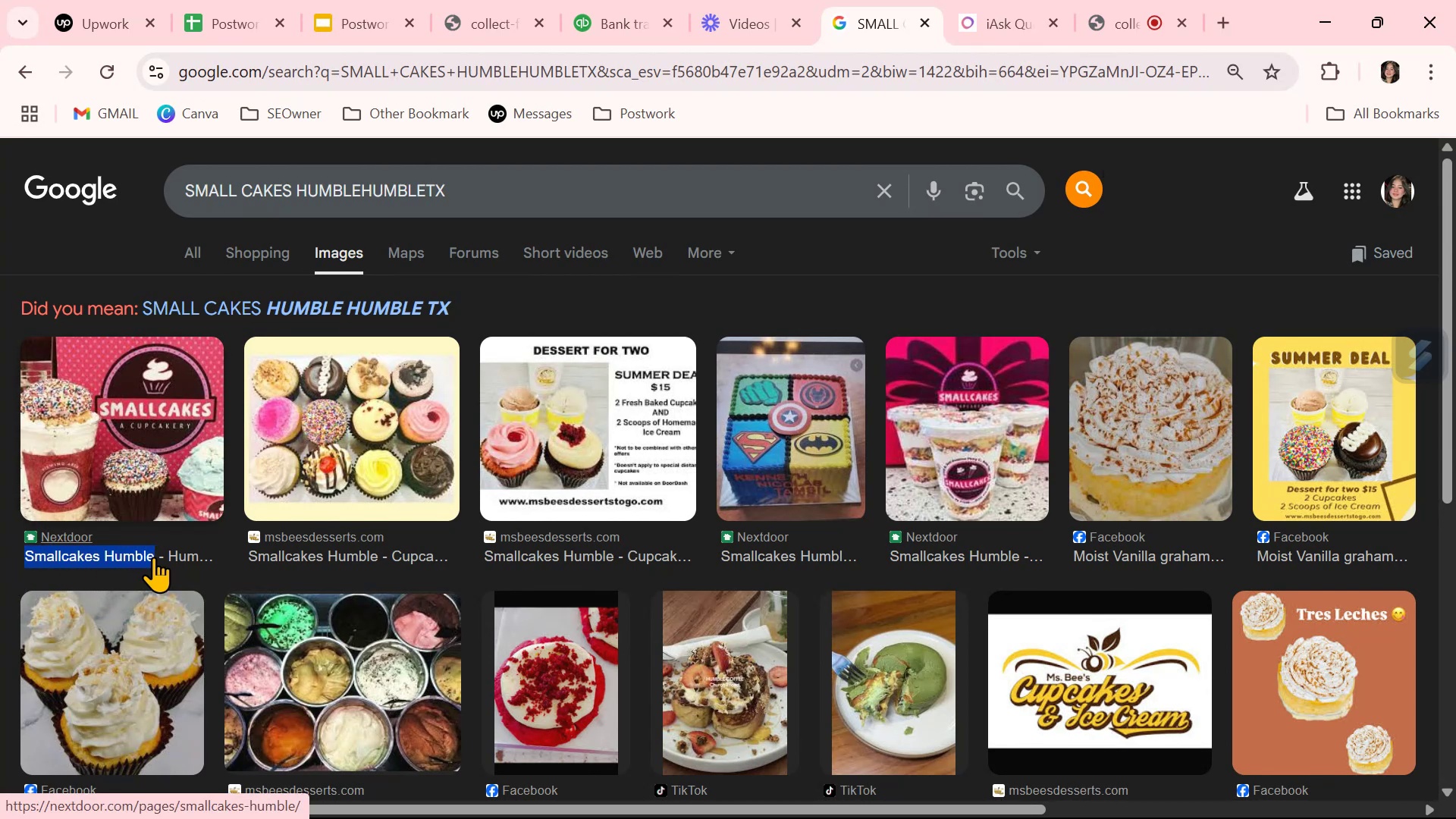 
key(Control+C)
 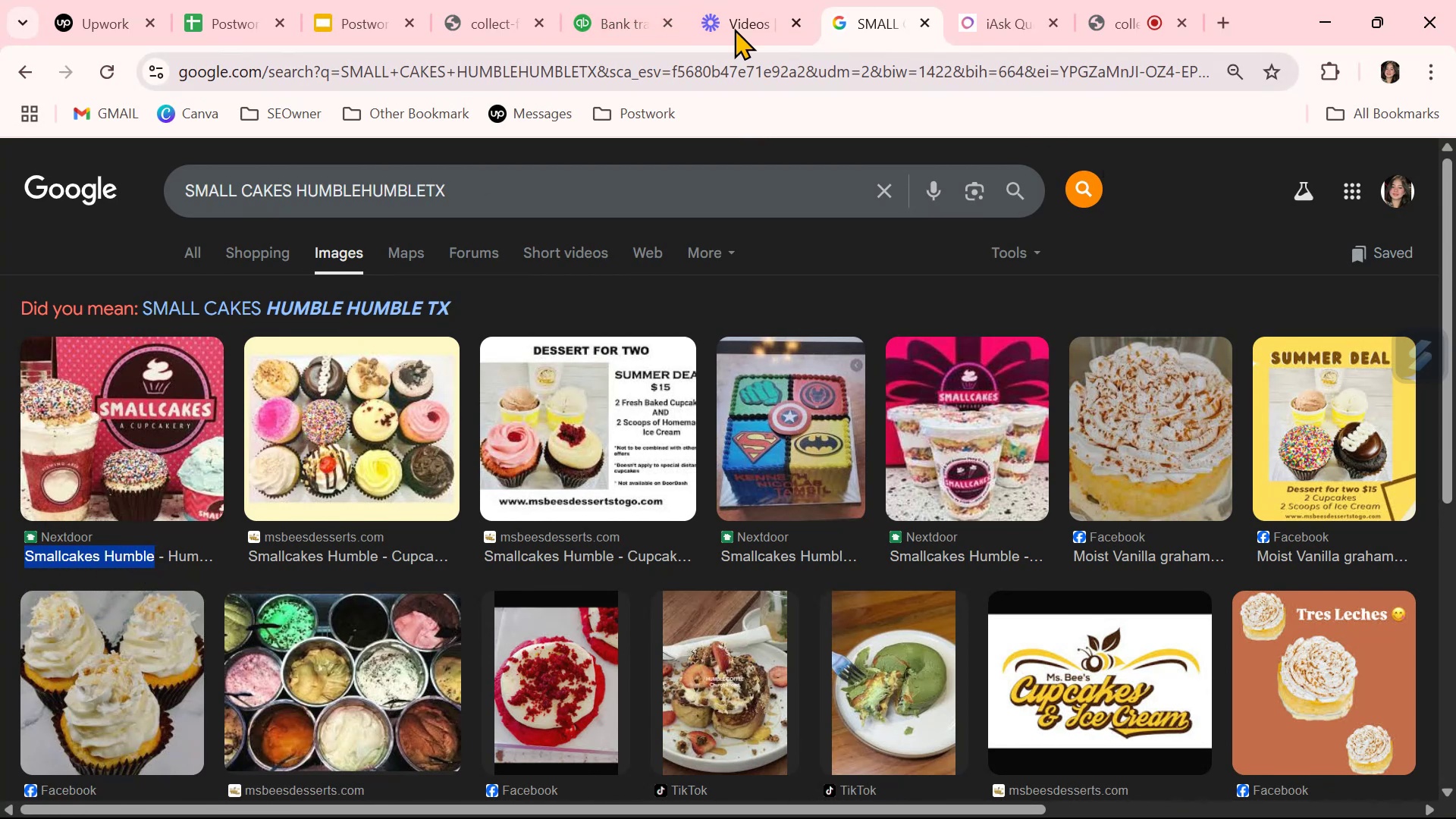 
left_click([611, 26])
 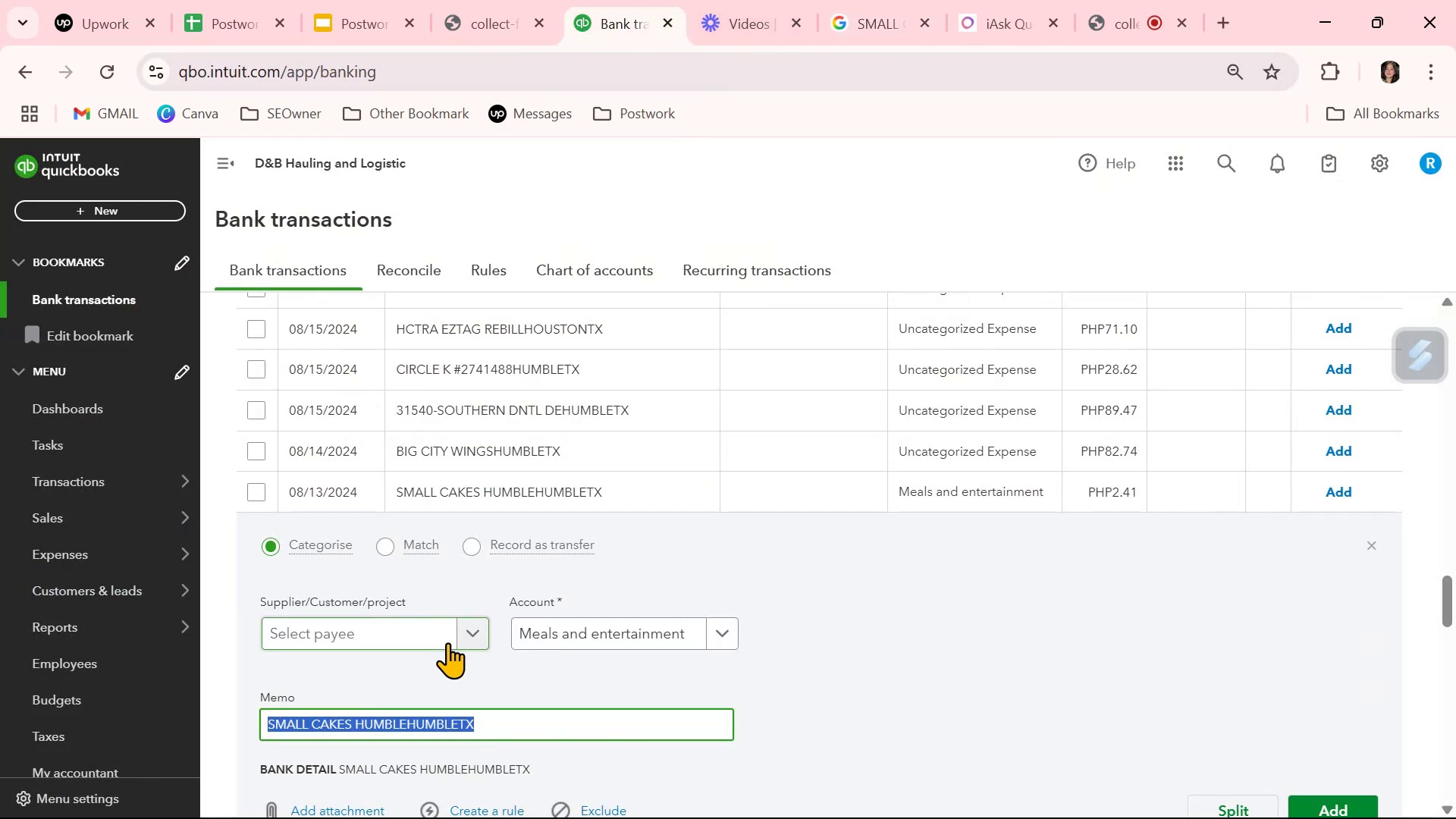 
left_click([408, 642])
 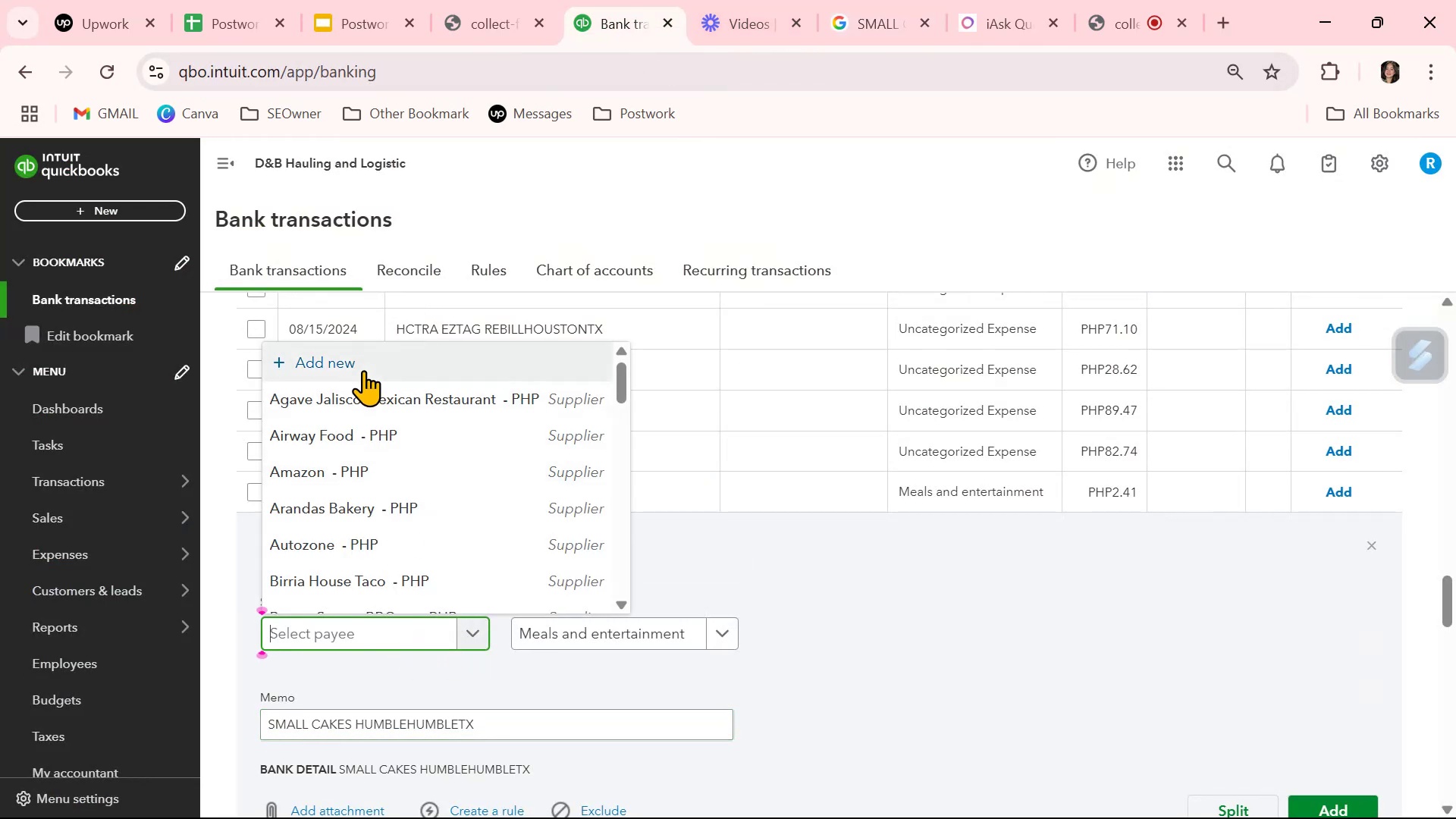 
scroll: coordinate [391, 507], scroll_direction: down, amount: 11.0
 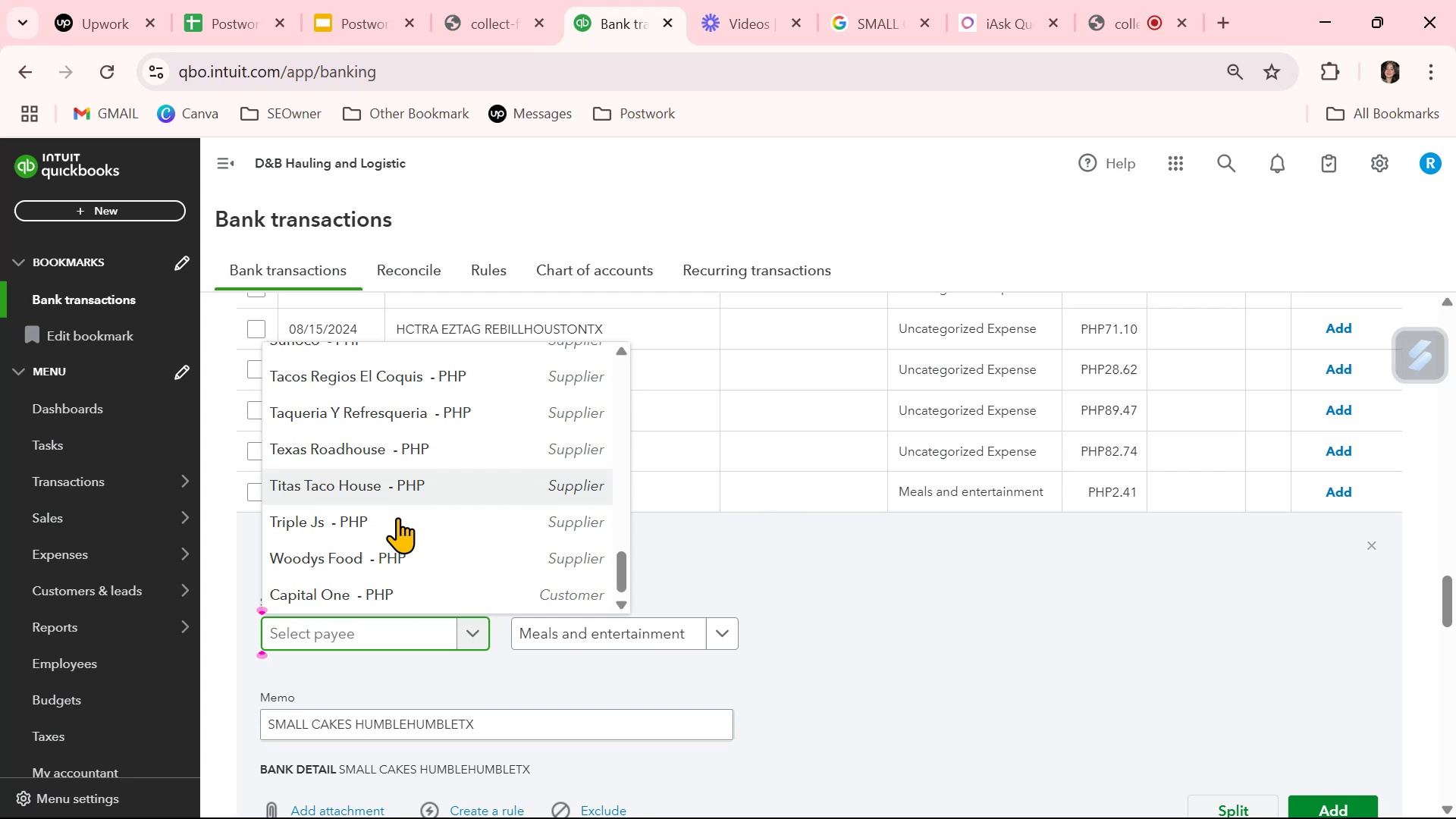 
scroll: coordinate [397, 517], scroll_direction: up, amount: 2.0
 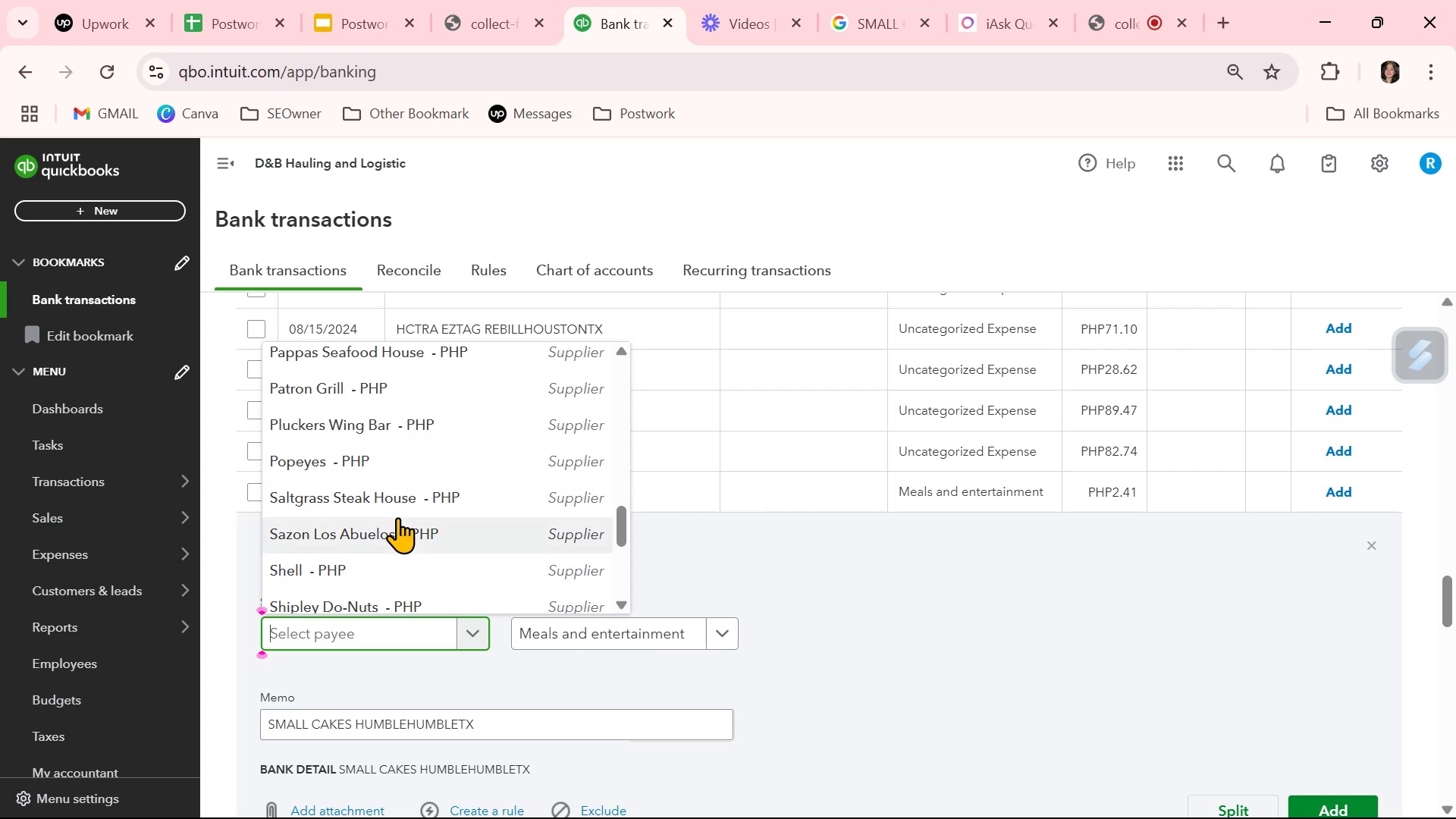 
scroll: coordinate [397, 517], scroll_direction: down, amount: 1.0
 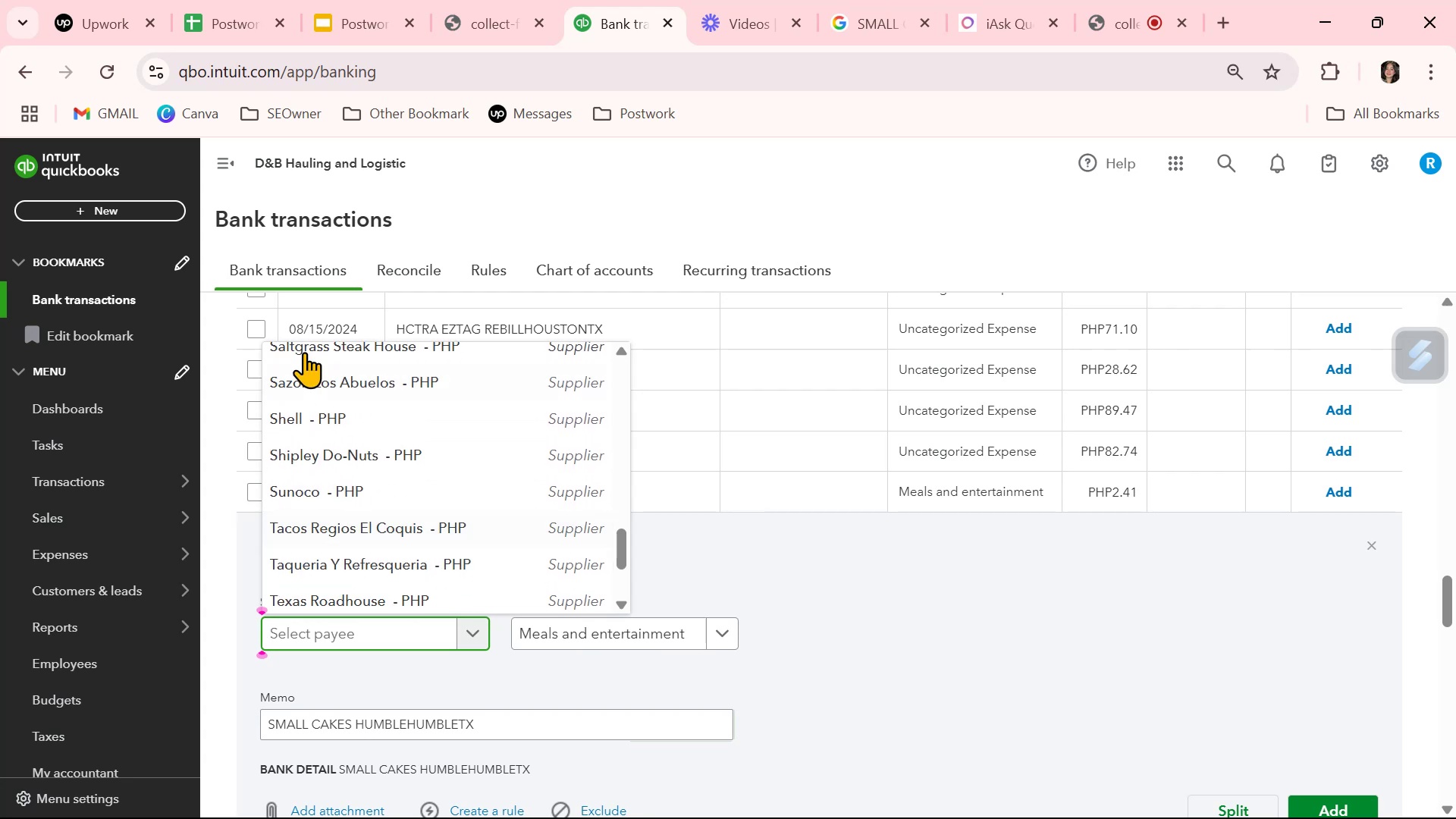 
scroll: coordinate [329, 425], scroll_direction: up, amount: 10.0
 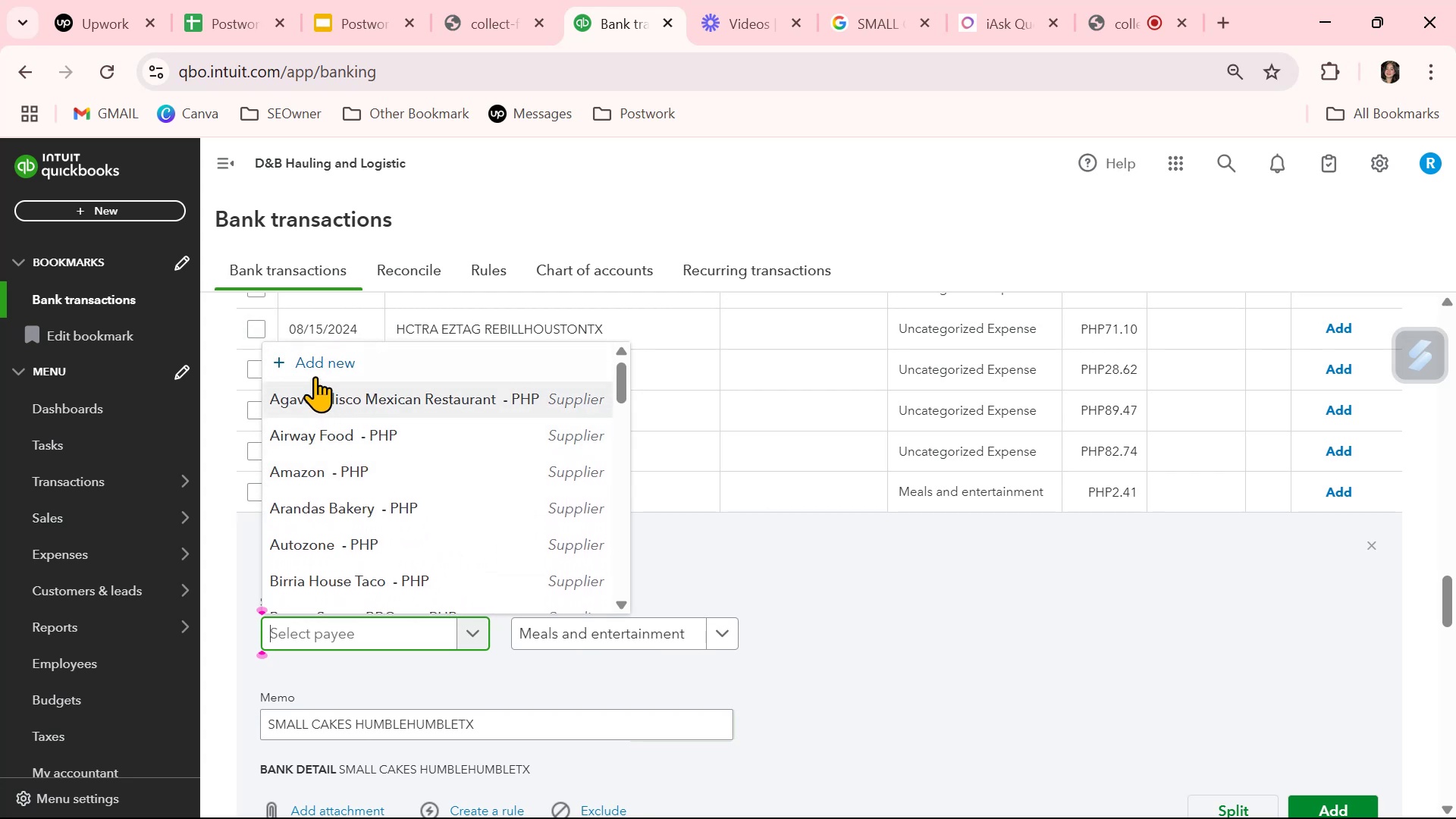 
left_click([313, 367])
 